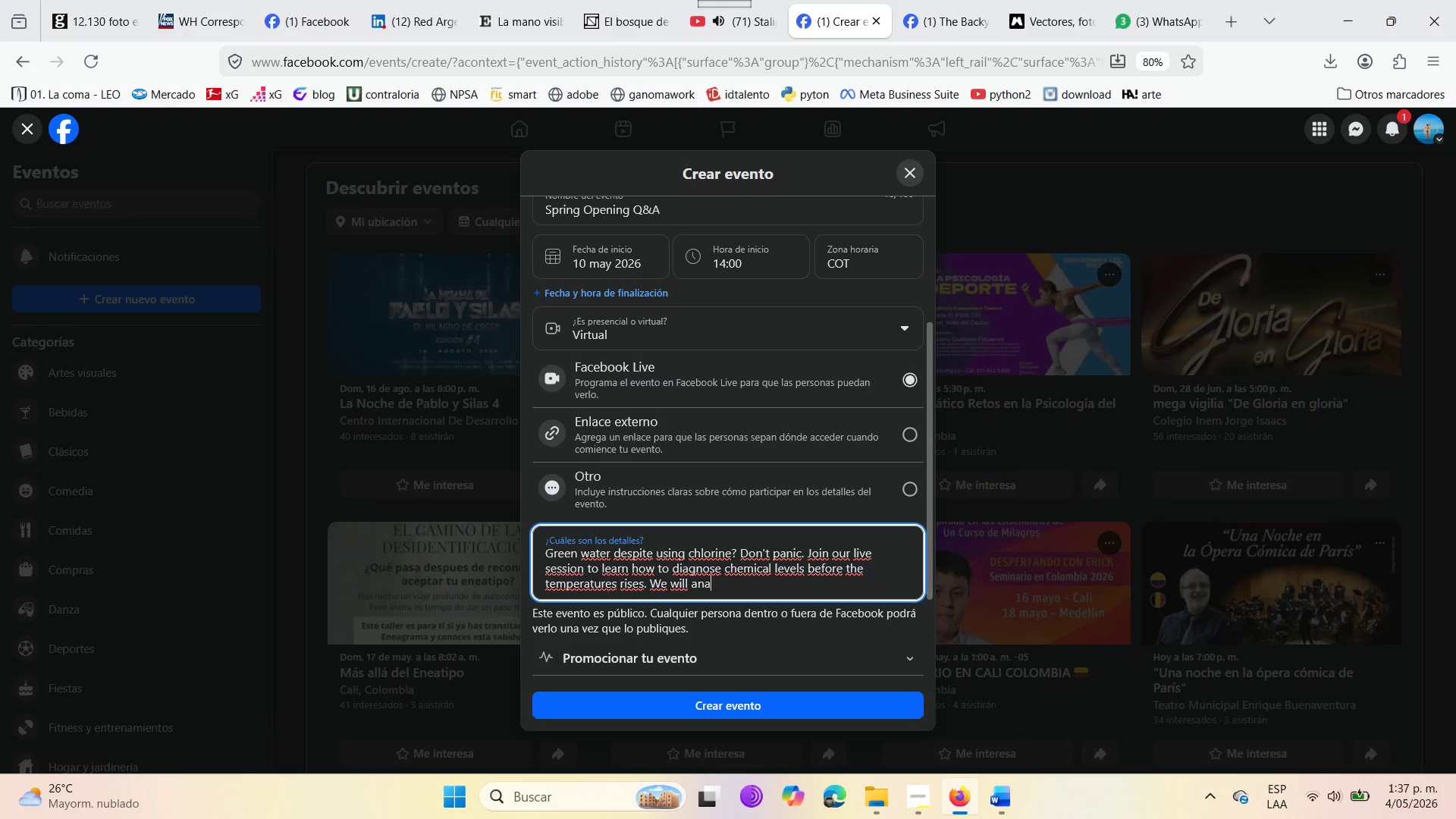 
wait(8.22)
 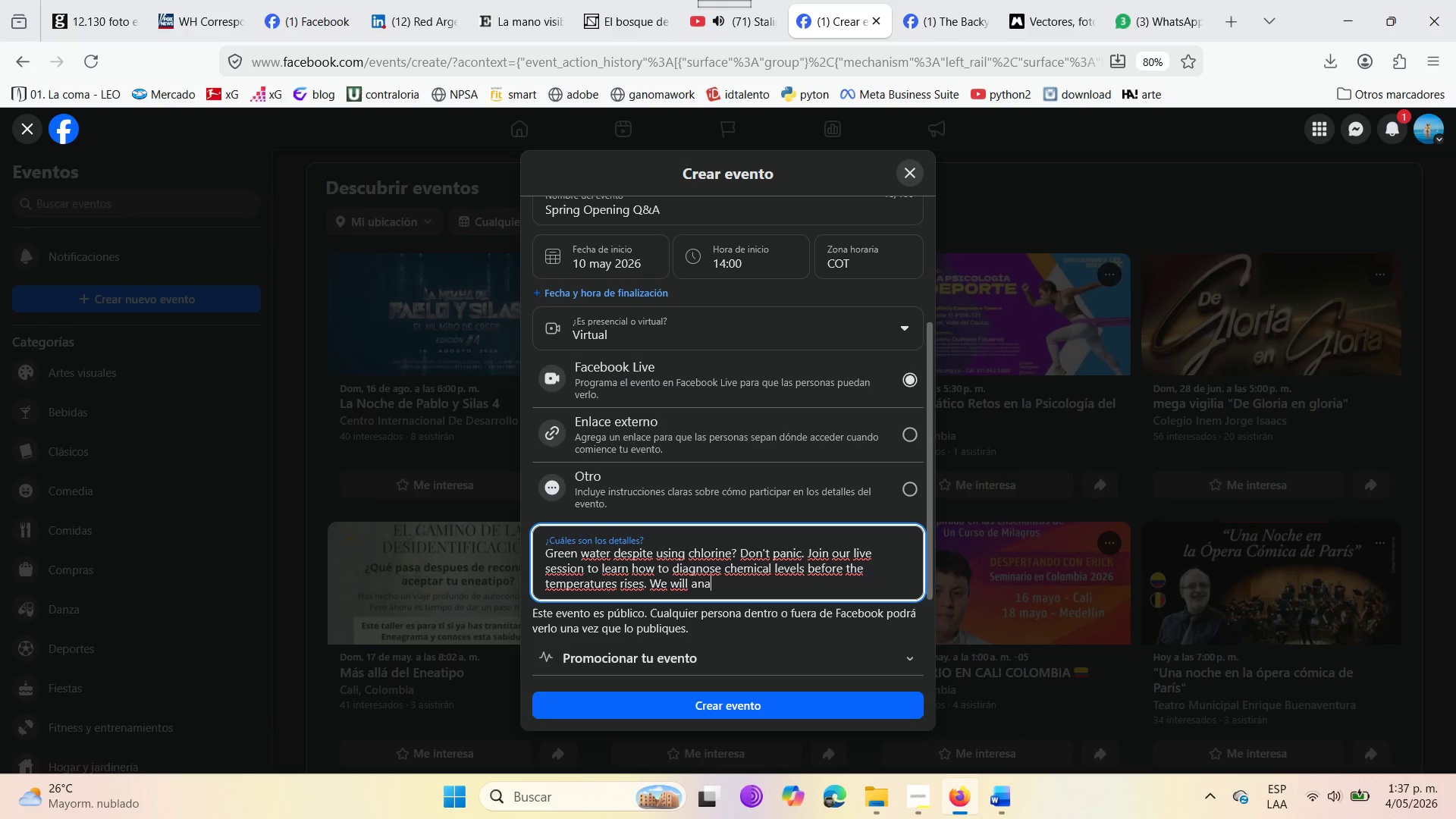 
type(ly)
 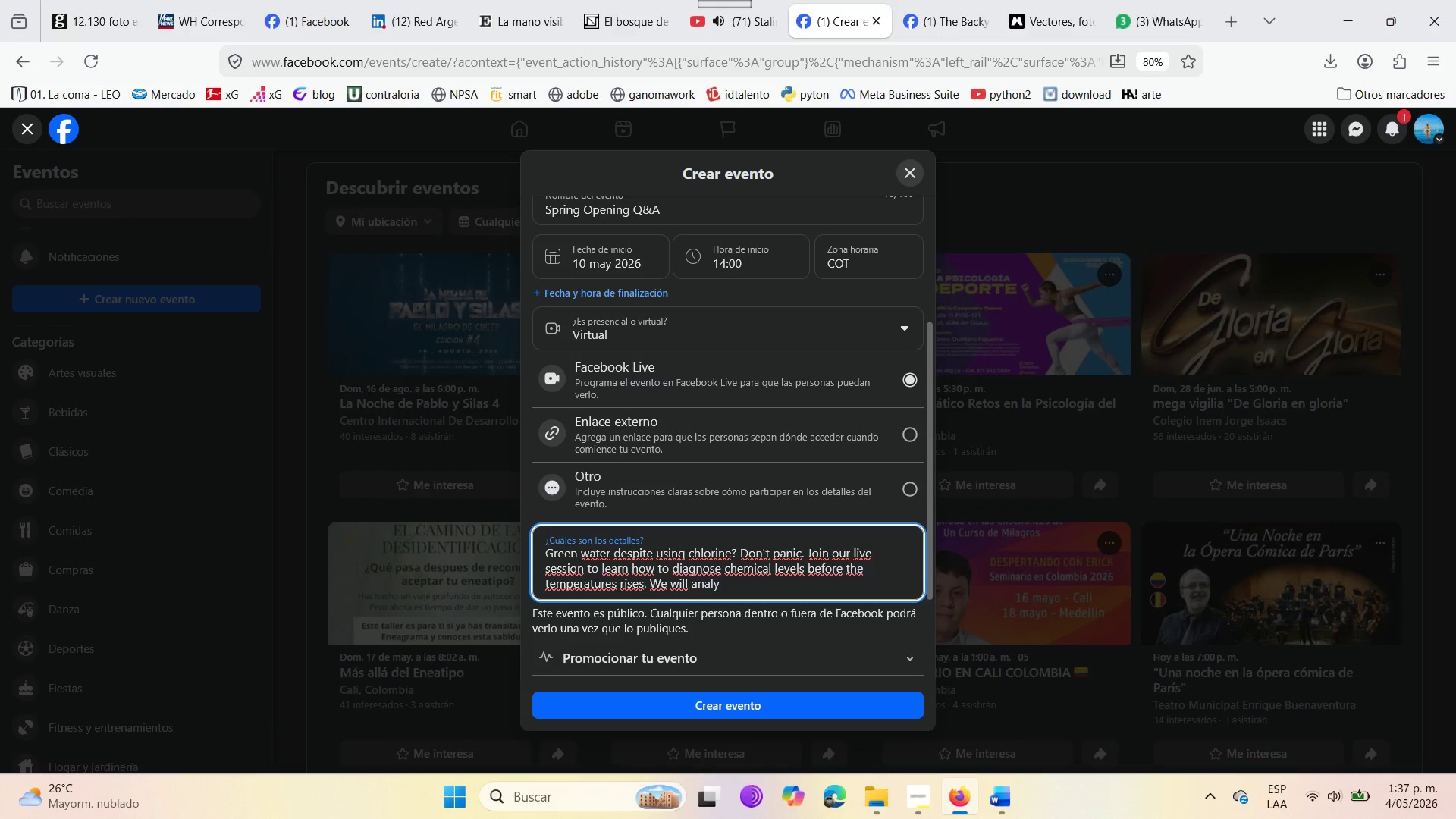 
type(ze real cases from )
 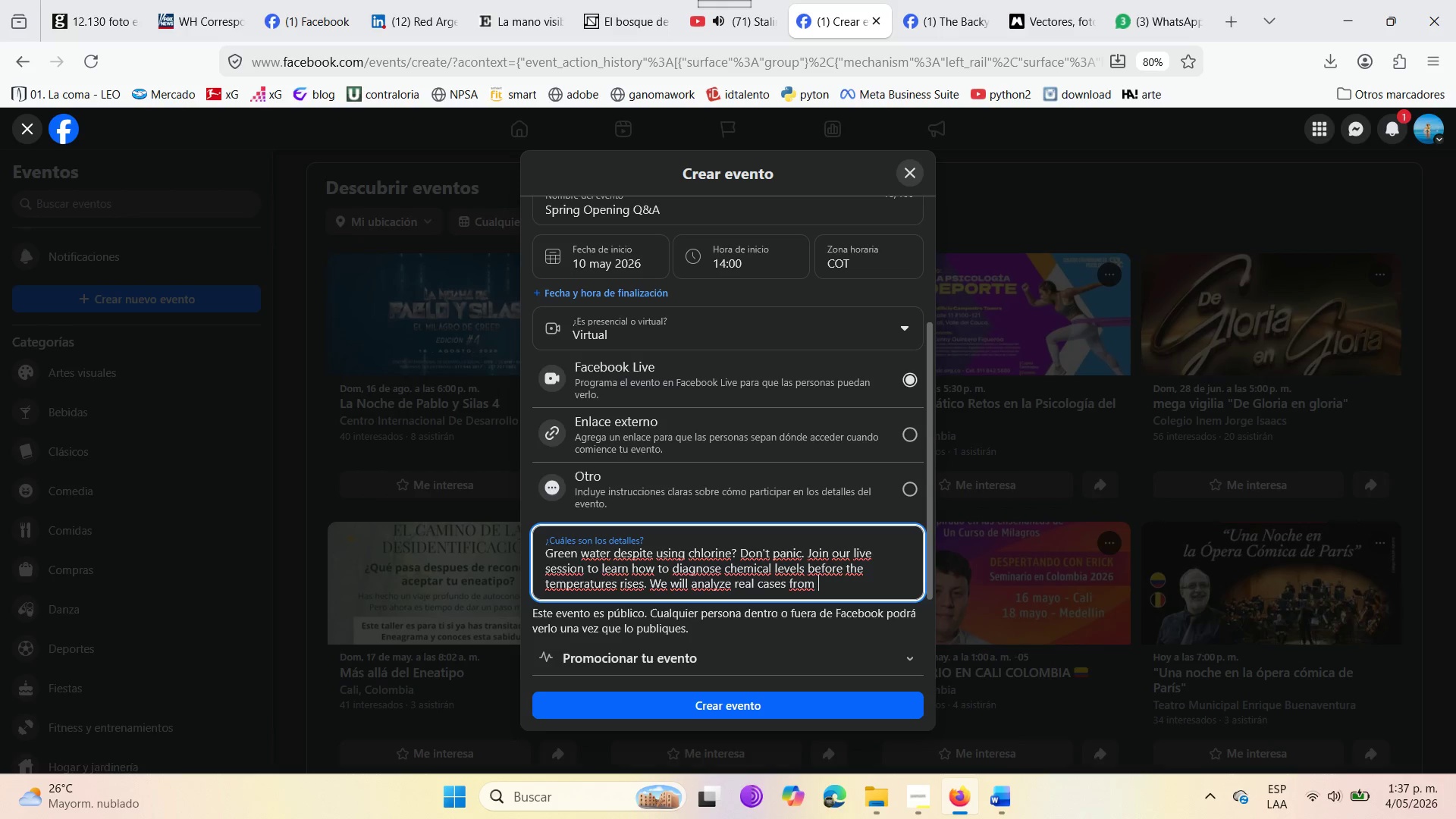 
type(localk )
key(Backspace)
key(Backspace)
type( neigh)
 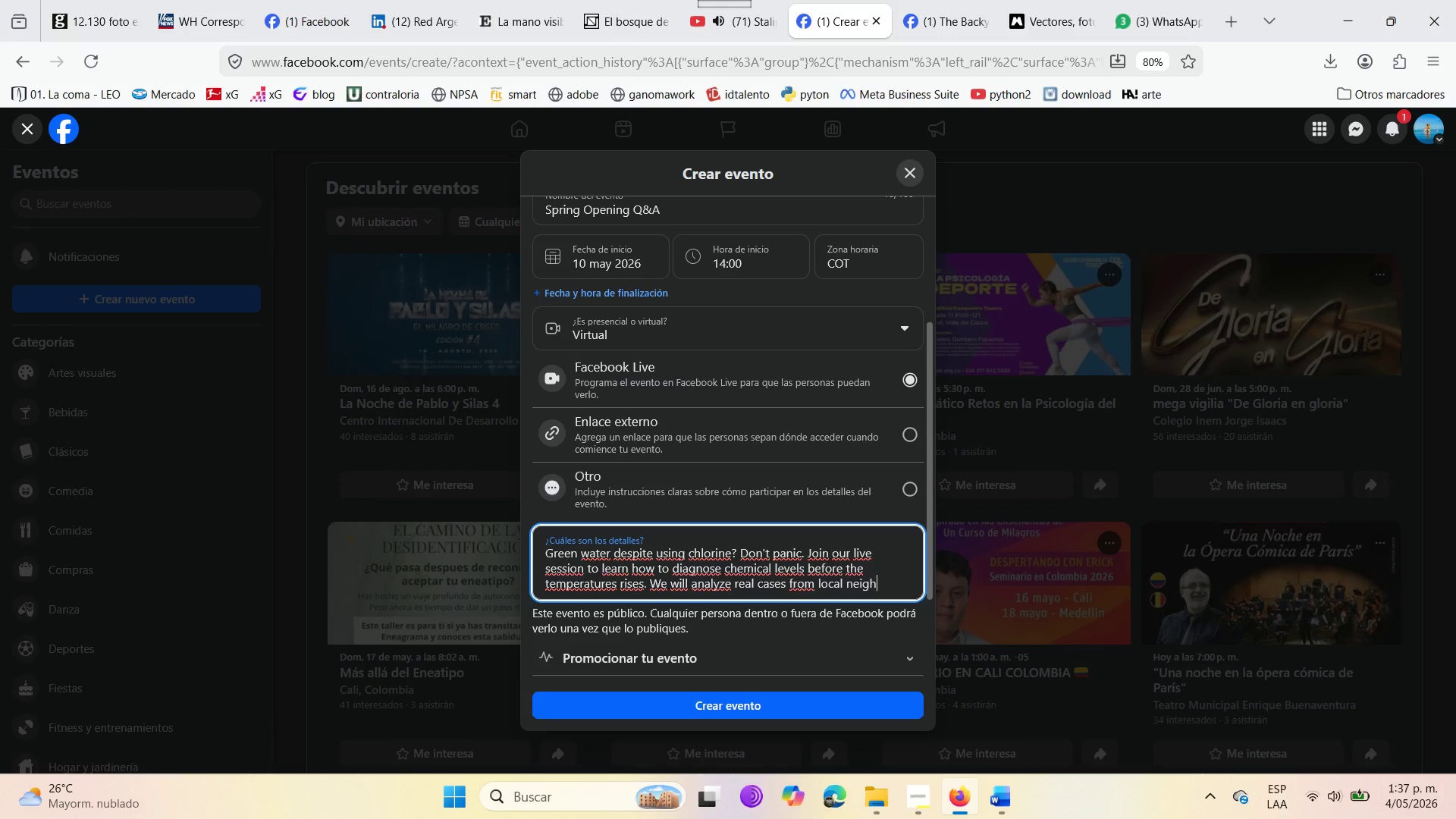 
type(borhoods )
key(Backspace)
type(. )
 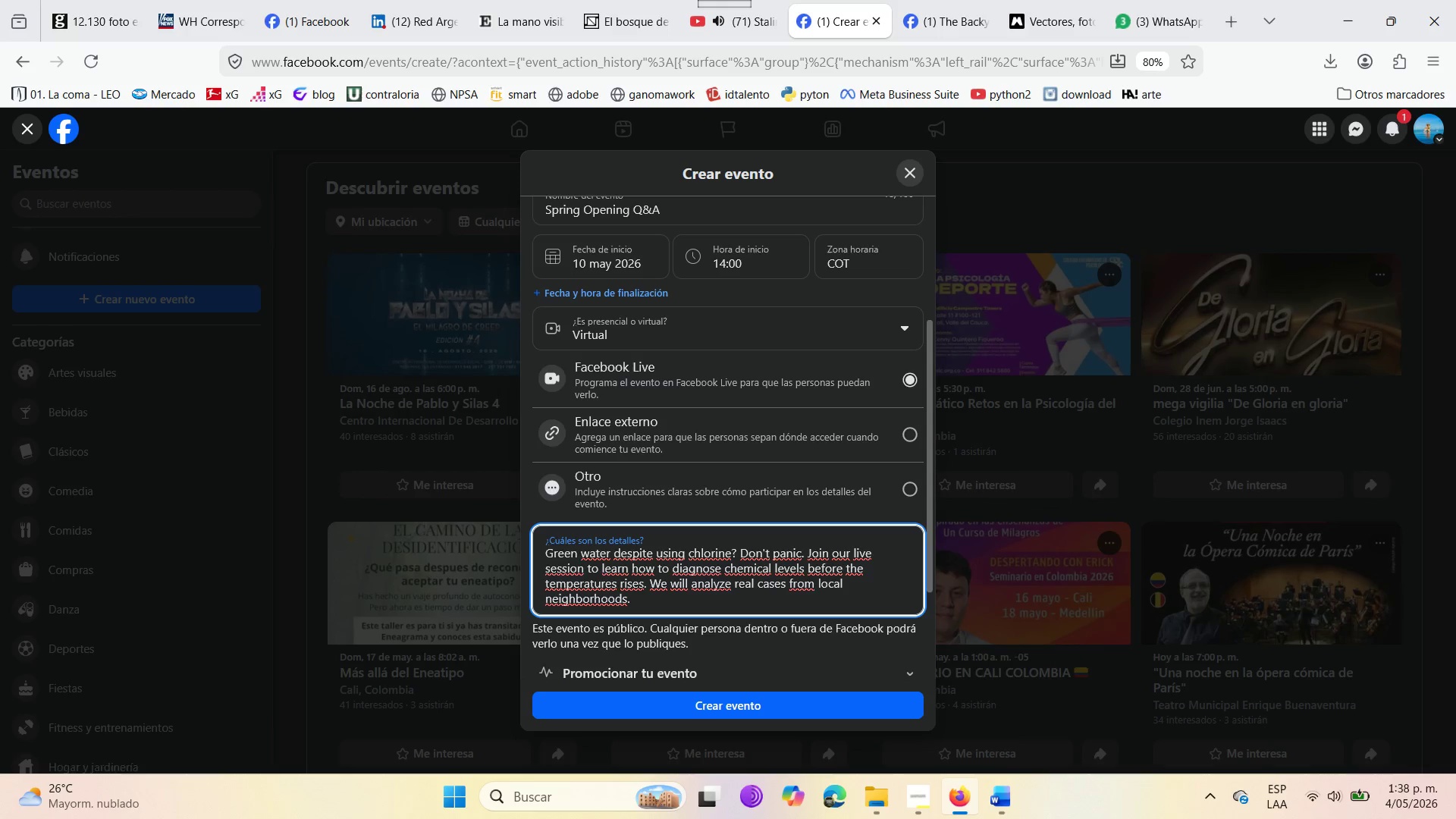 
scroll: coordinate [692, 541], scroll_direction: down, amount: 3.0
 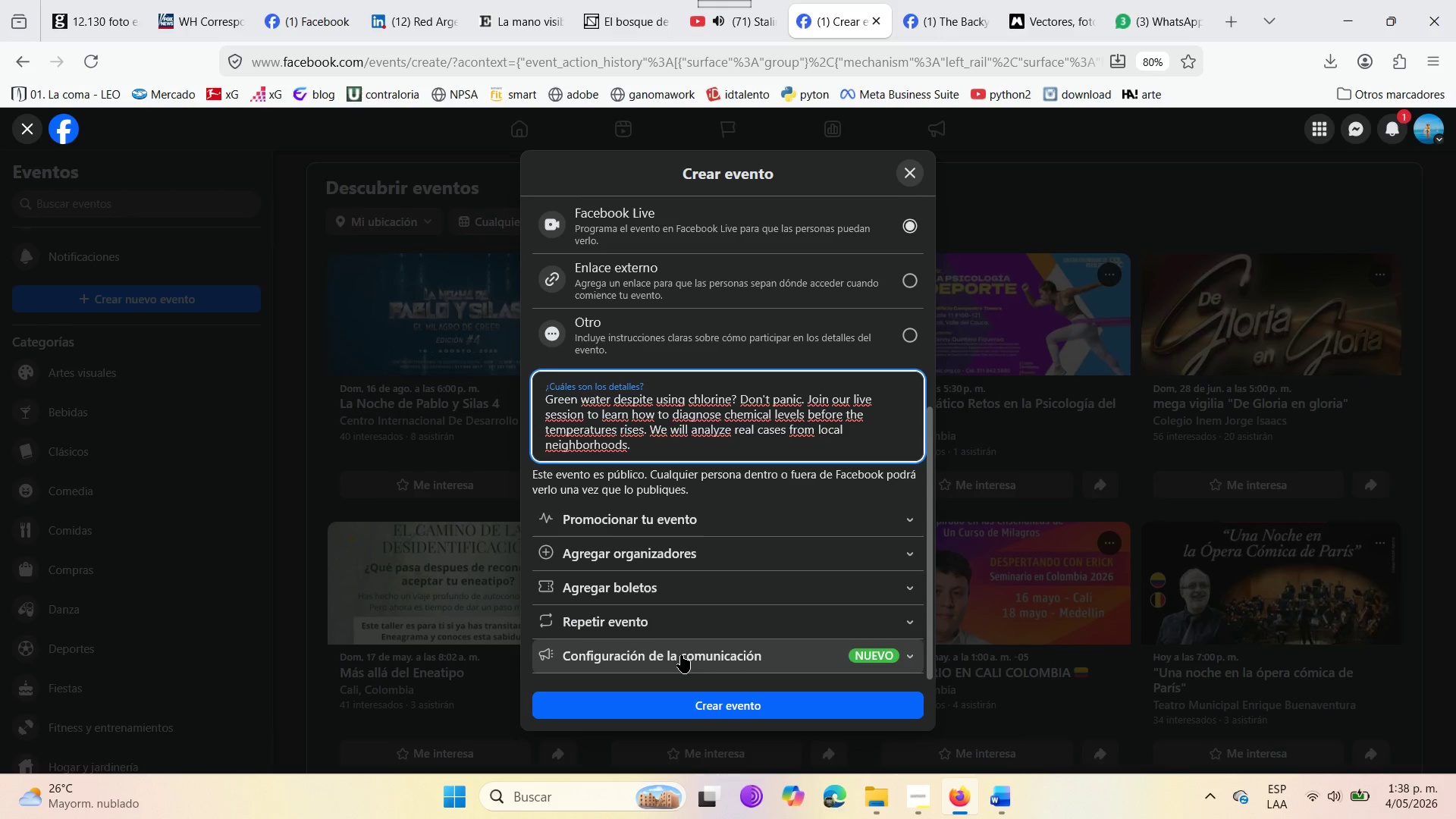 
left_click([693, 654])
 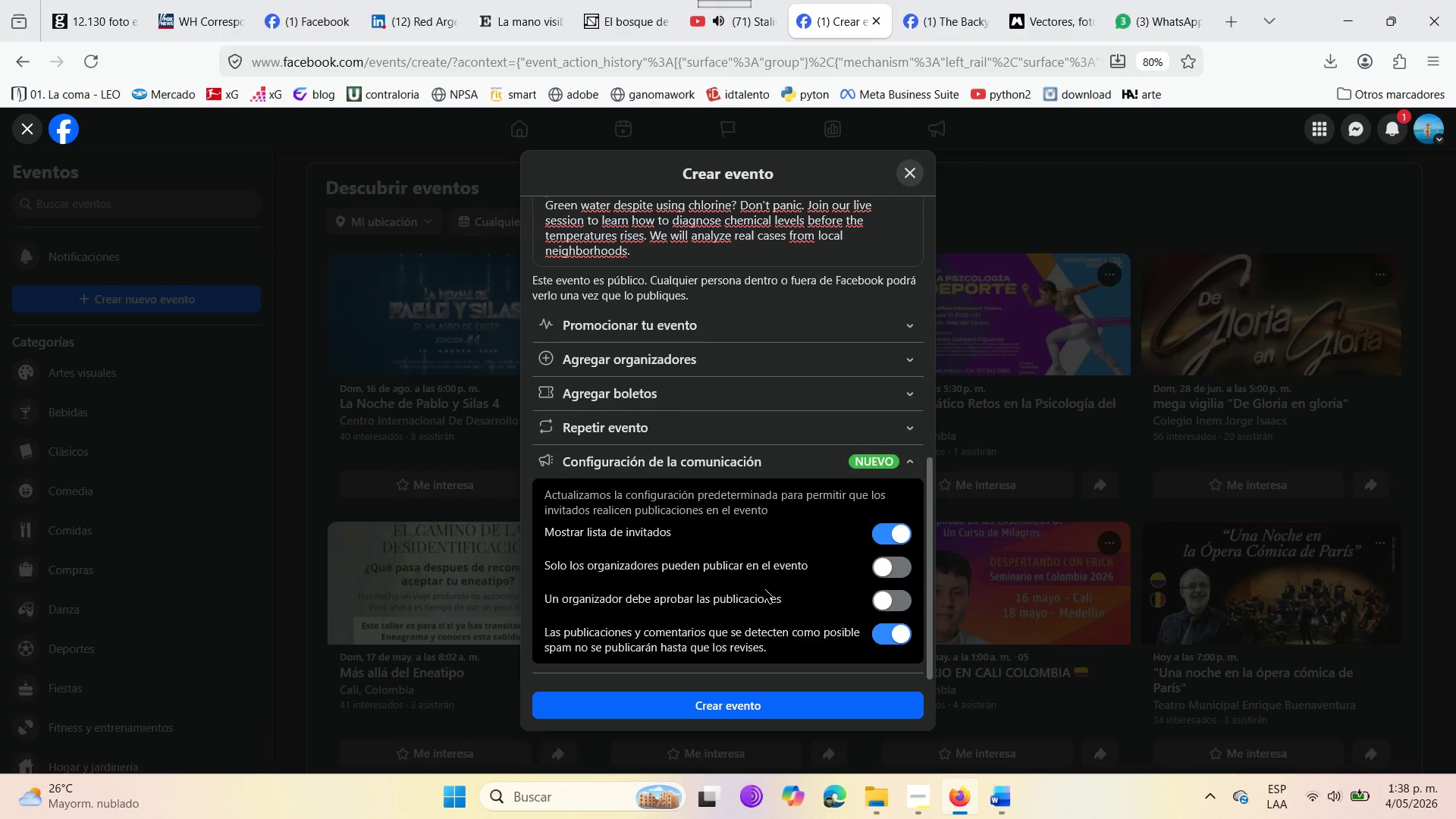 
left_click([902, 563])
 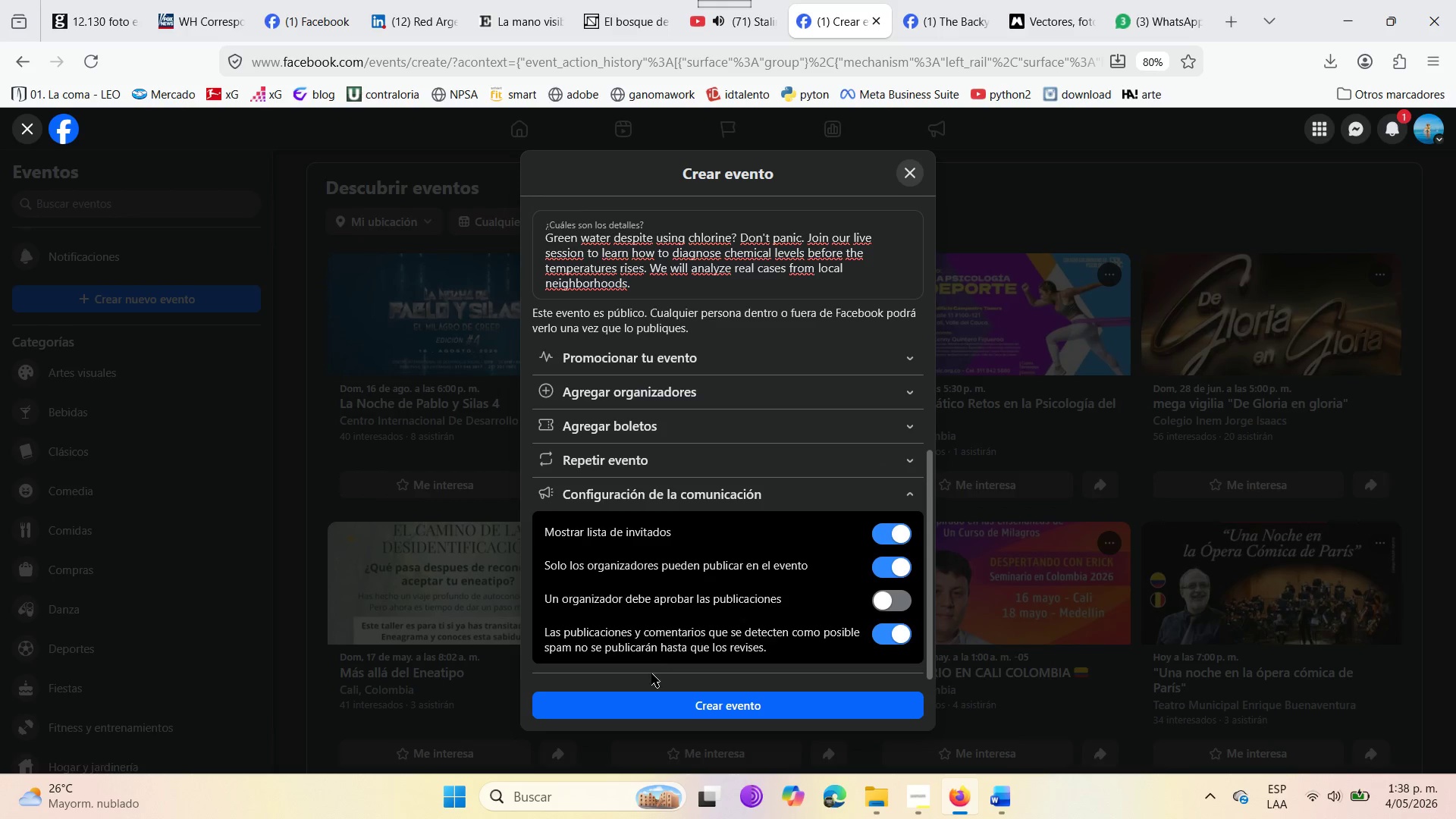 
wait(6.25)
 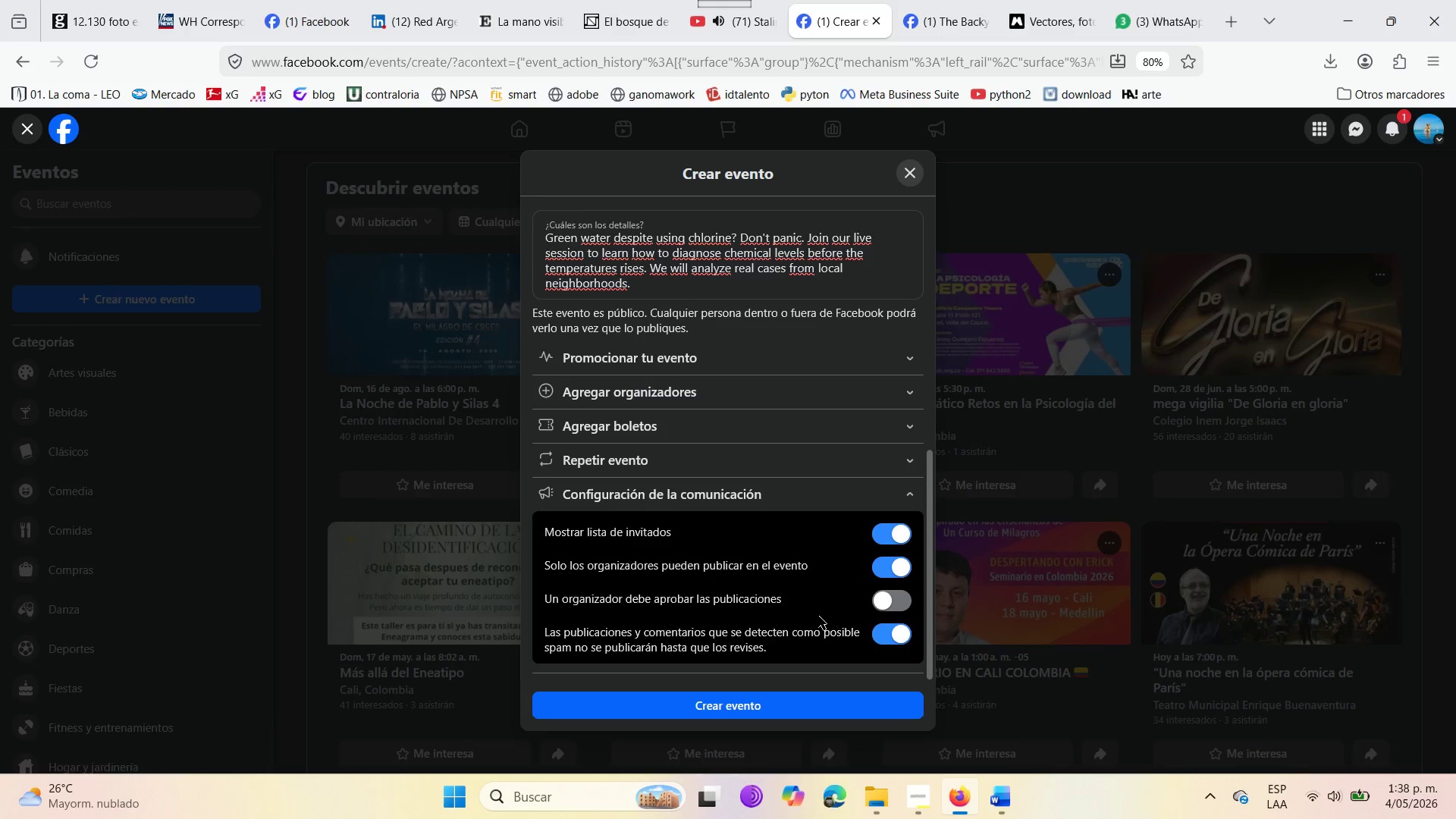 
scroll: coordinate [654, 625], scroll_direction: up, amount: 1.0
 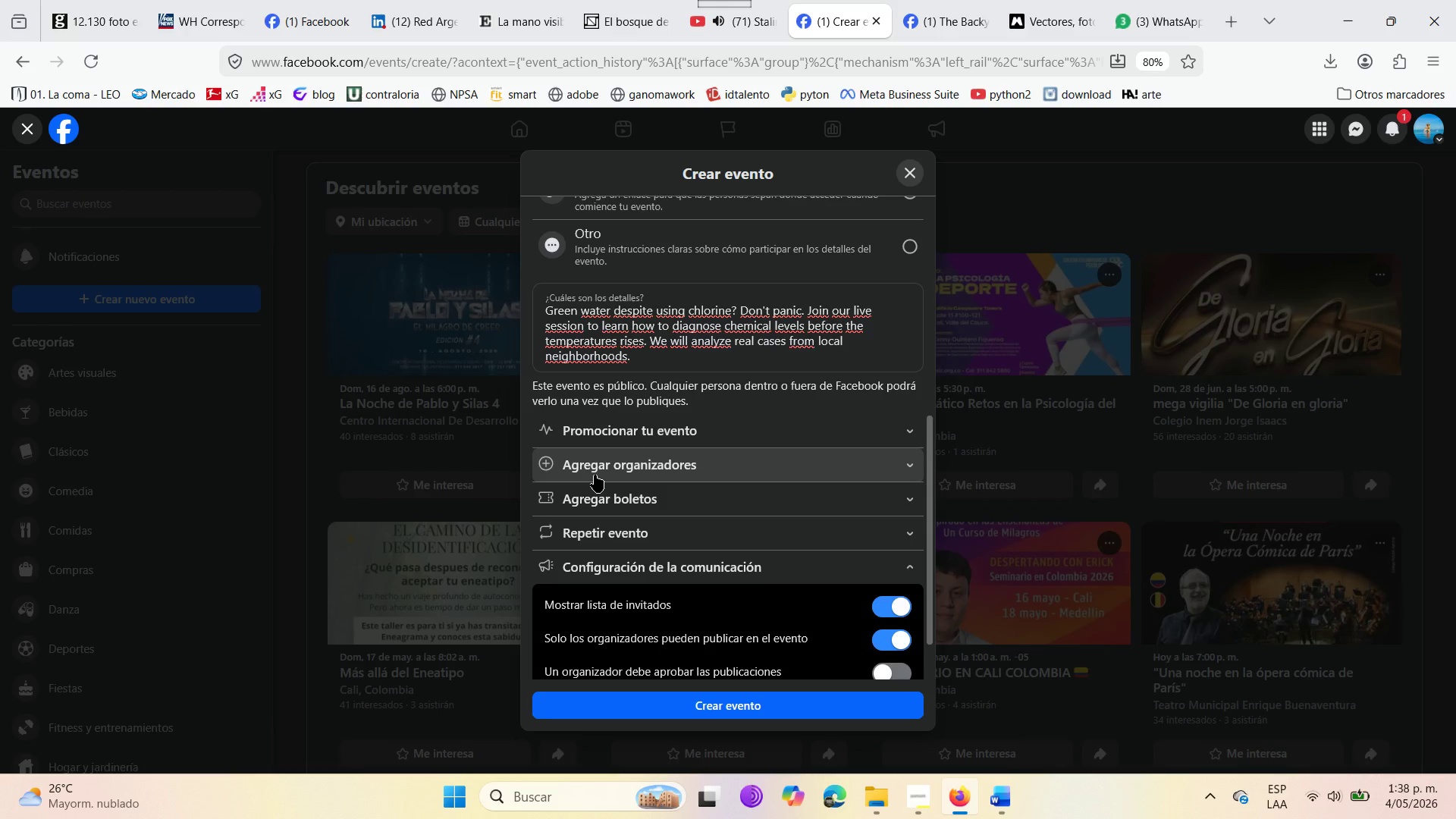 
wait(5.1)
 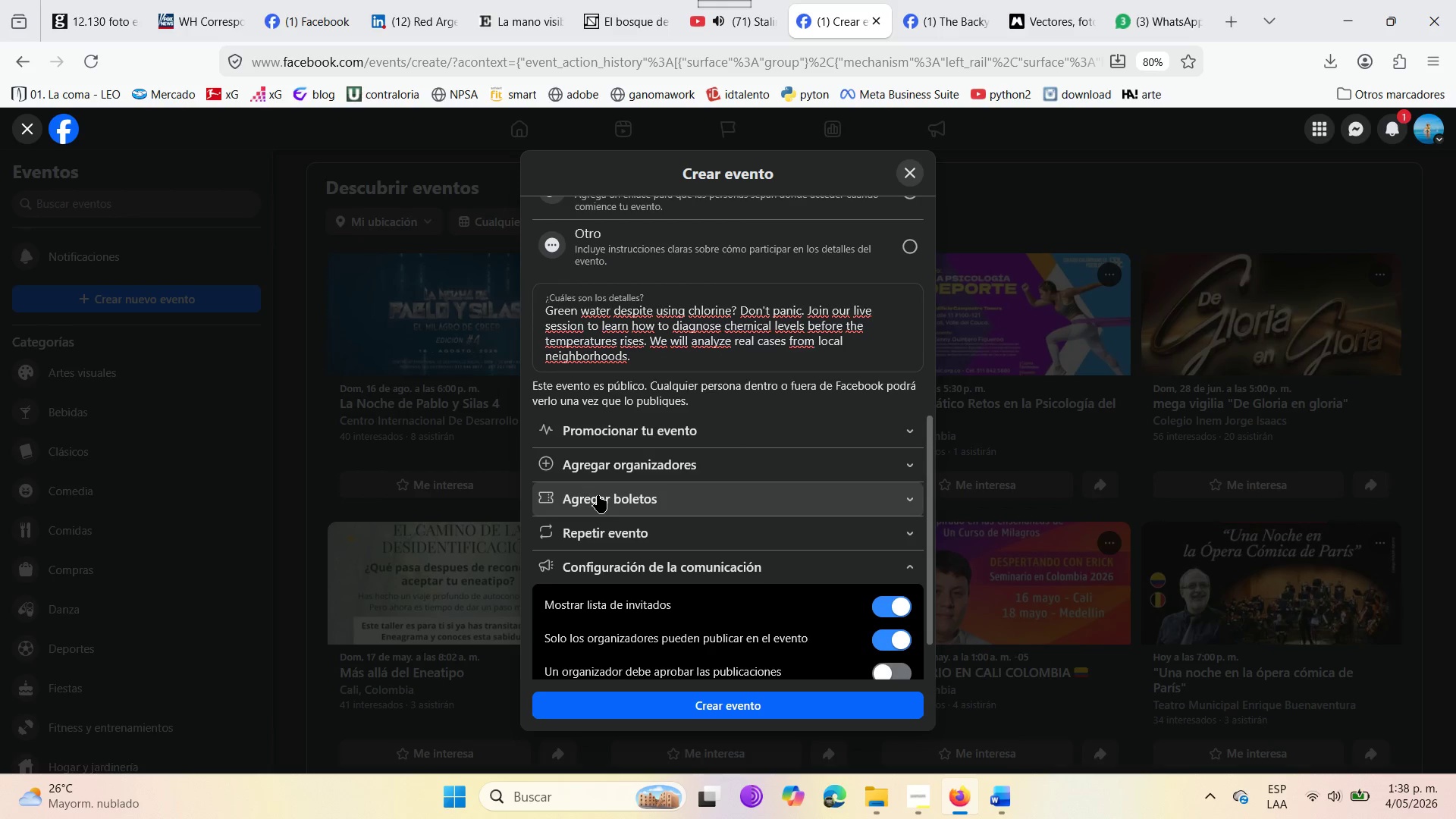 
left_click([601, 474])
 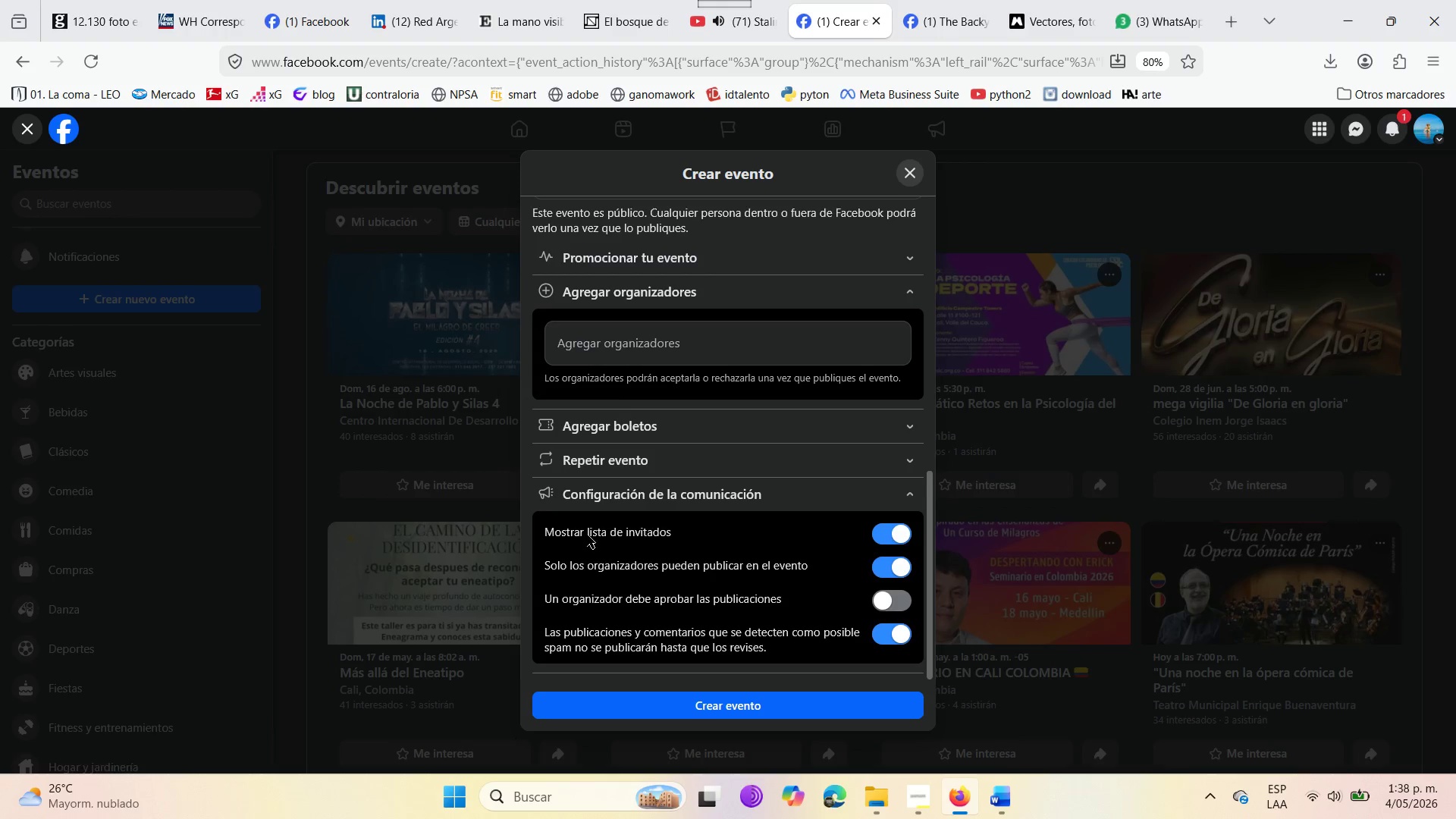 
scroll: coordinate [585, 570], scroll_direction: up, amount: 2.0
 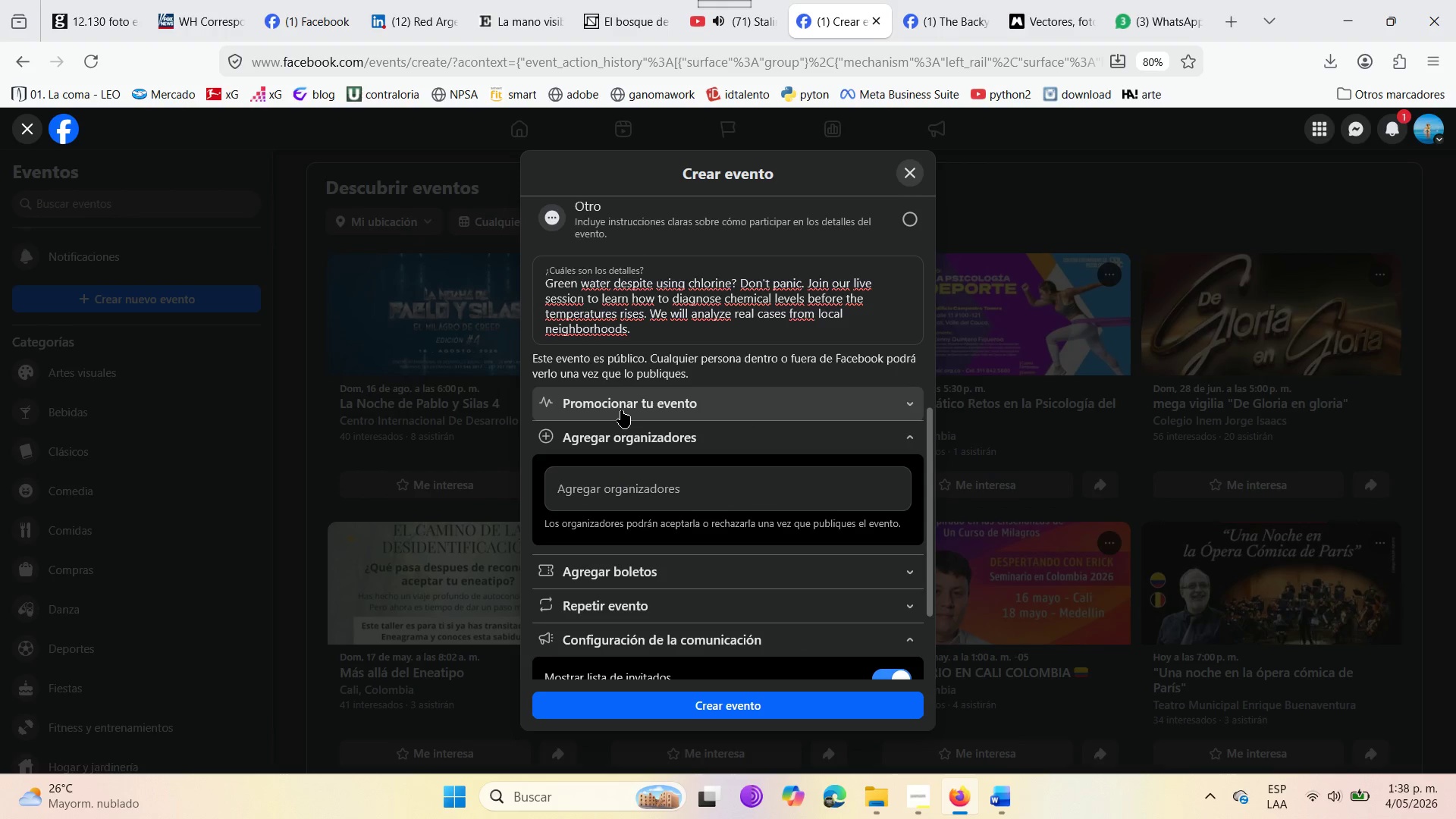 
left_click([621, 410])
 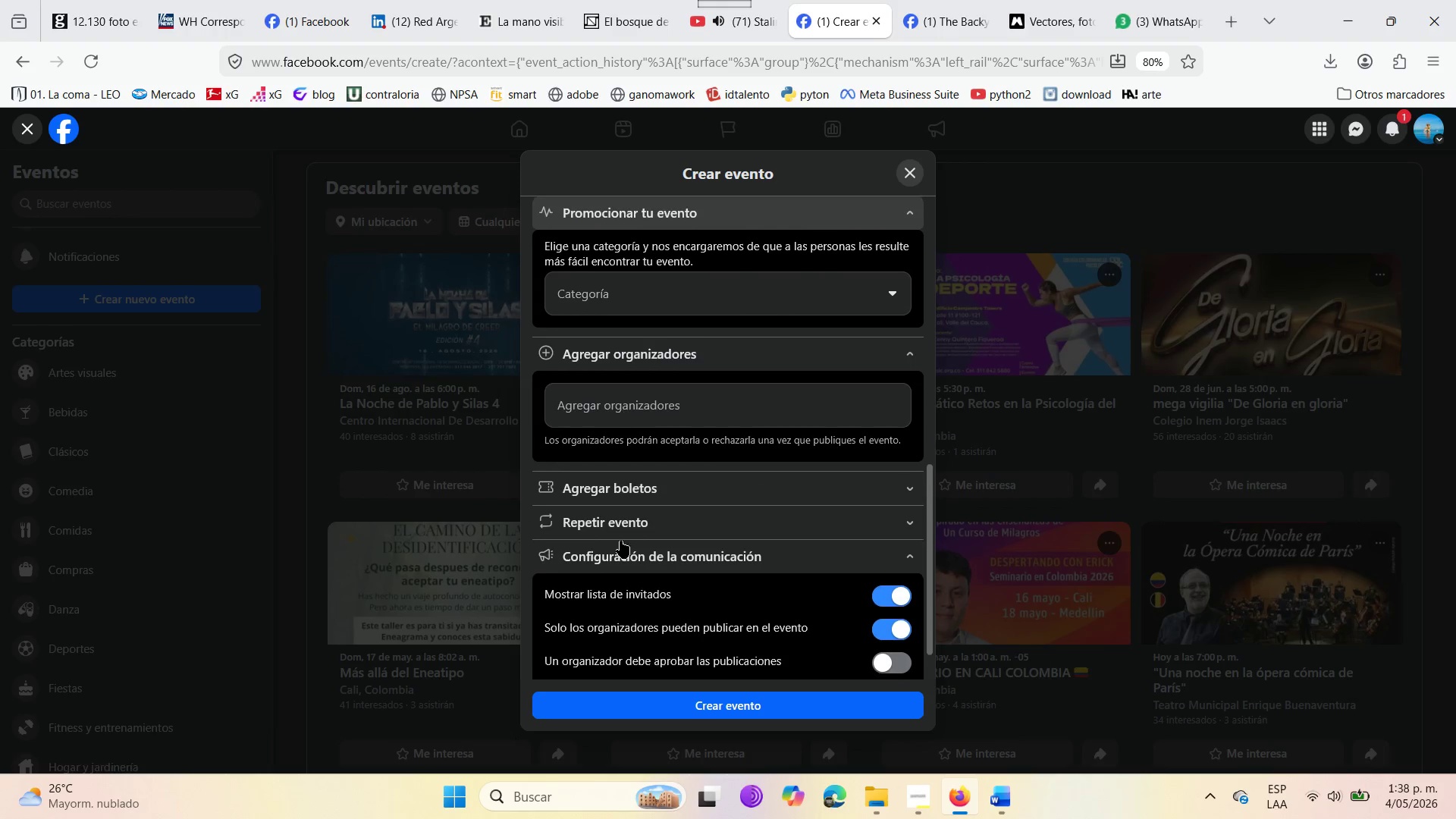 
scroll: coordinate [620, 548], scroll_direction: up, amount: 1.0
 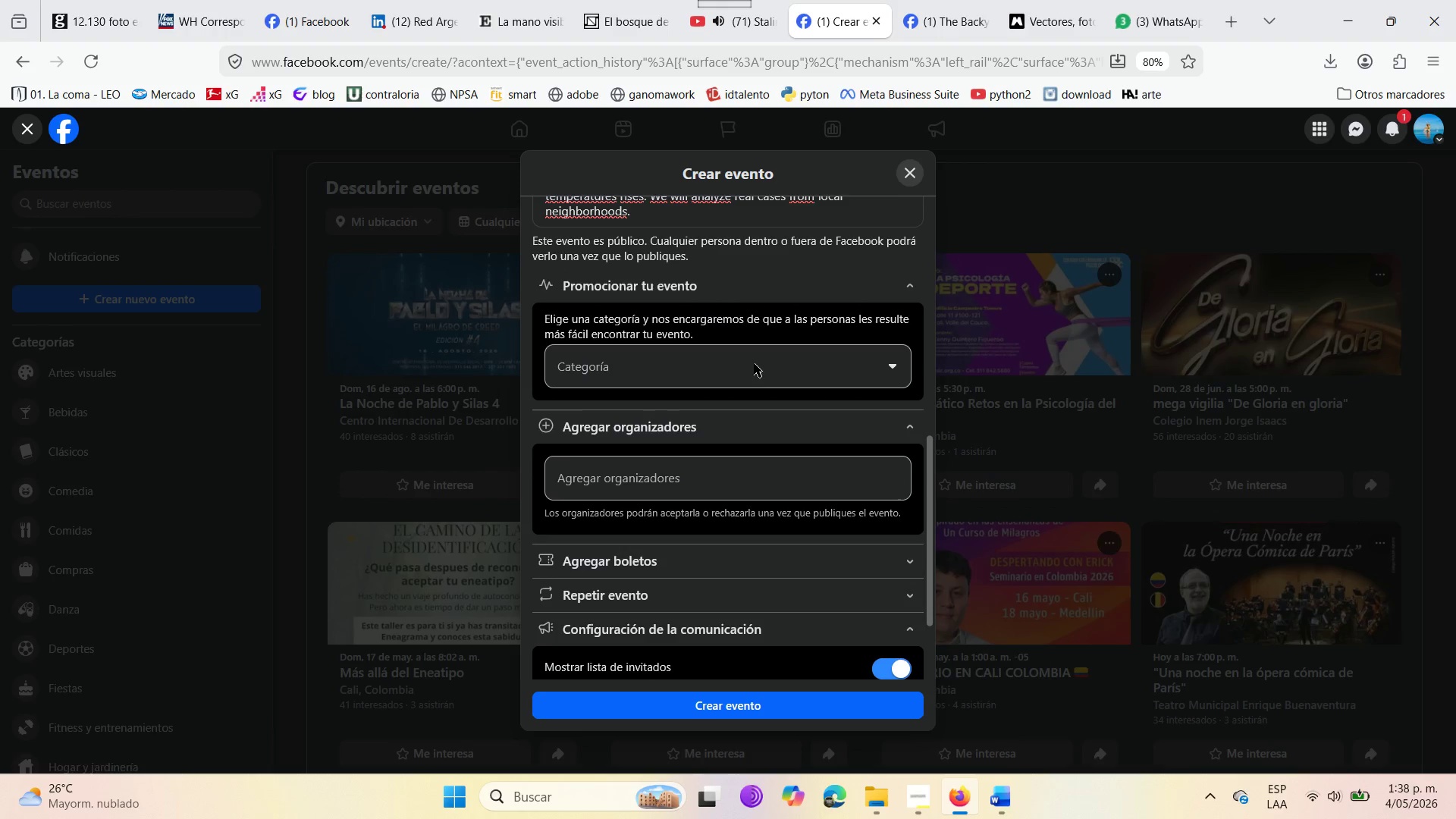 
left_click([748, 369])
 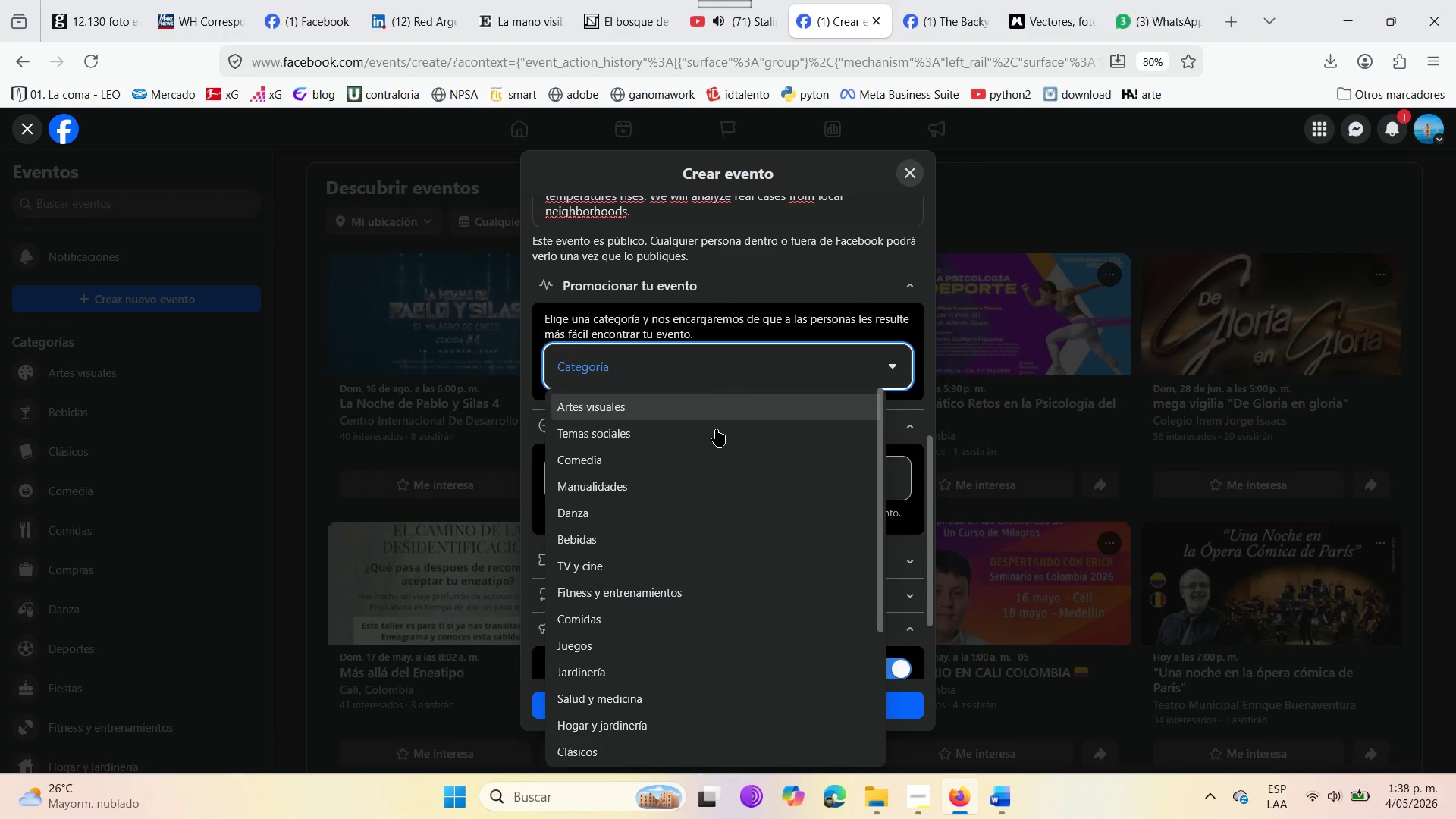 
scroll: coordinate [613, 640], scroll_direction: down, amount: 6.0
 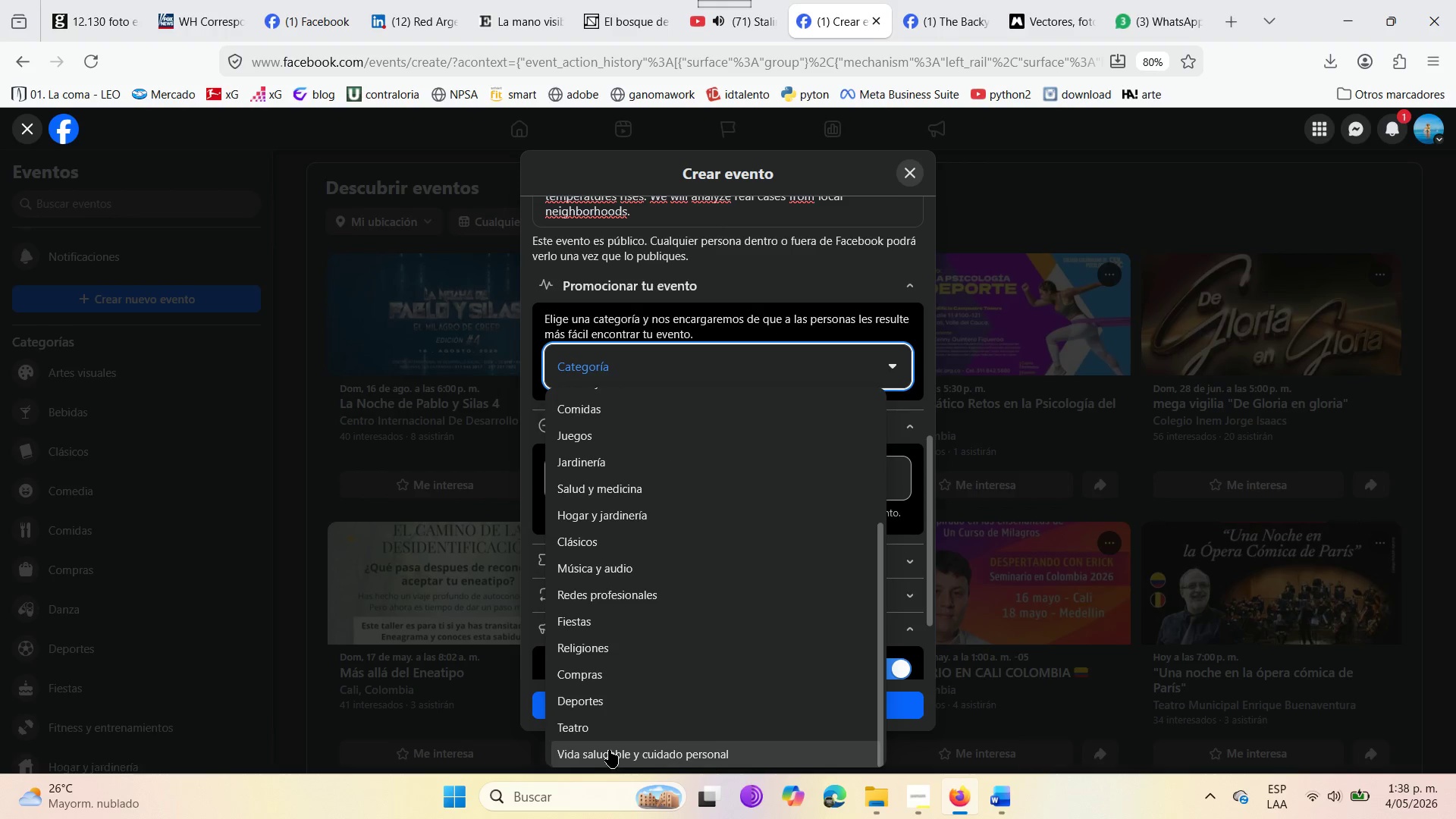 
wait(8.48)
 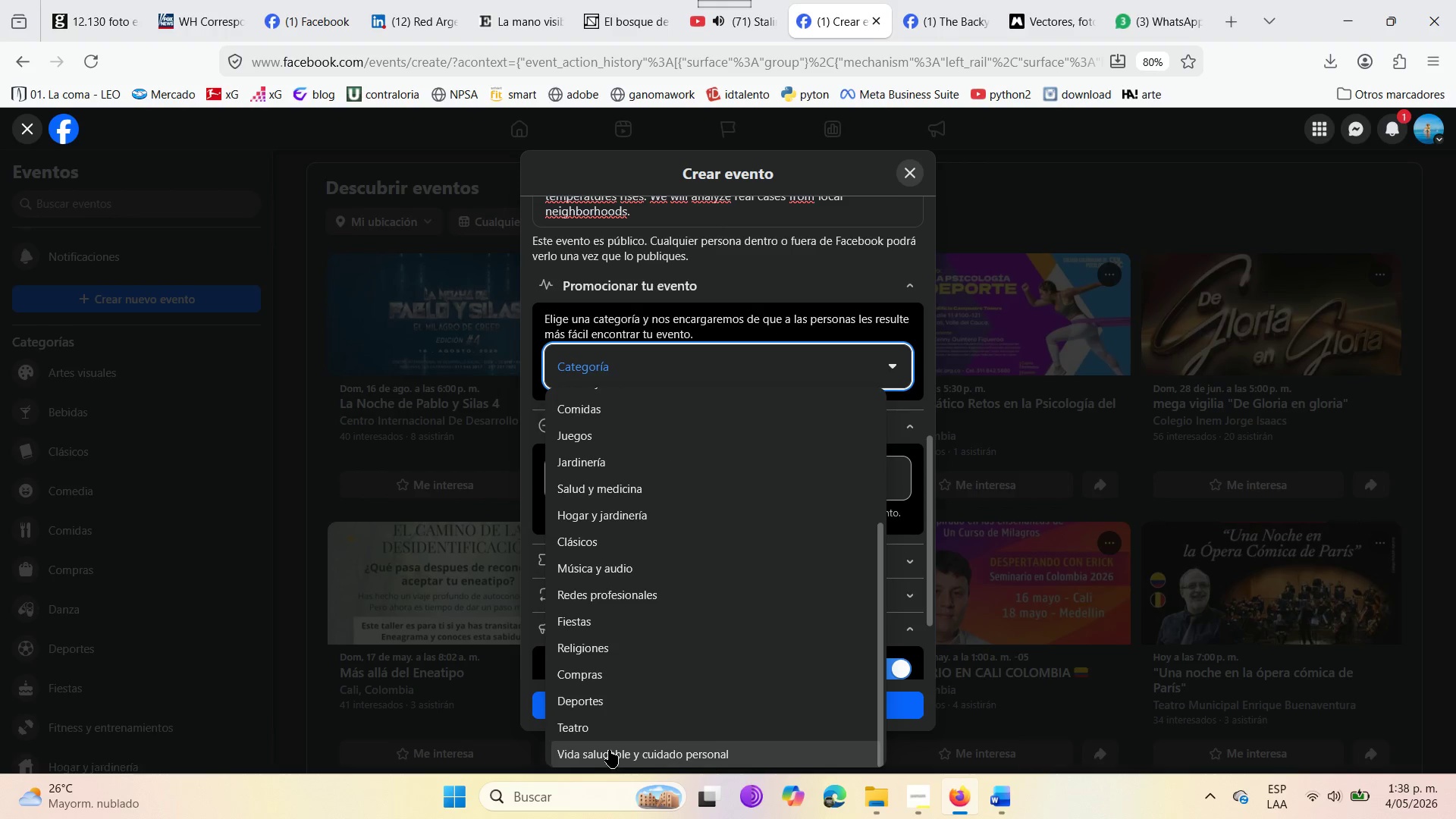 
scroll: coordinate [588, 538], scroll_direction: up, amount: 1.0
 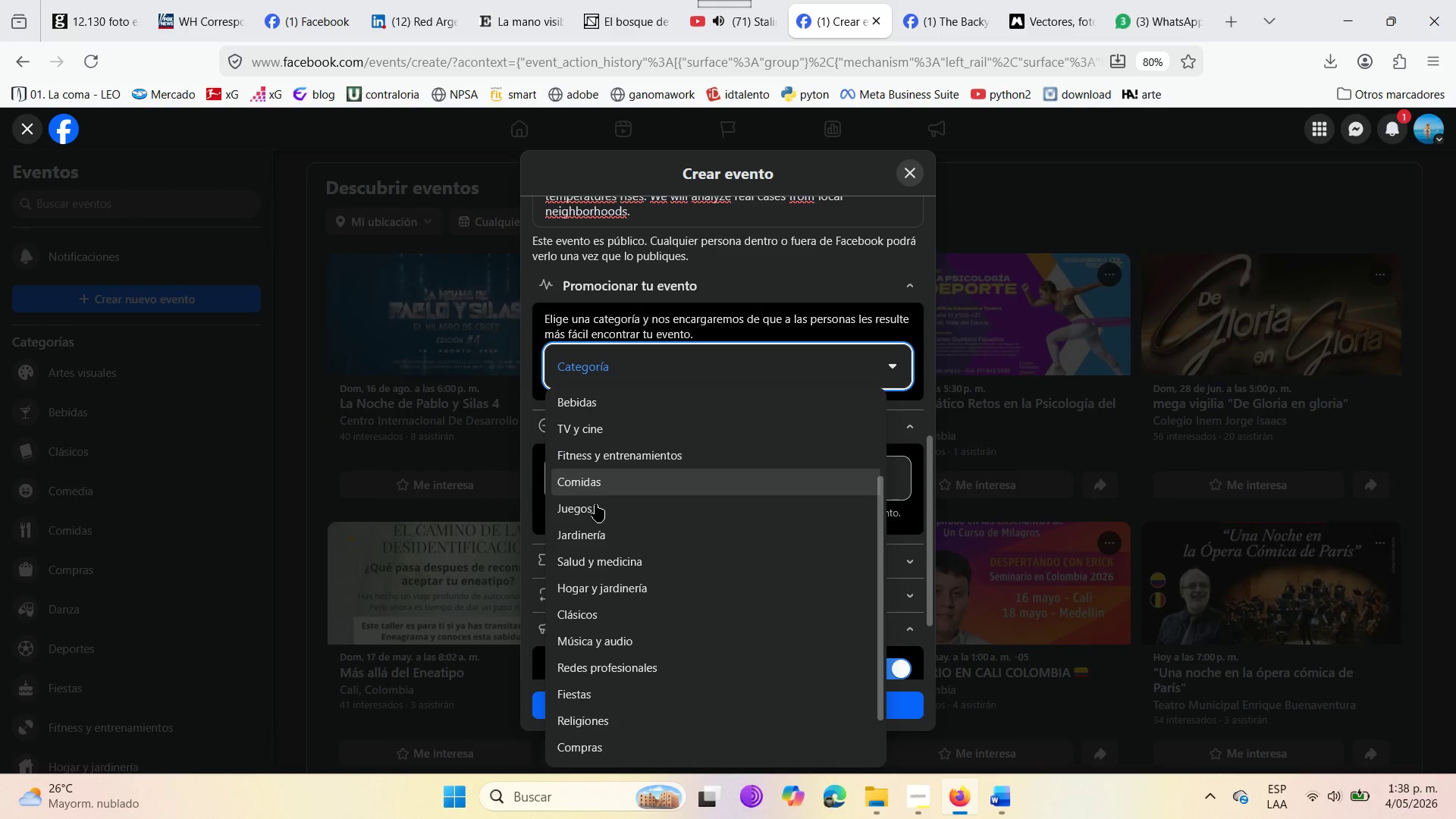 
wait(9.02)
 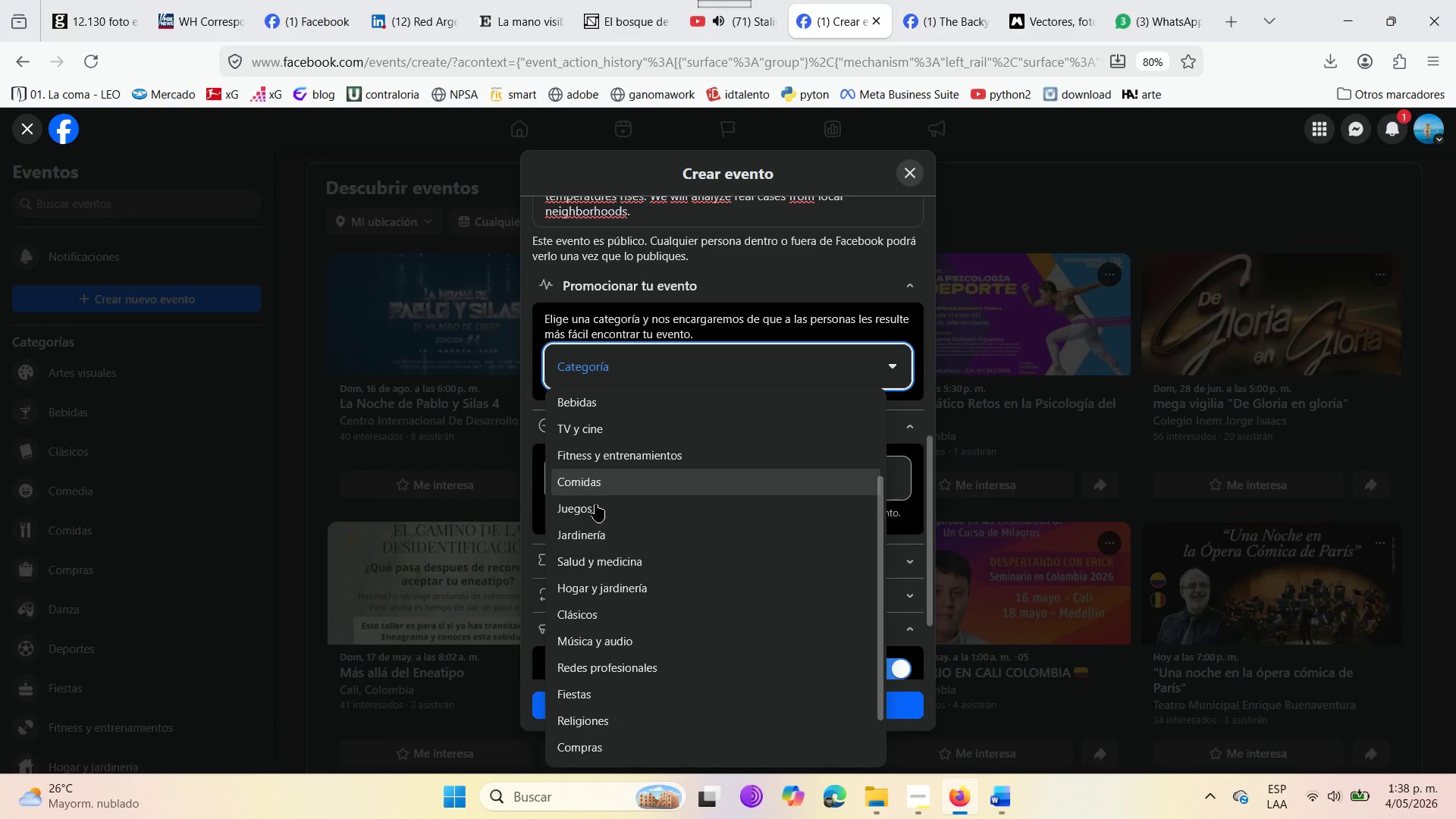 
left_click([595, 591])
 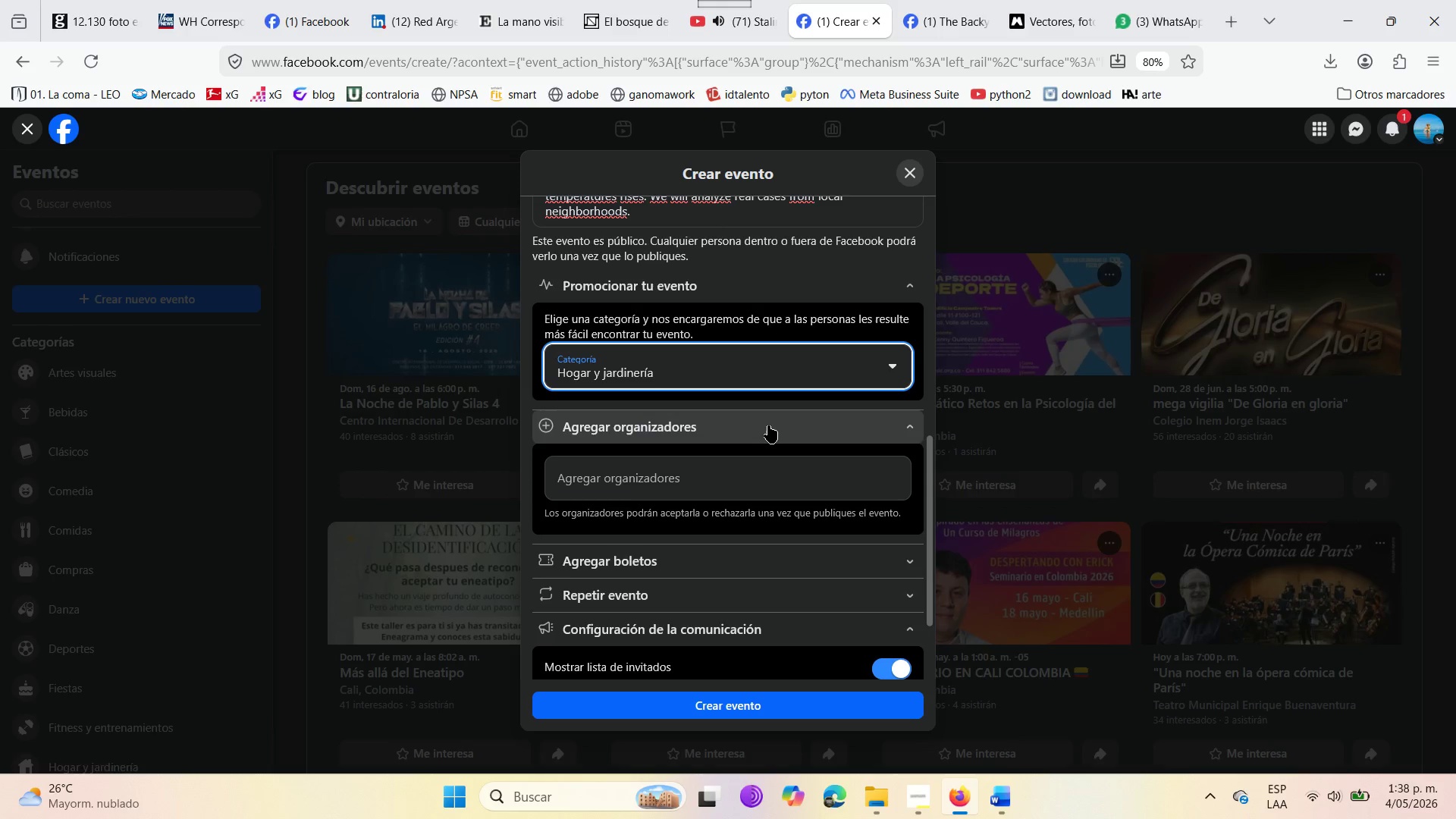 
left_click([768, 425])
 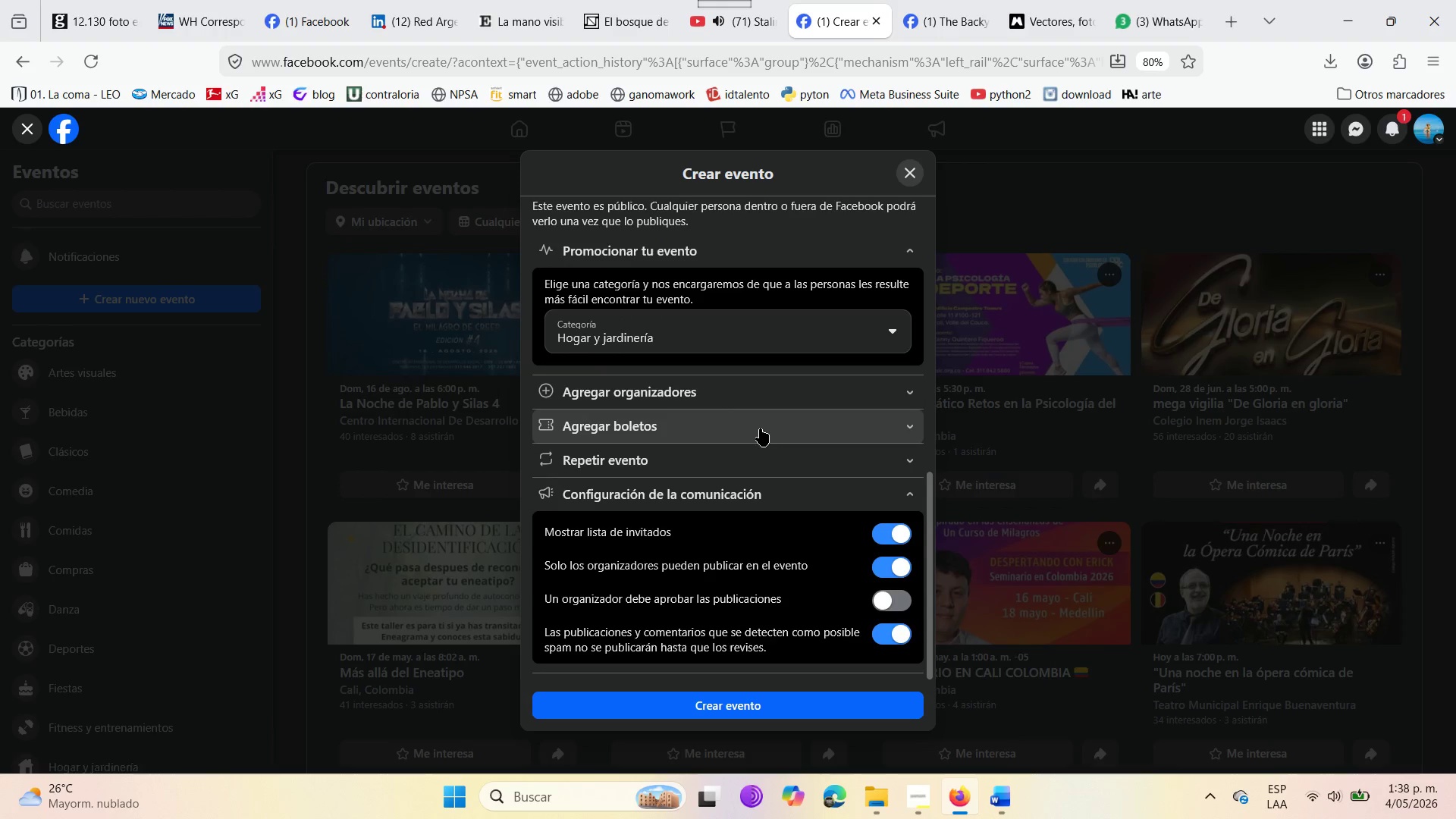 
scroll: coordinate [654, 400], scroll_direction: up, amount: 6.0
 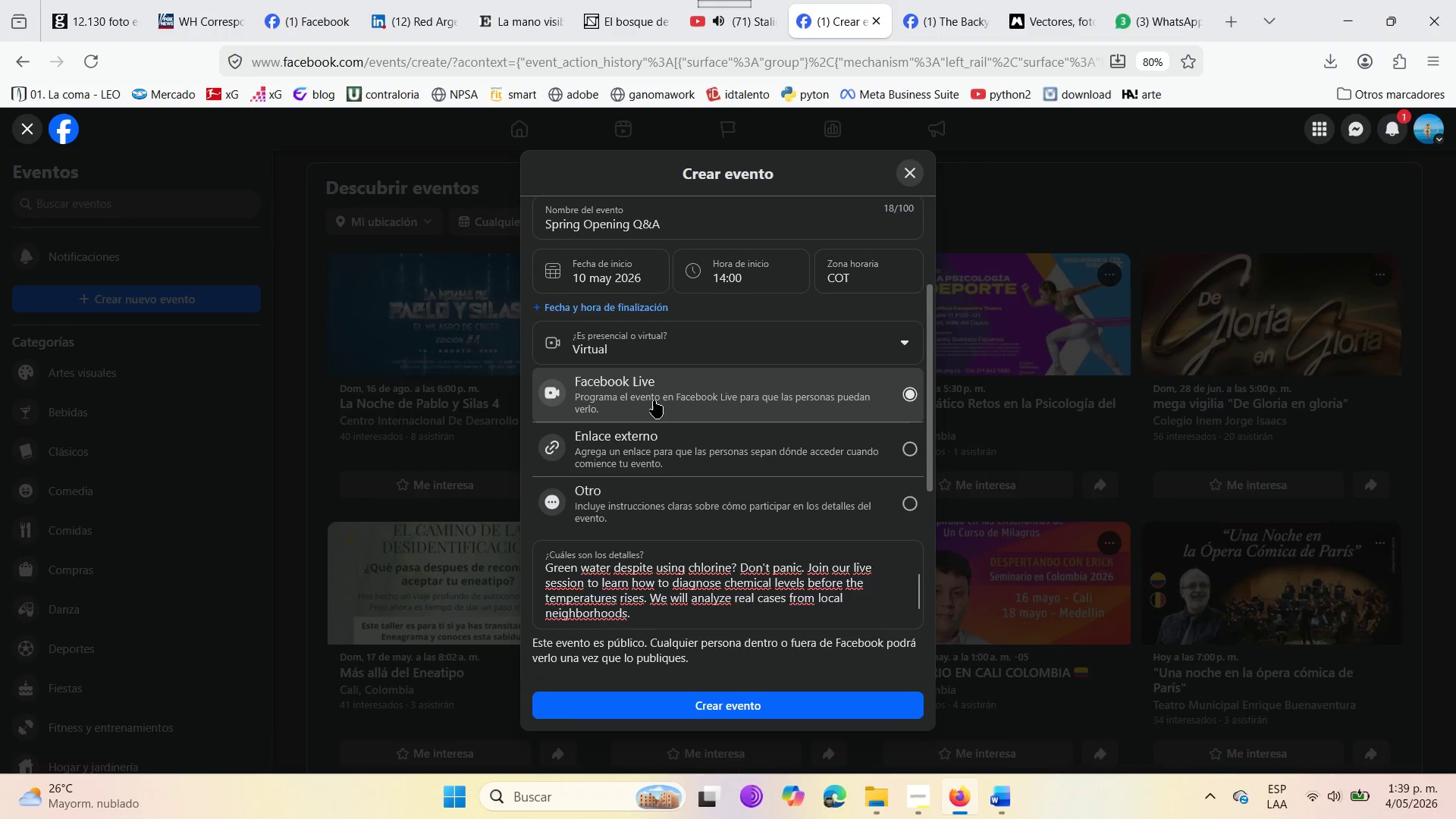 
mouse_move([636, 446])
 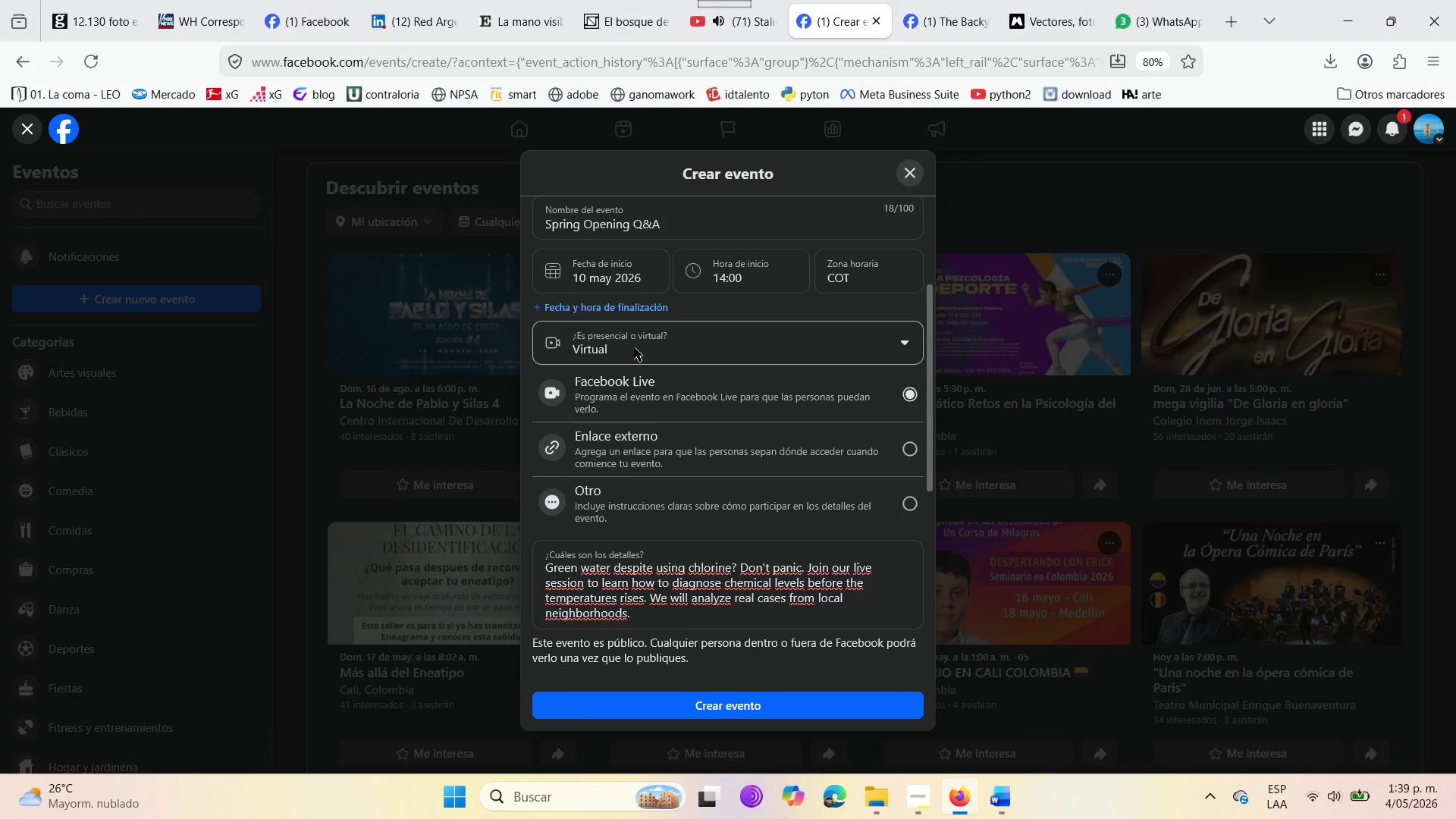 
scroll: coordinate [634, 347], scroll_direction: up, amount: 1.0
 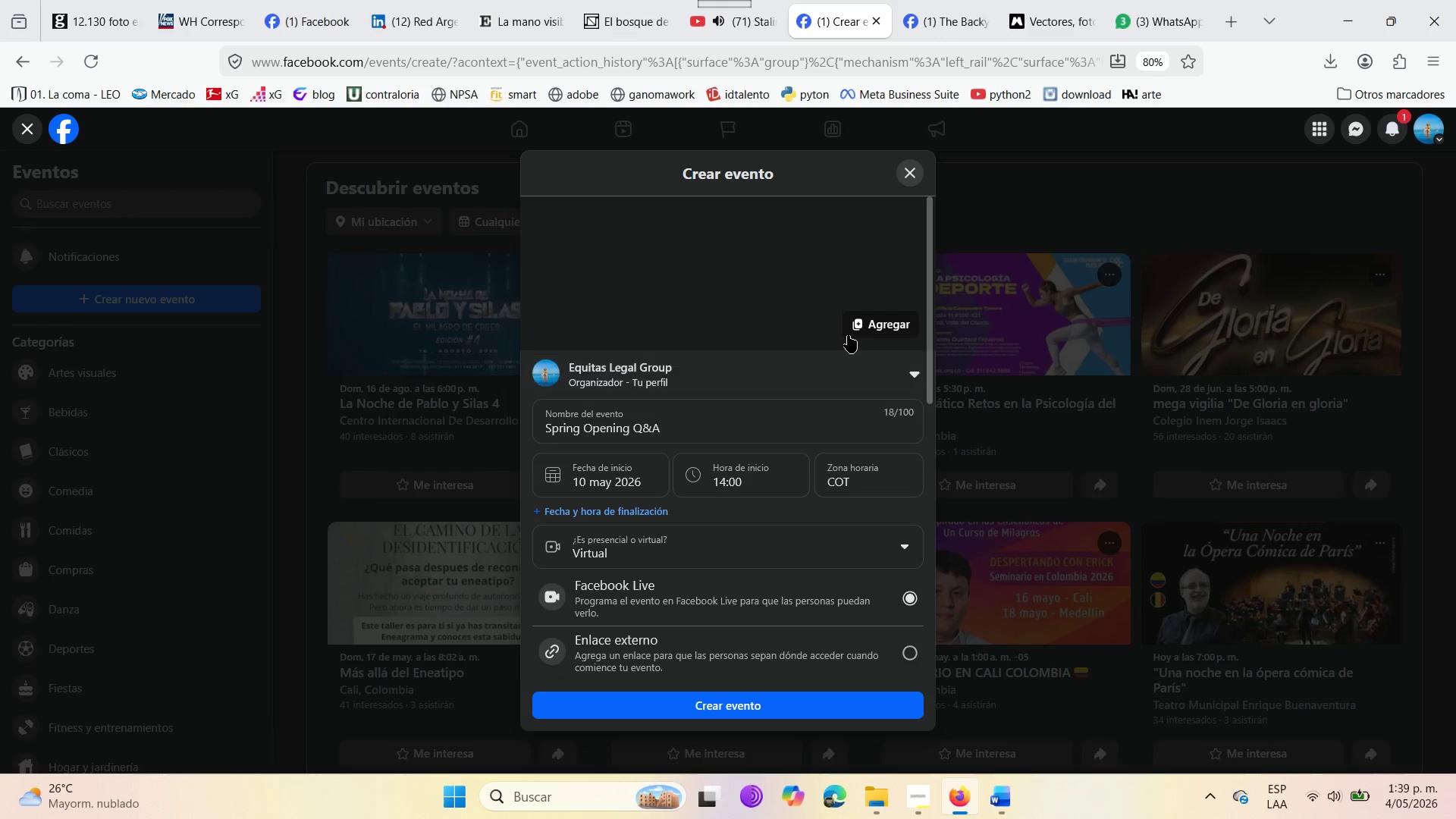 
mouse_move([1058, 13])
 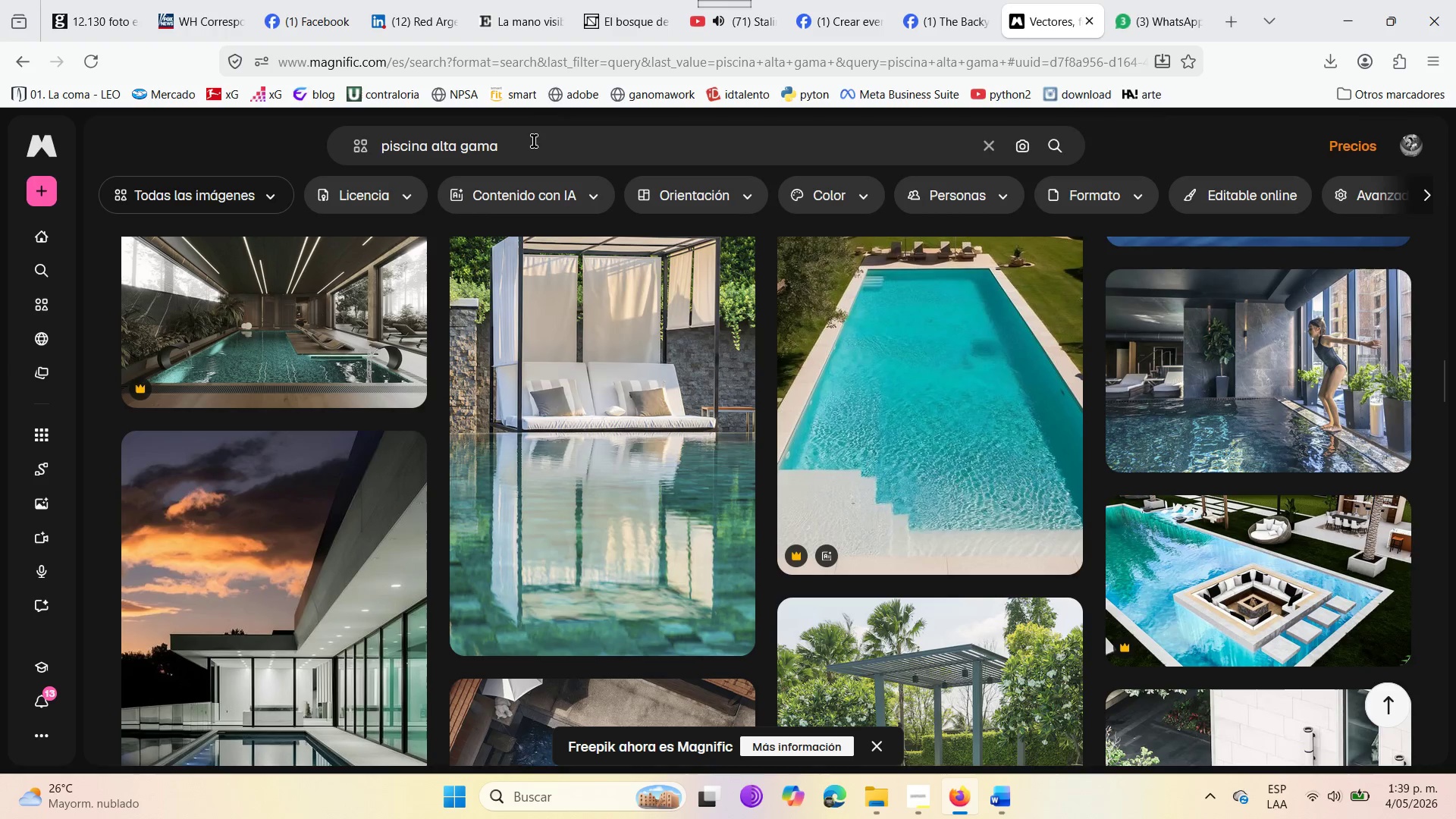 
left_click_drag(start_coordinate=[532, 147], to_coordinate=[299, 148])
 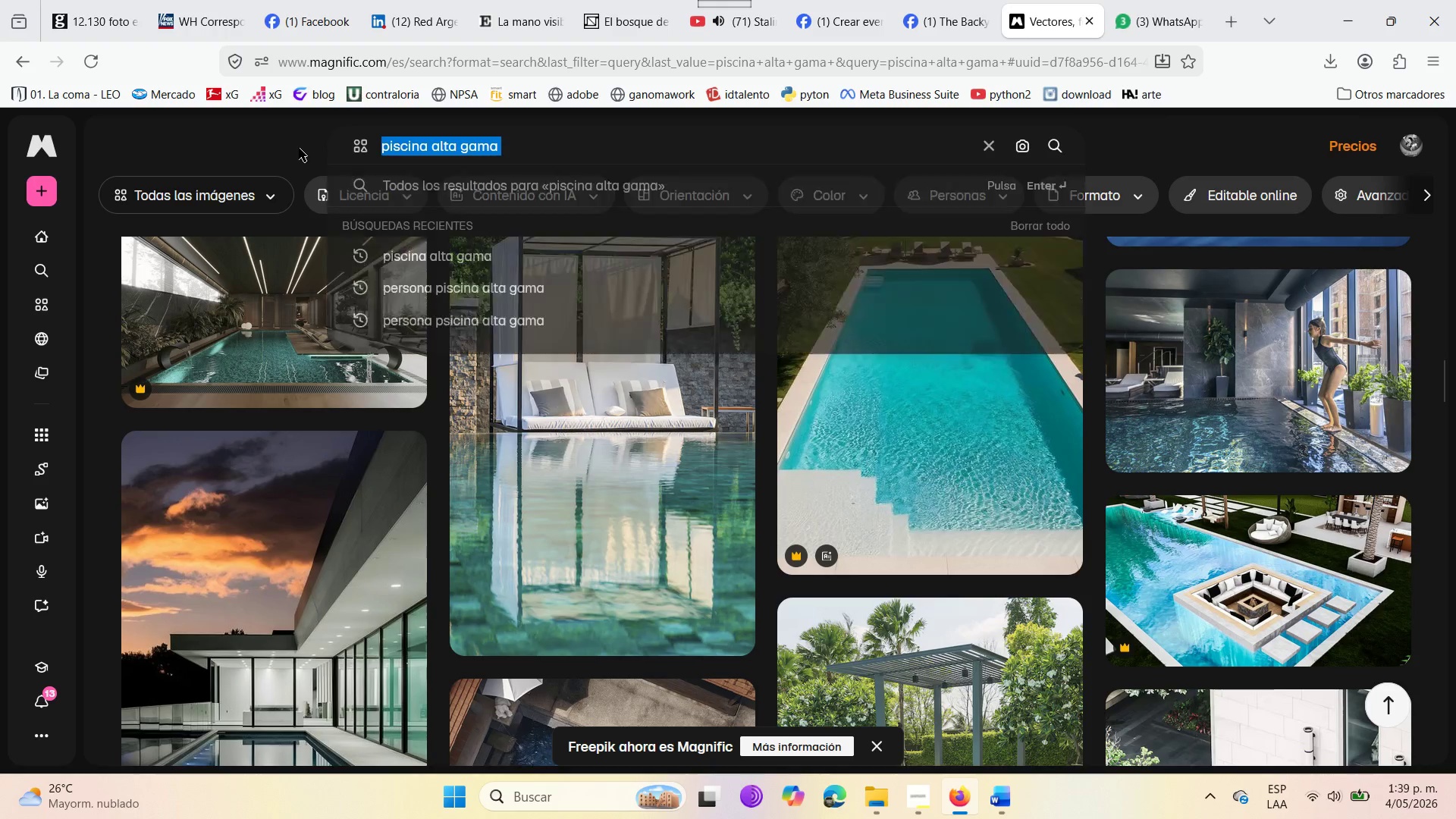 
key(Backspace)
type(spring green water poool)
 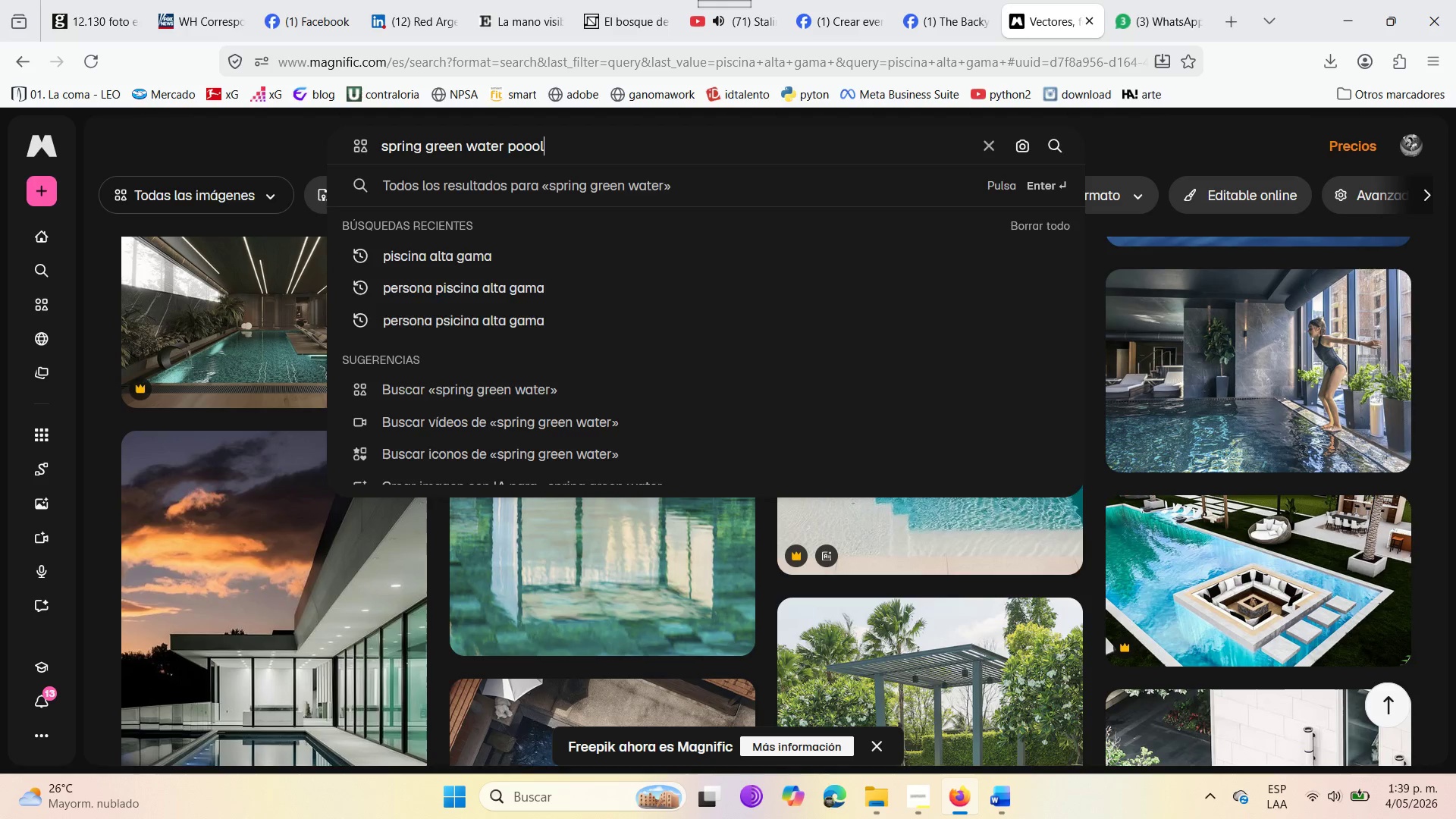 
key(Enter)
 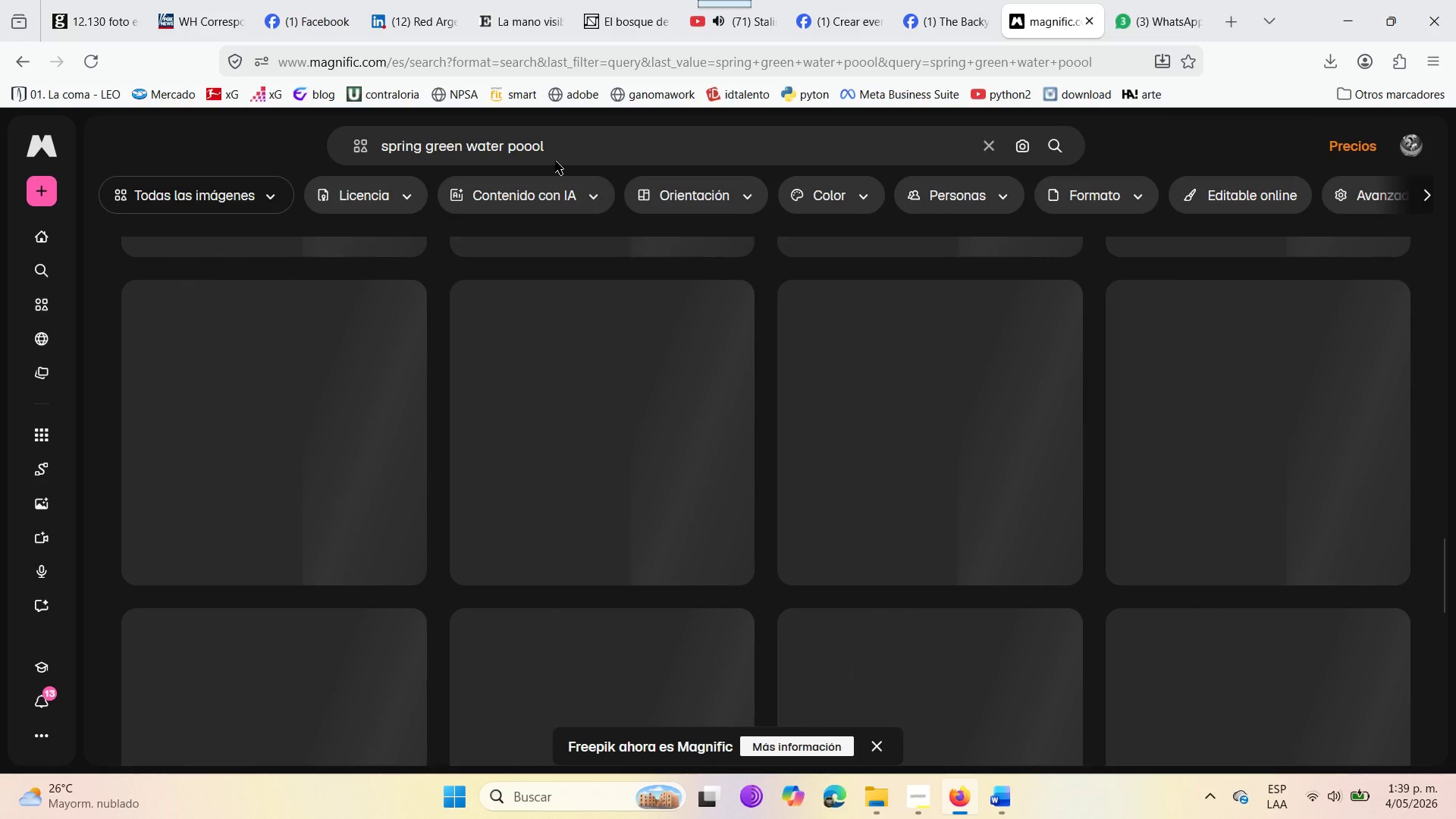 
left_click([533, 140])
 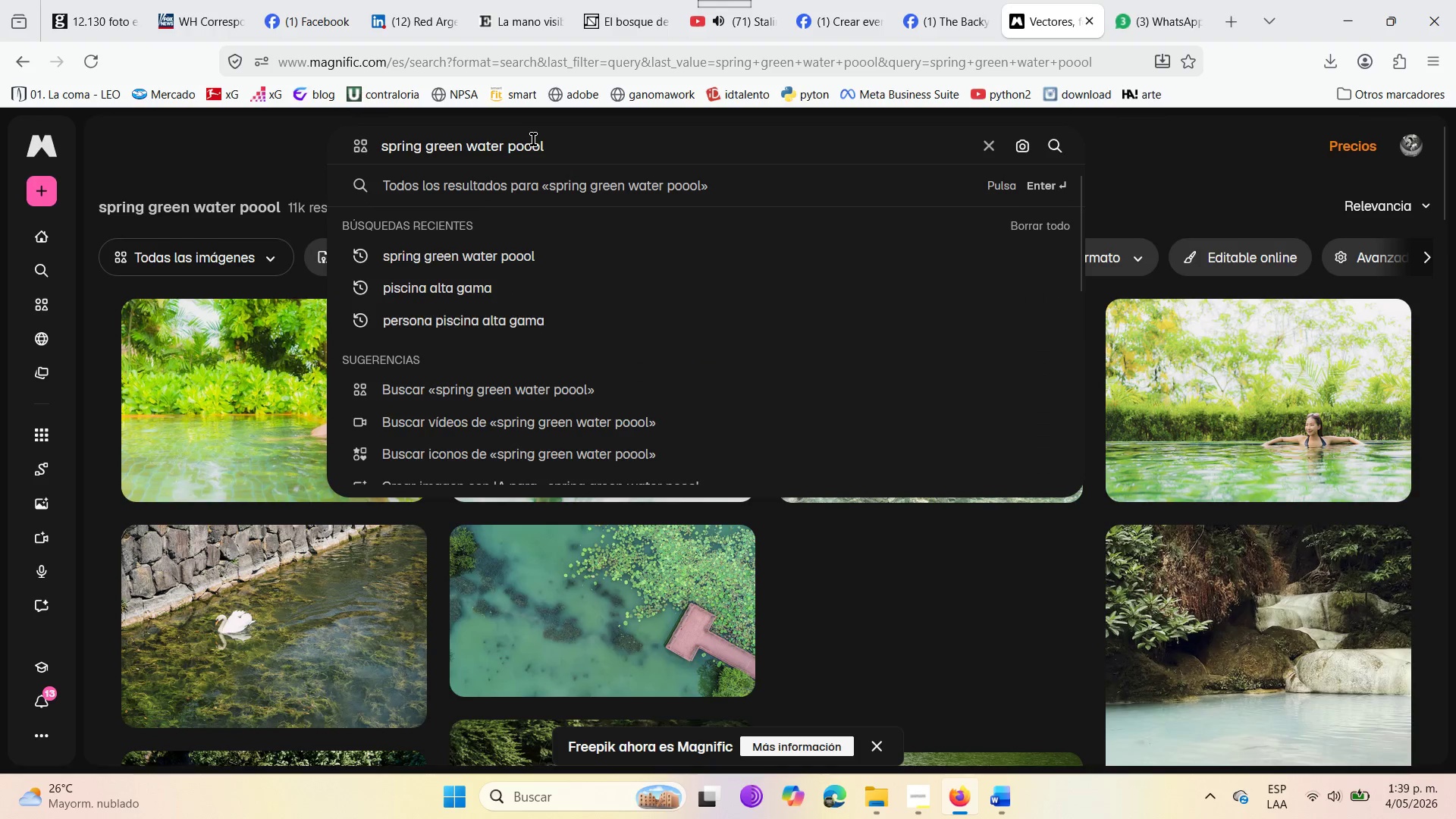 
key(Backspace)
 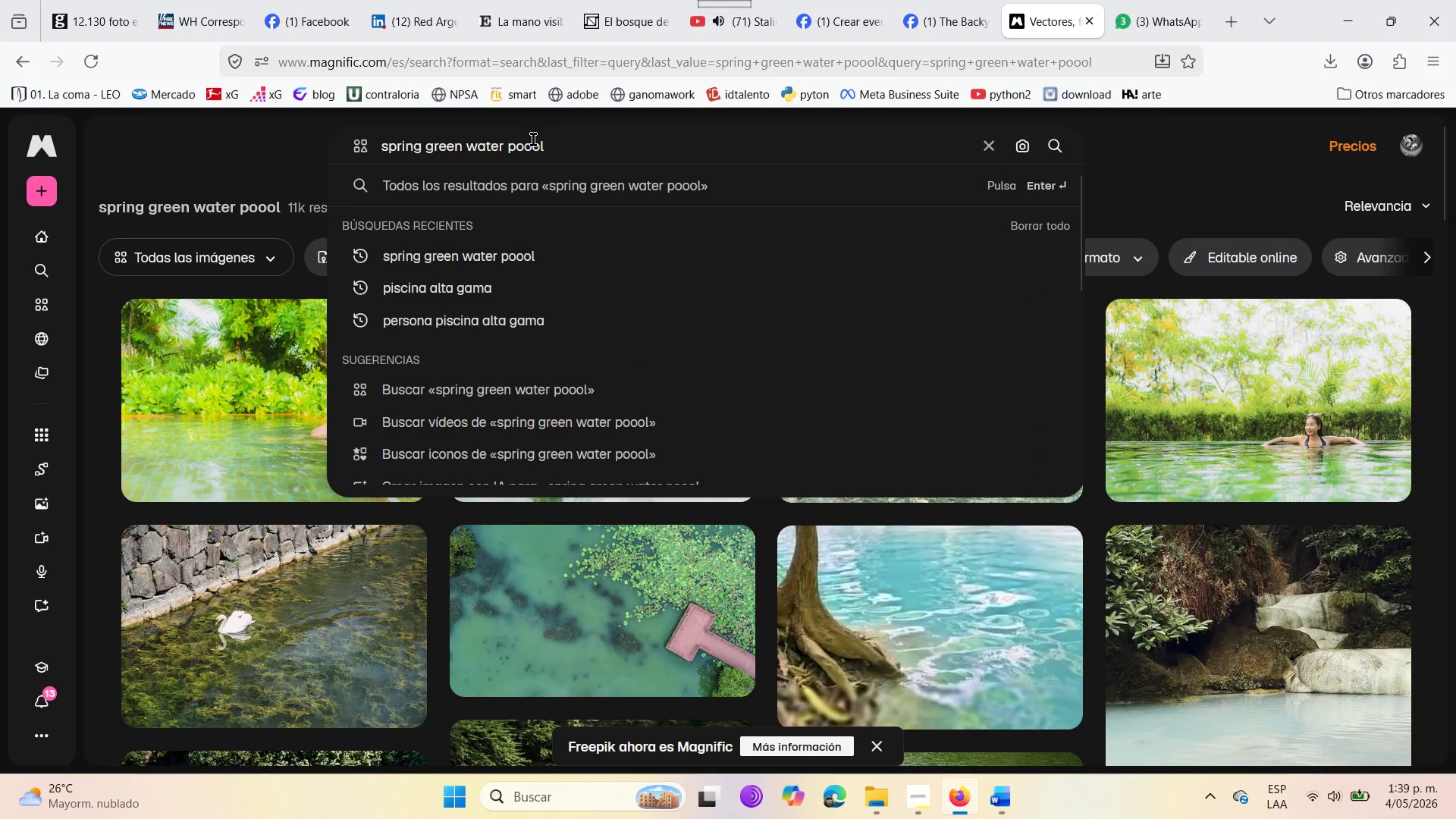 
key(Enter)
 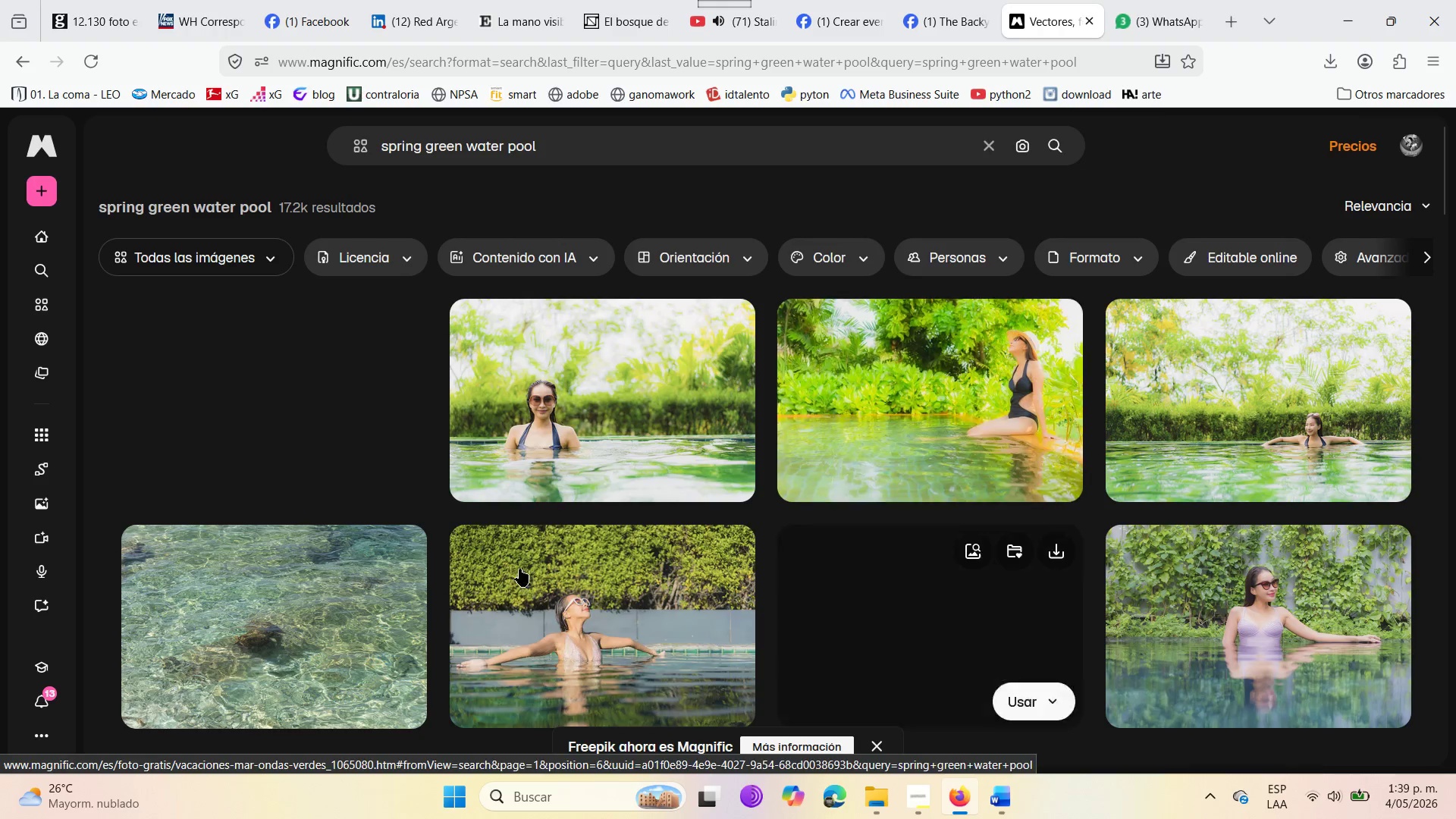 
scroll: coordinate [560, 491], scroll_direction: down, amount: 3.0
 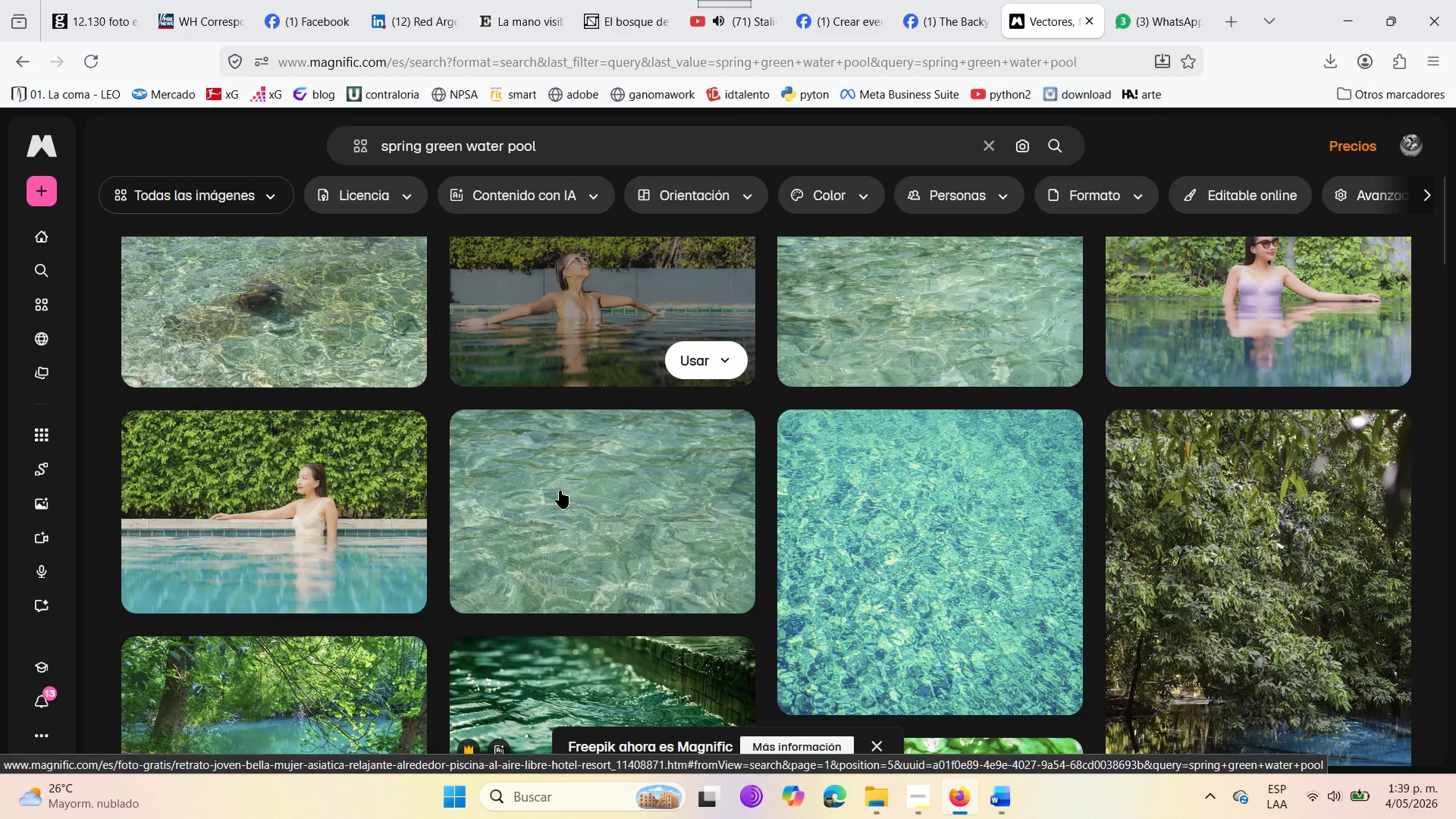 
scroll: coordinate [560, 491], scroll_direction: up, amount: 5.0
 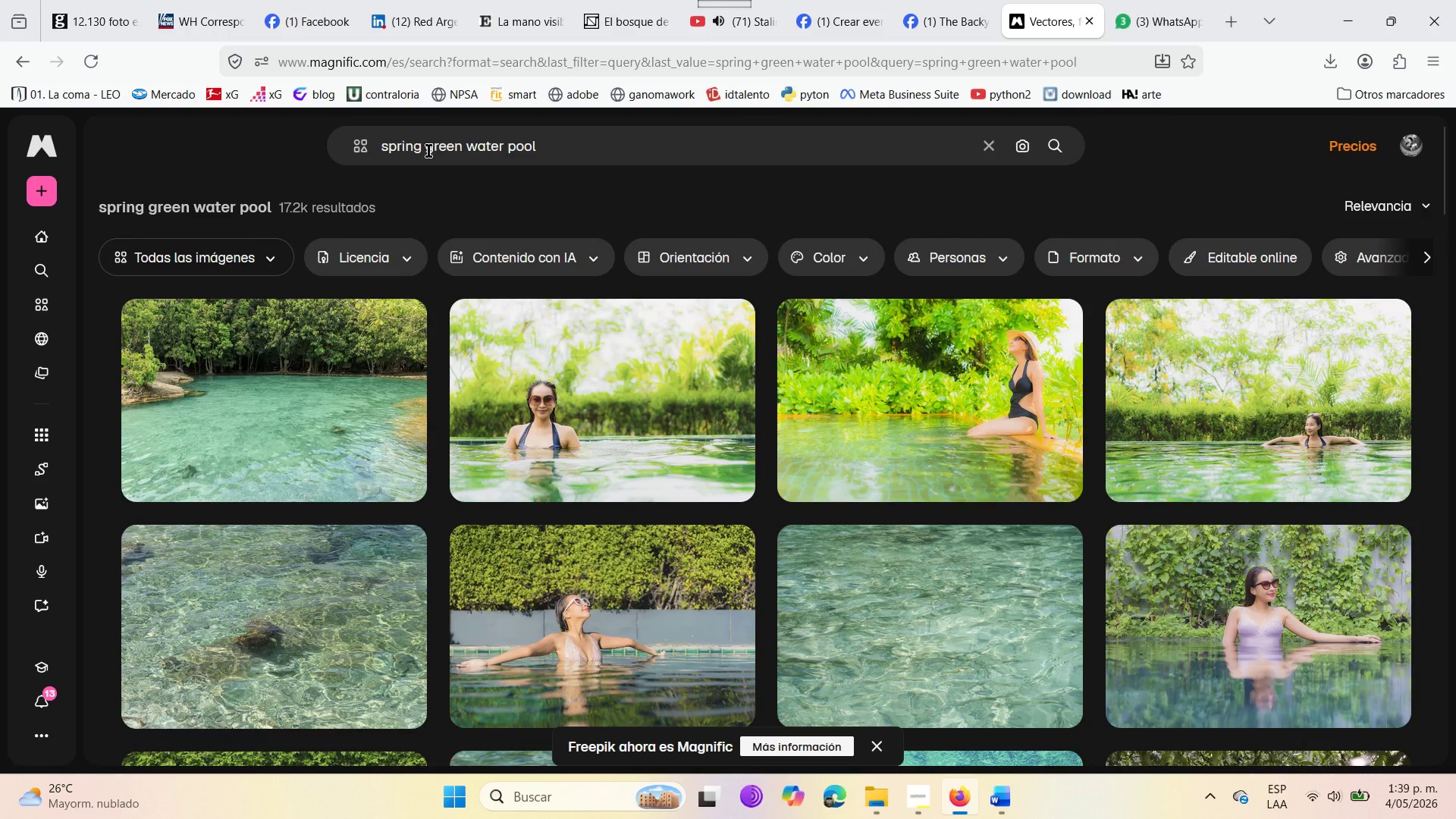 
left_click([423, 151])
 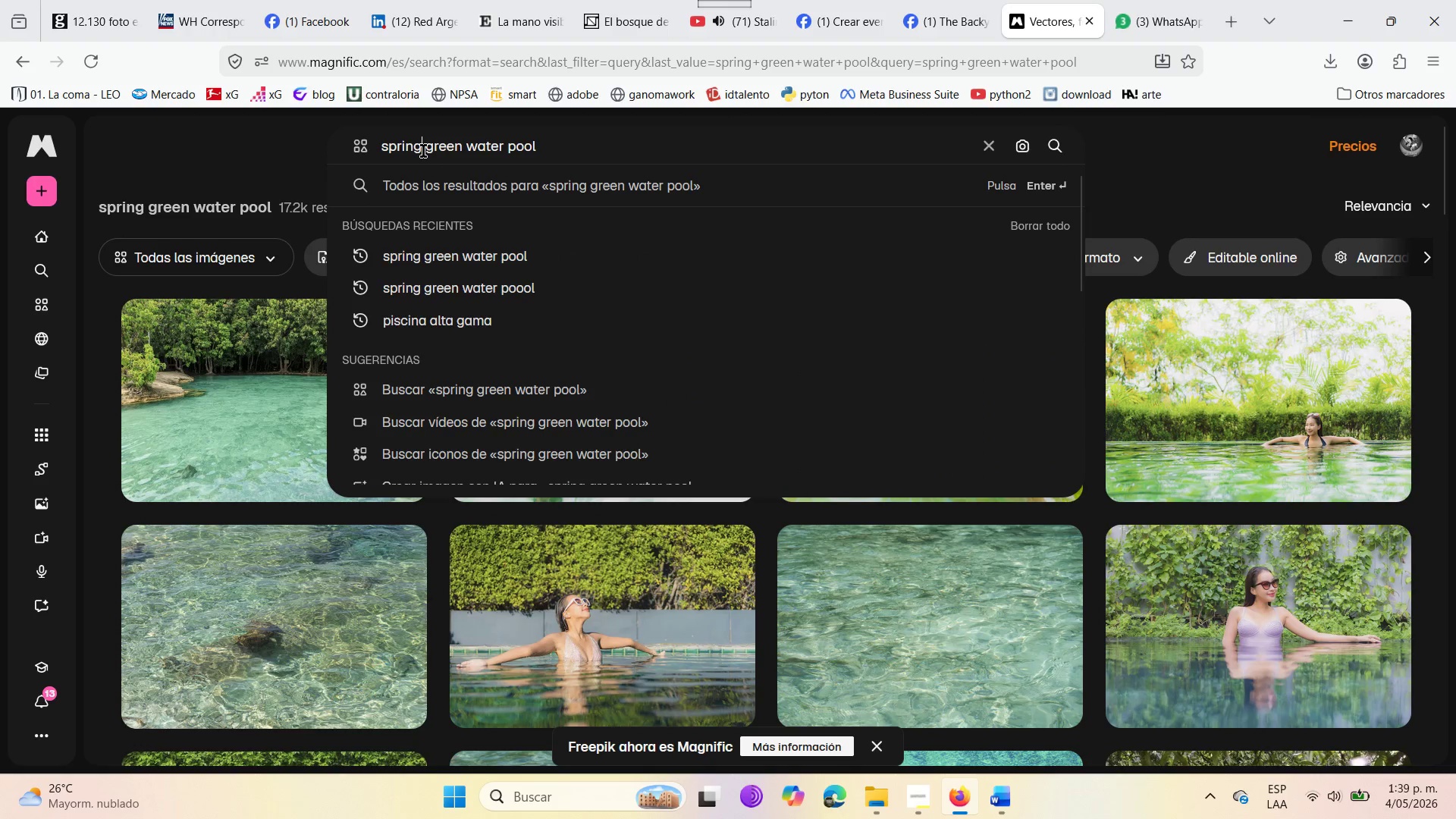 
key(Backspace)
 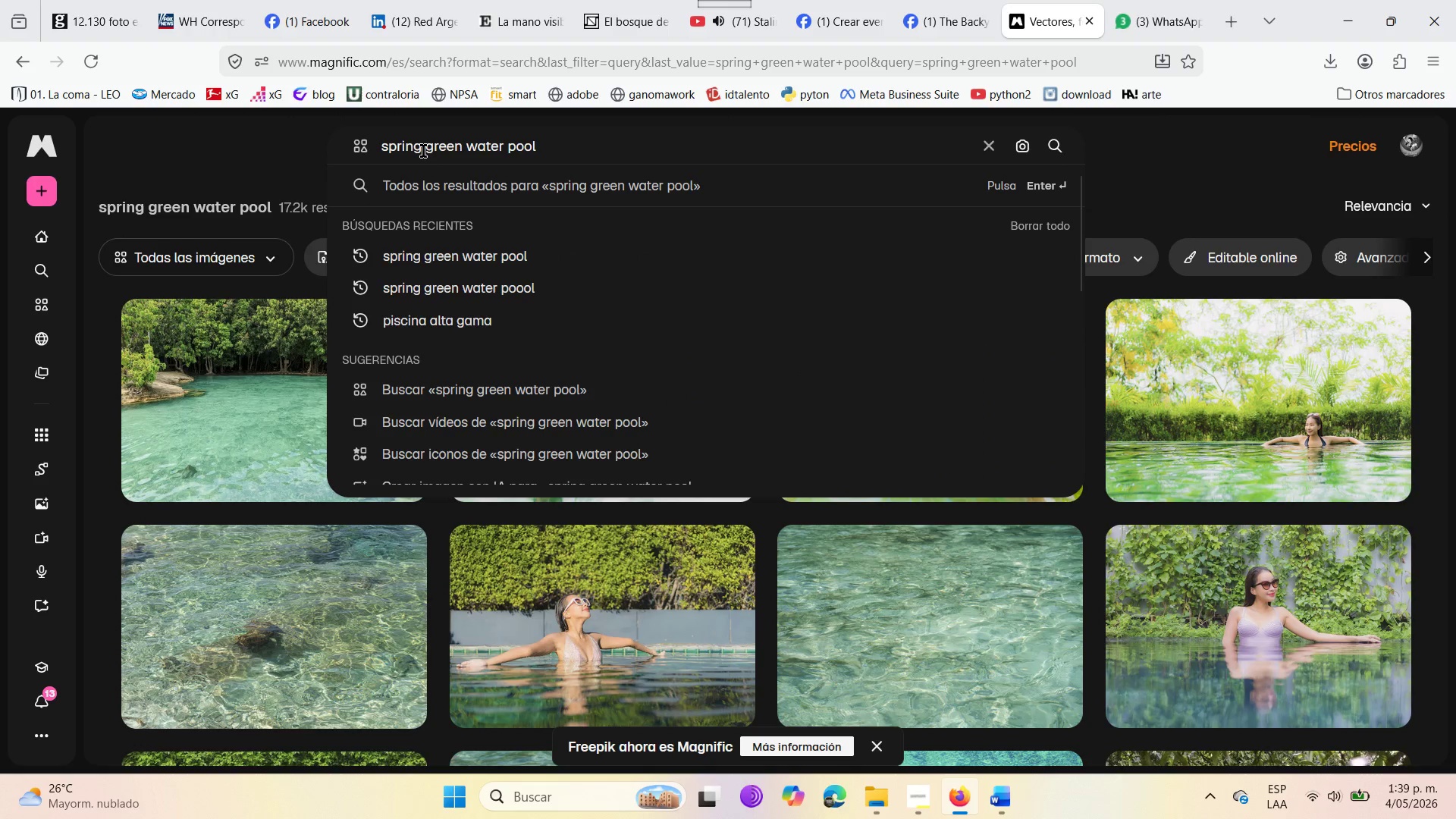 
key(Backspace)
 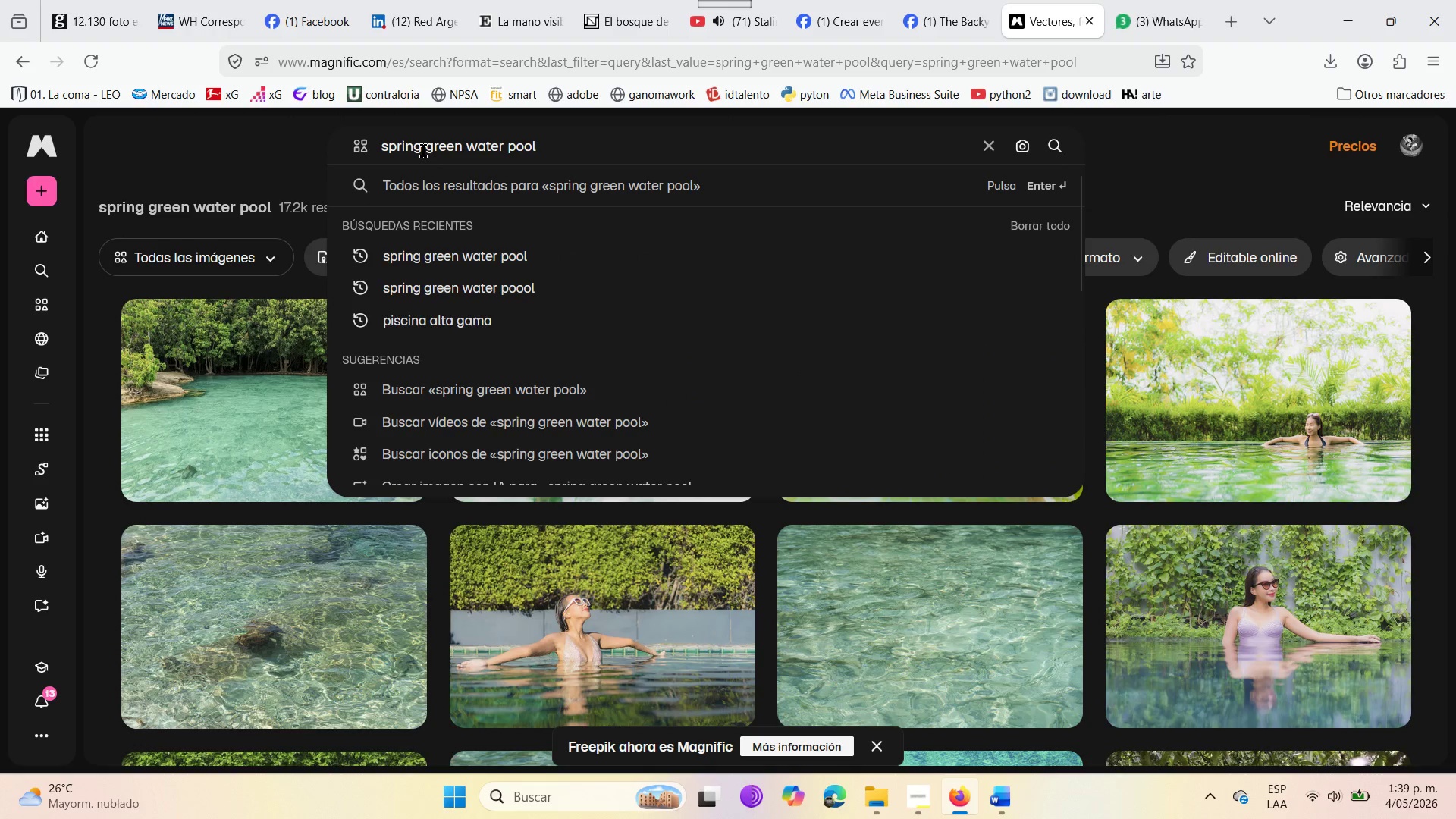 
key(Backspace)
 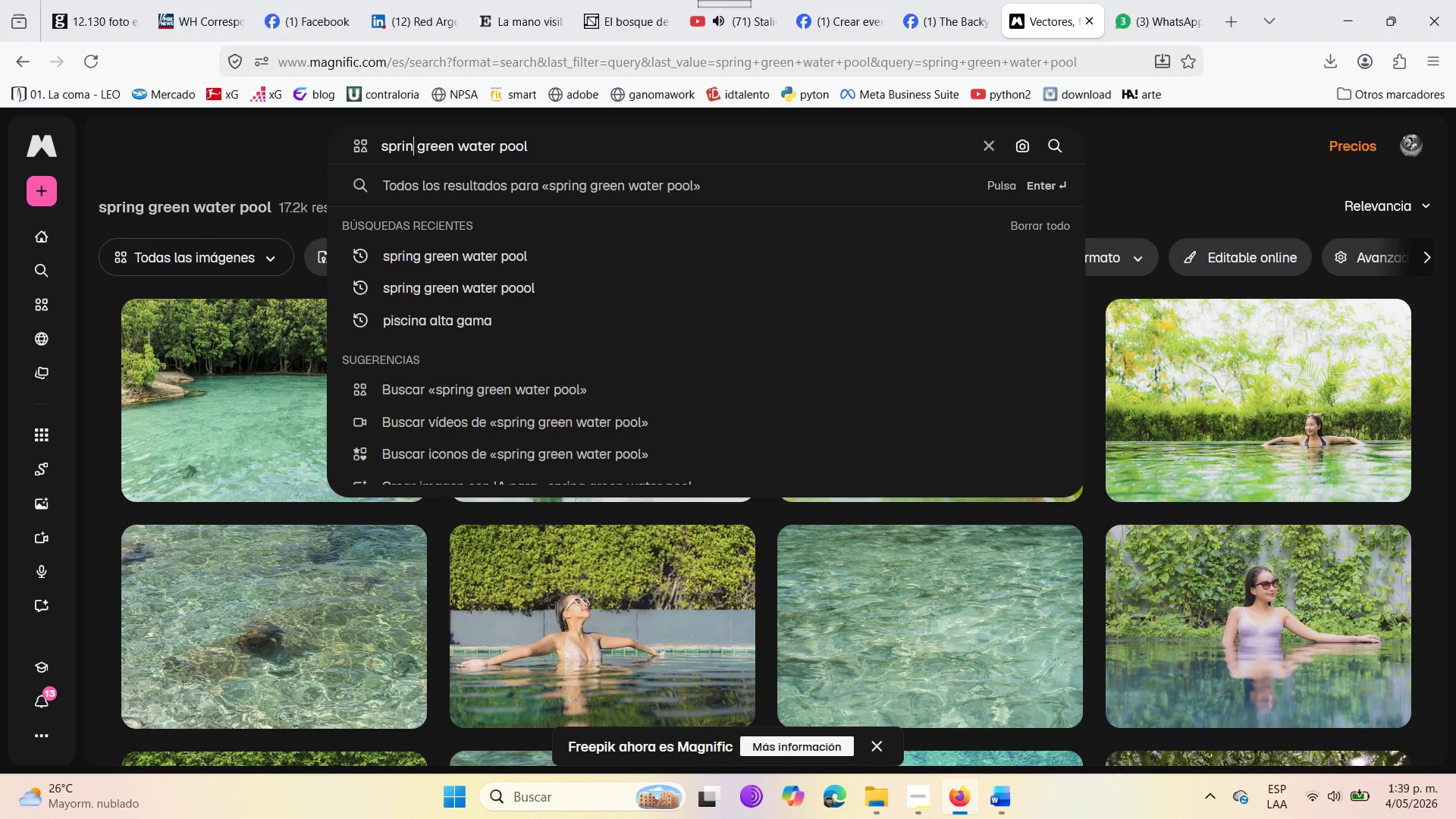 
key(Backspace)
 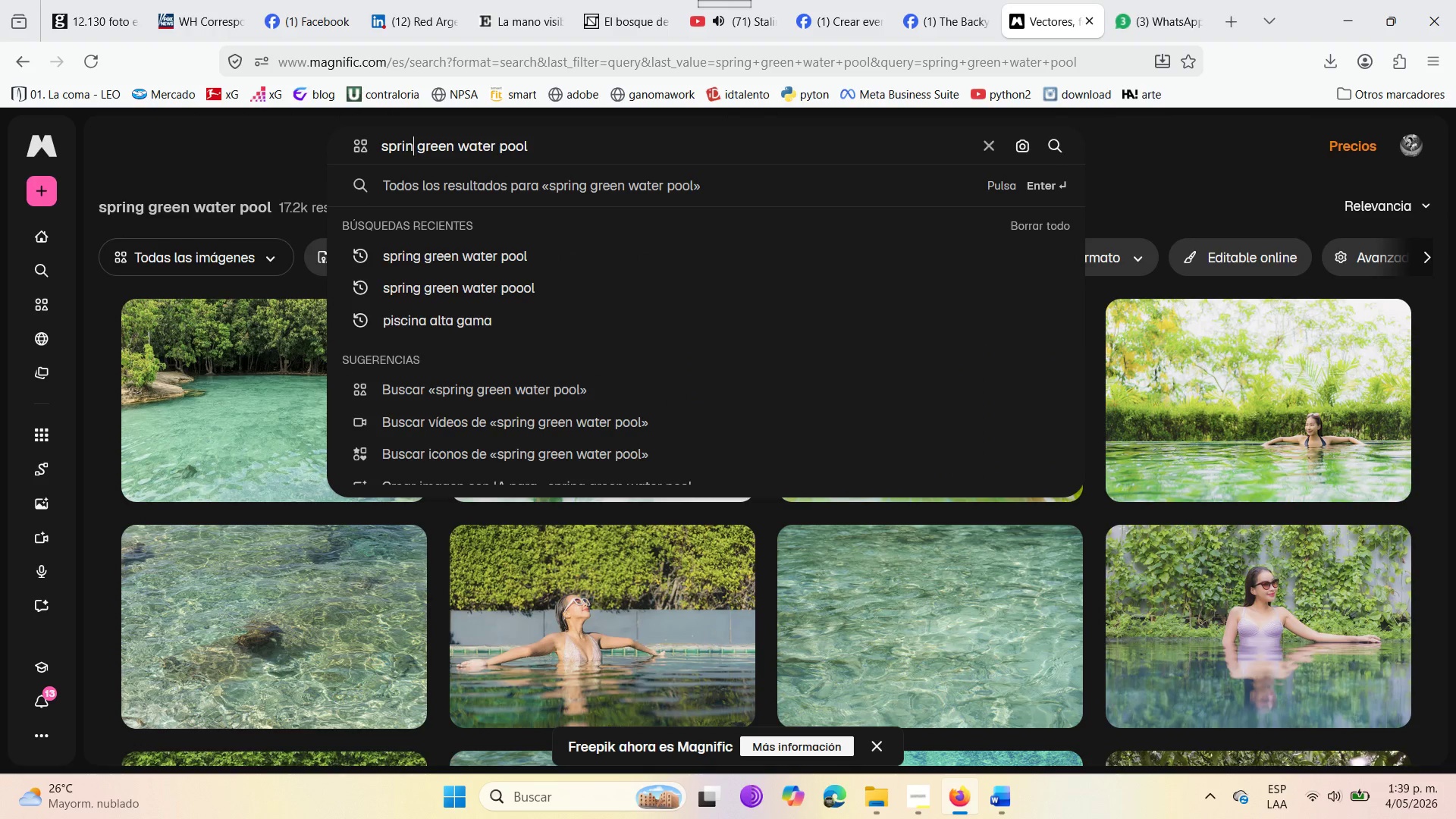 
key(Backspace)
 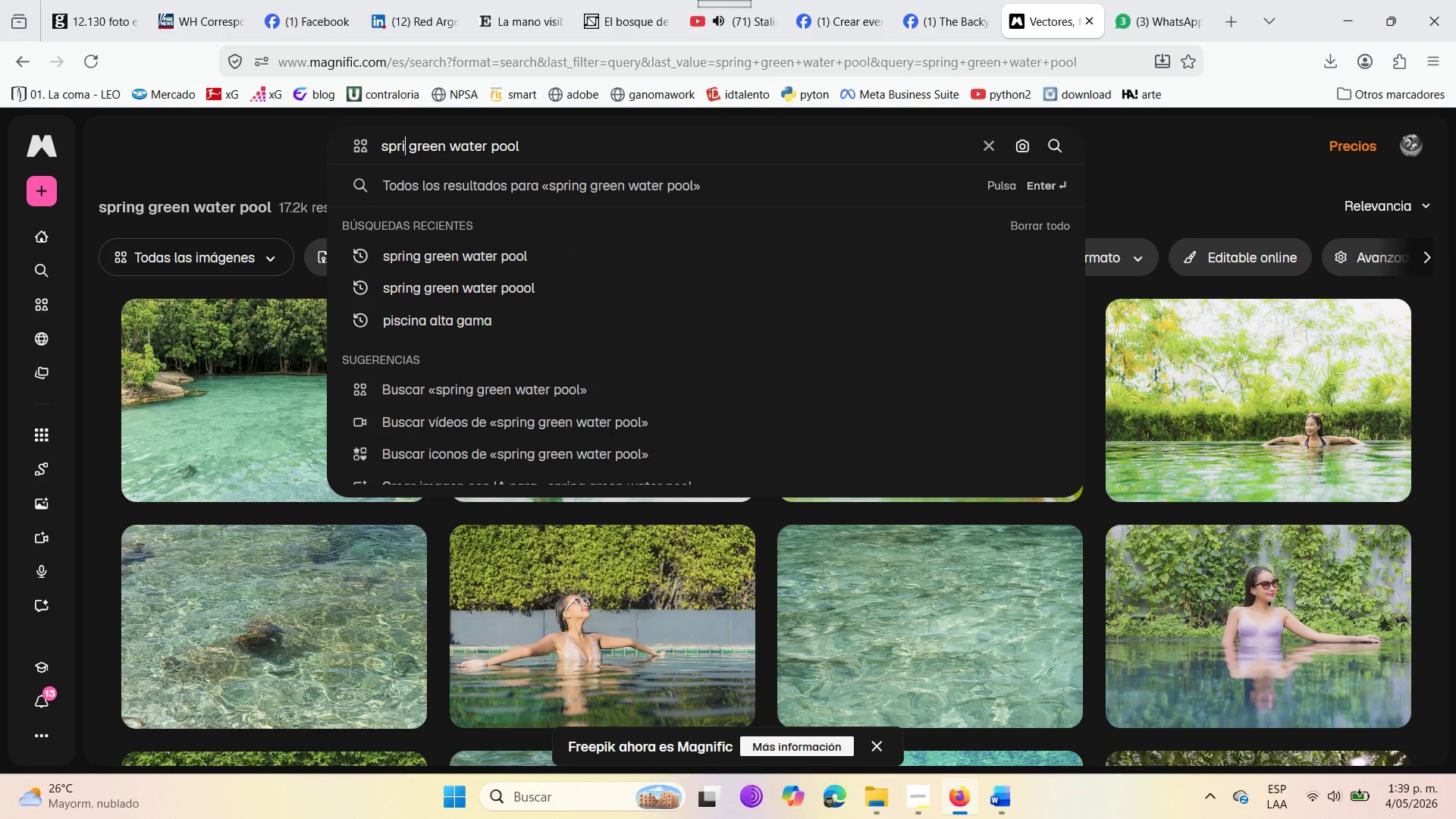 
key(Backspace)
 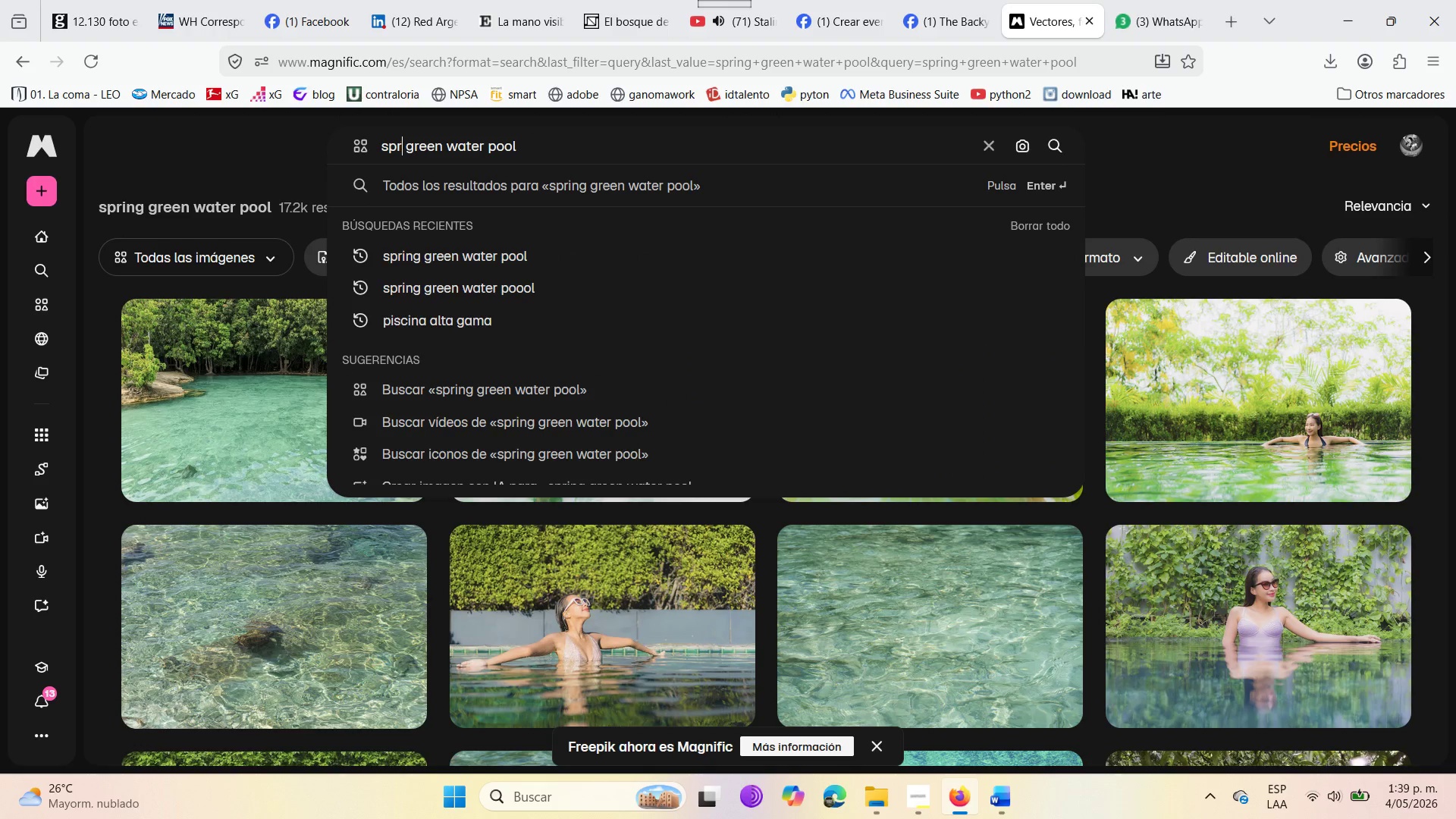 
key(Backspace)
 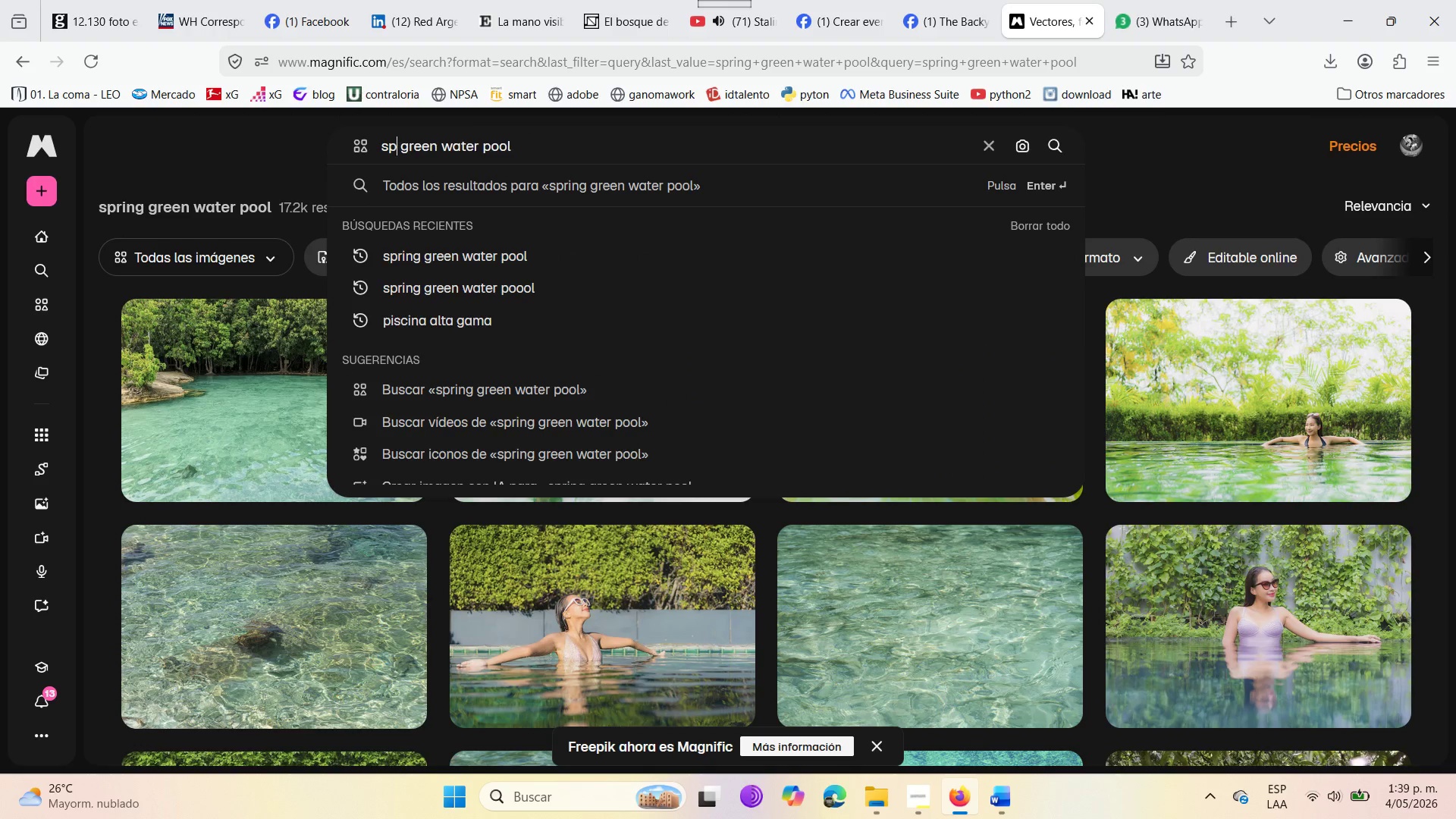 
key(Backspace)
 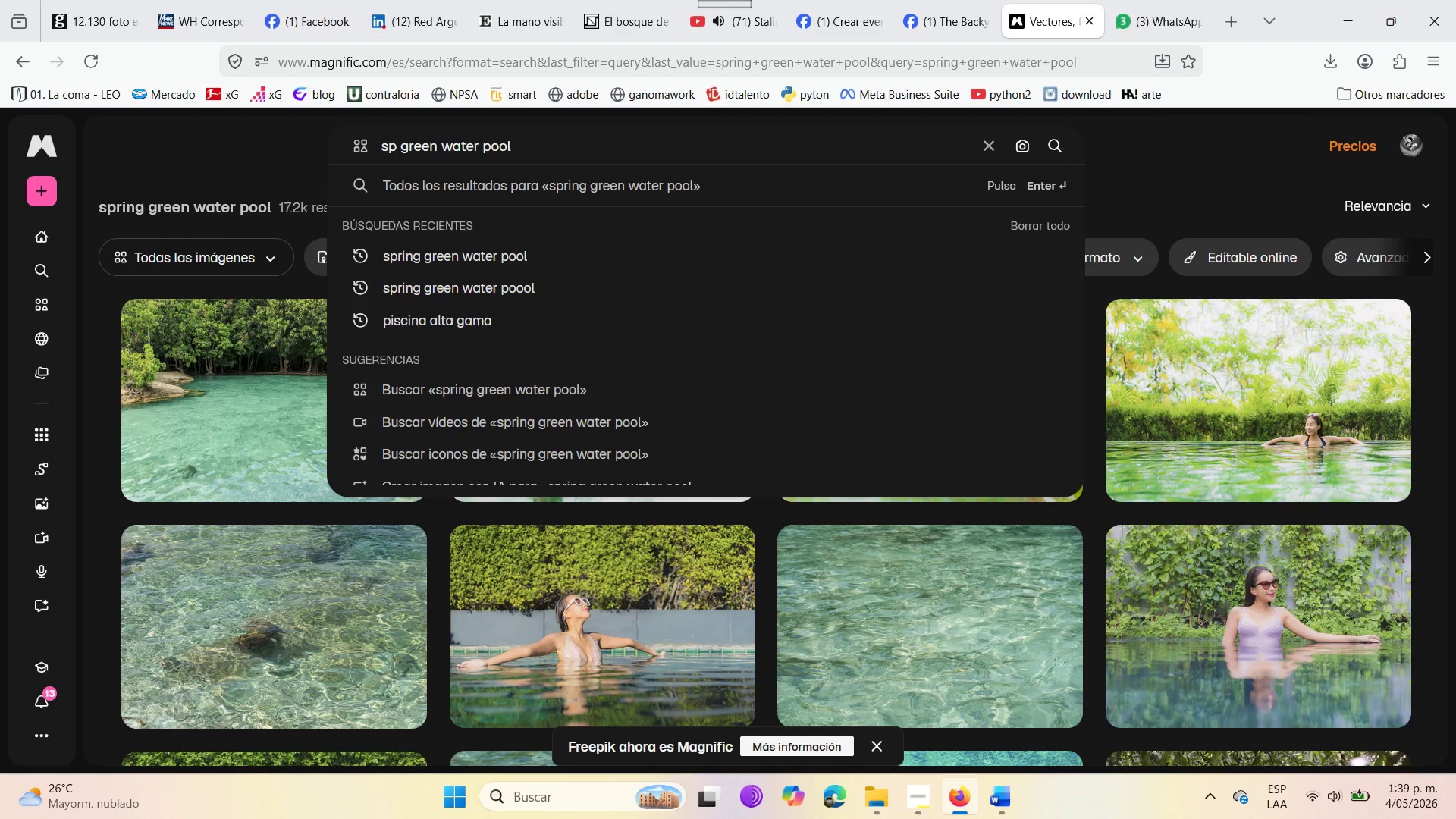 
key(Backspace)
 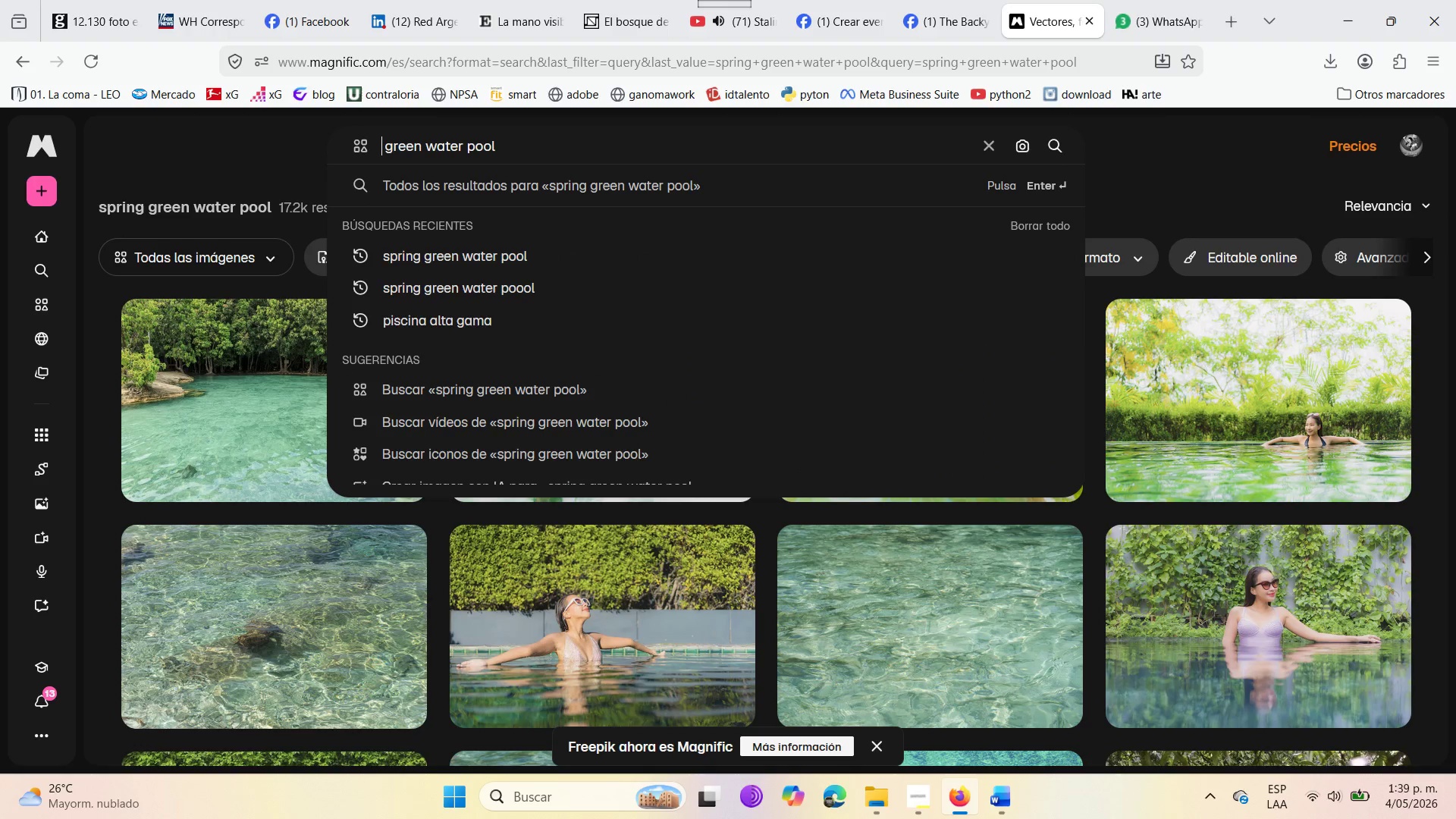 
key(Backspace)
 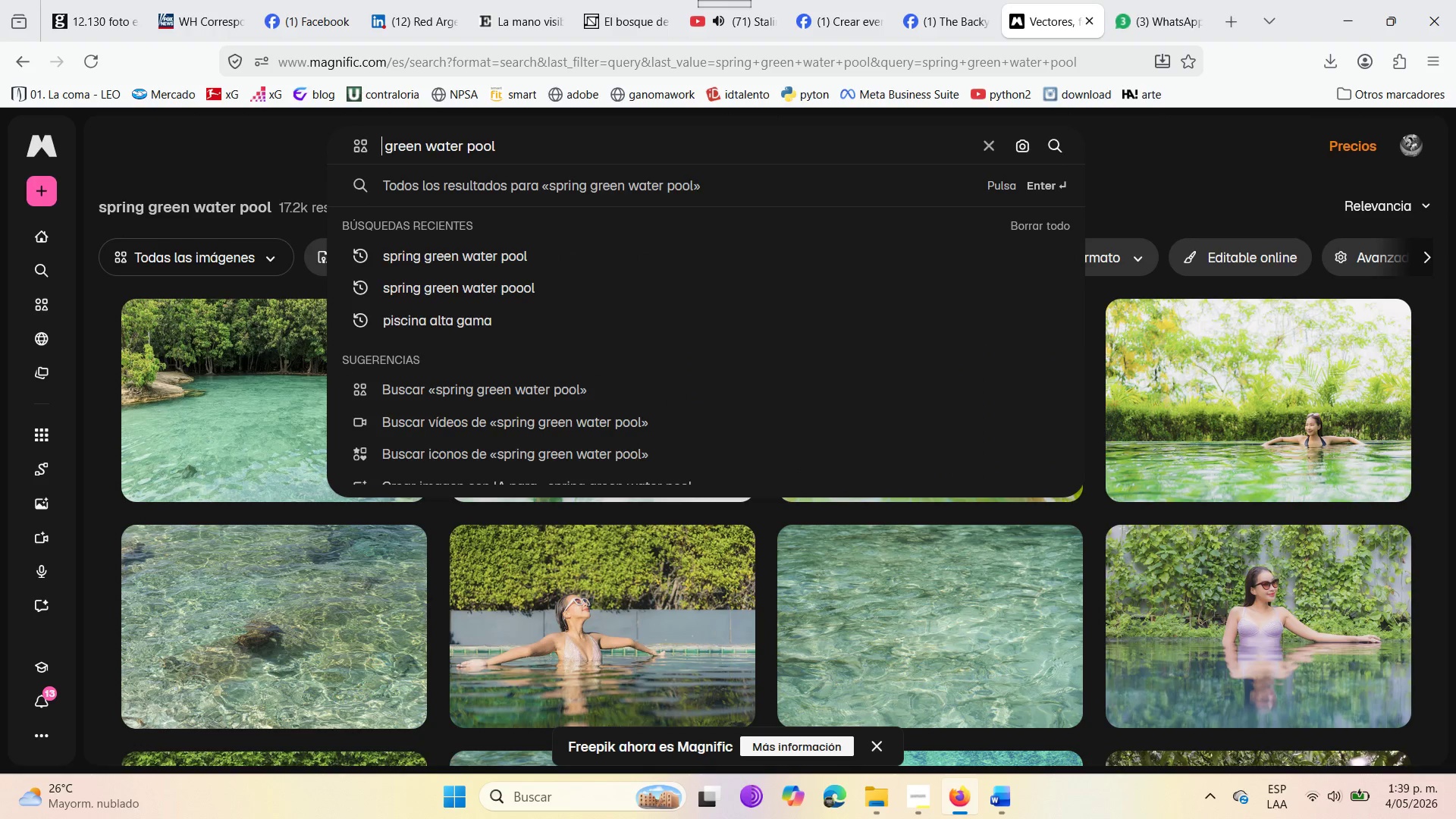 
key(Enter)
 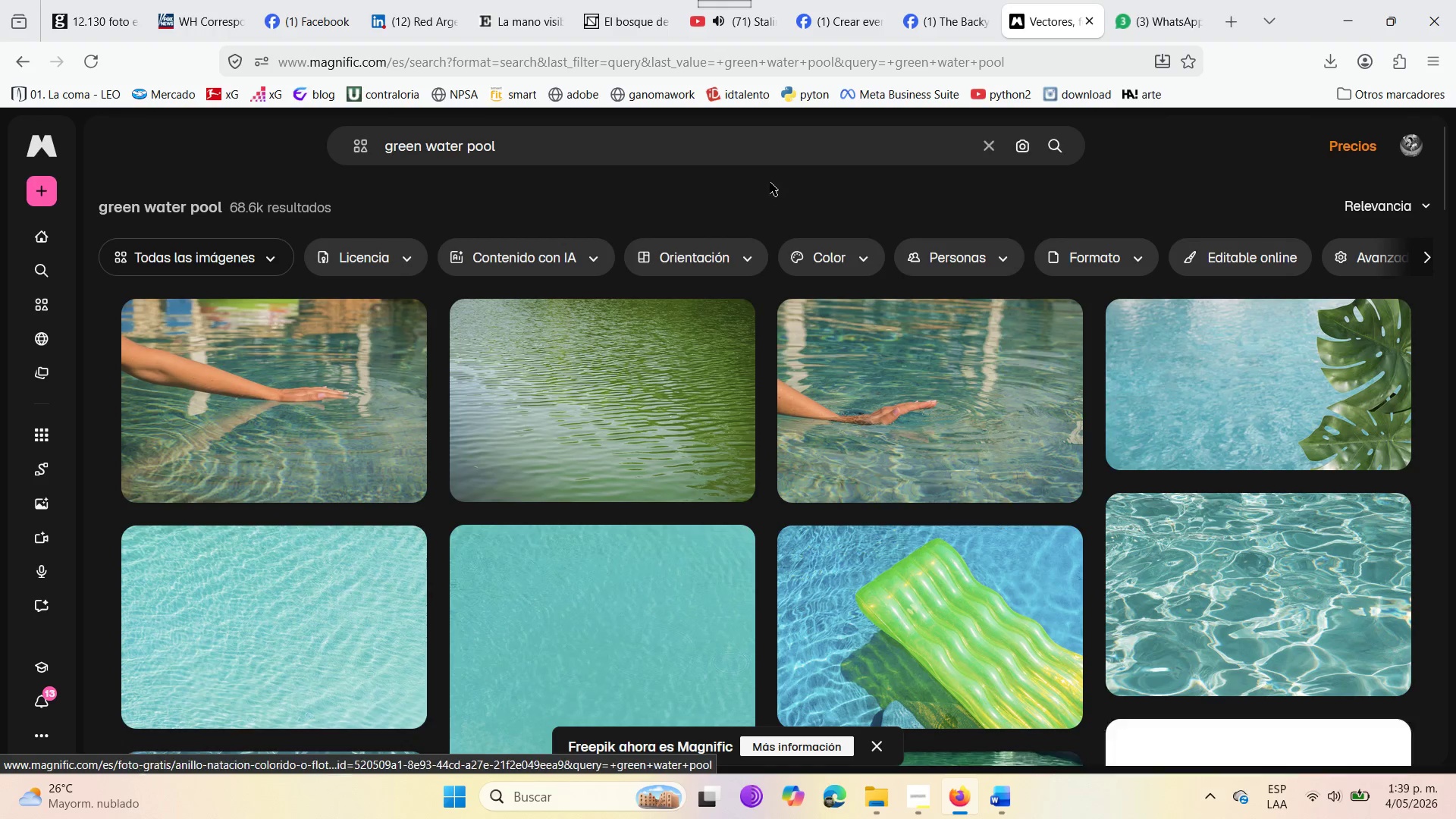 
wait(5.62)
 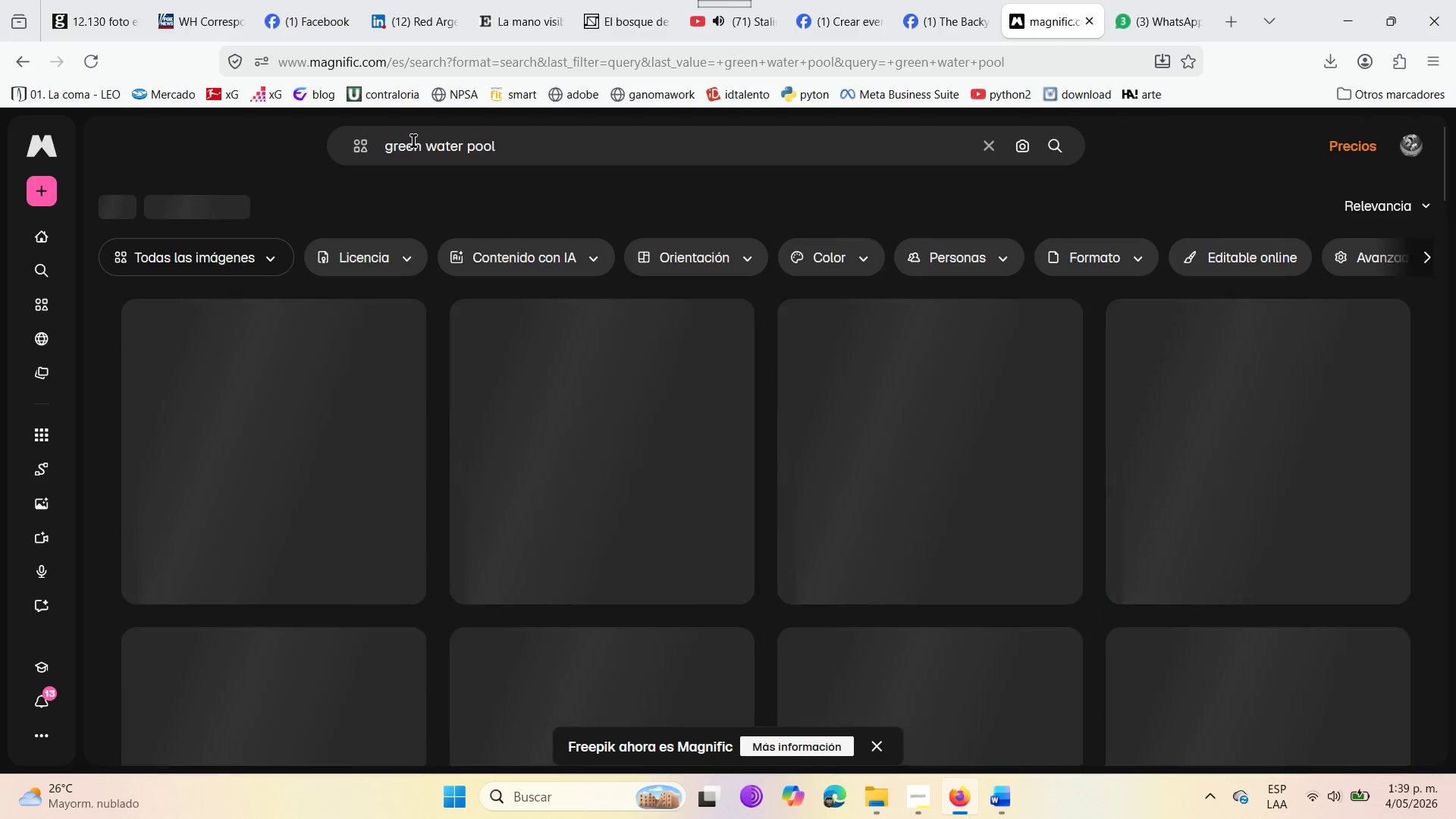 
scroll: coordinate [602, 526], scroll_direction: down, amount: 11.0
 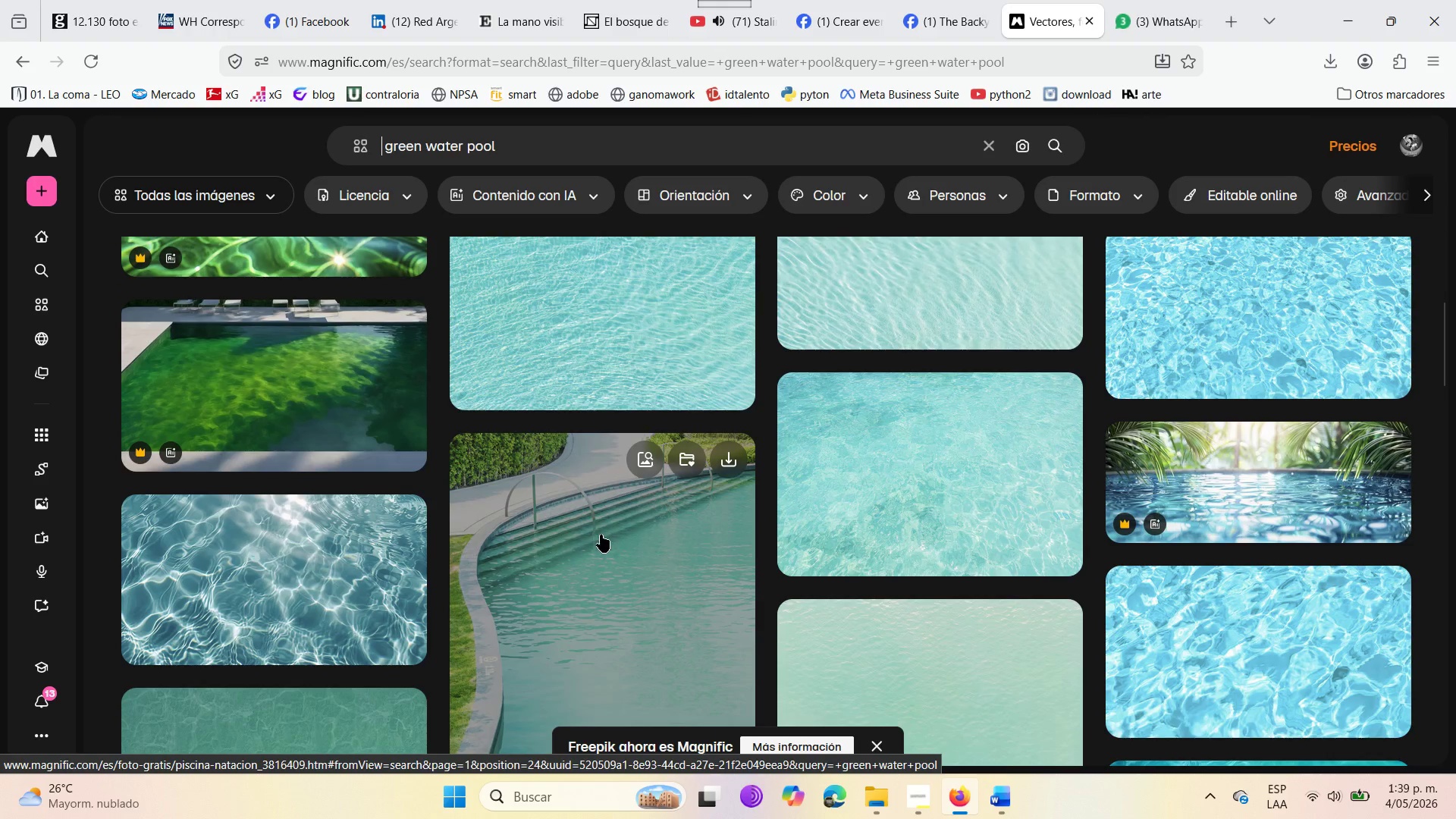 
scroll: coordinate [610, 566], scroll_direction: up, amount: 2.0
 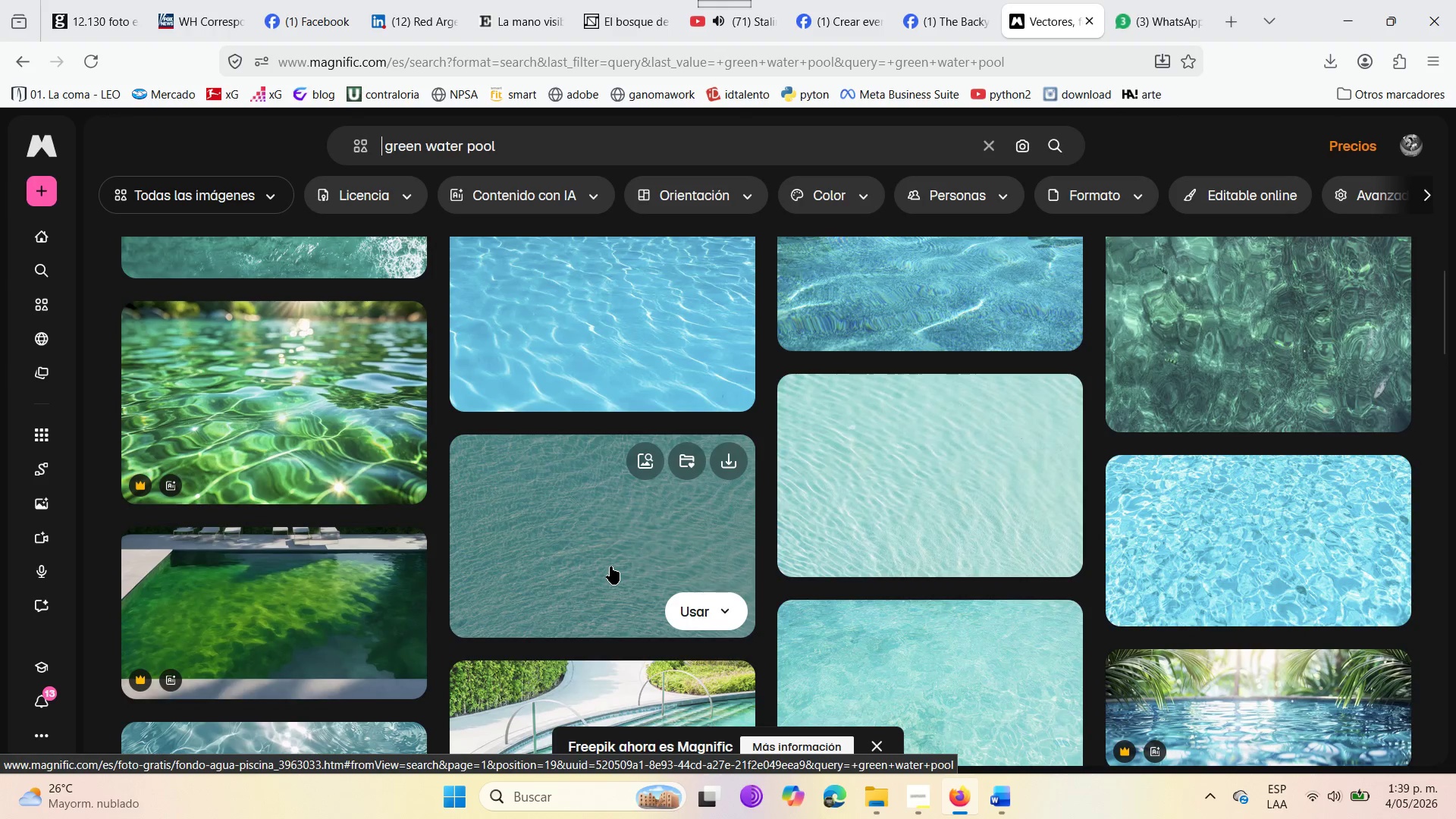 
scroll: coordinate [610, 566], scroll_direction: down, amount: 11.0
 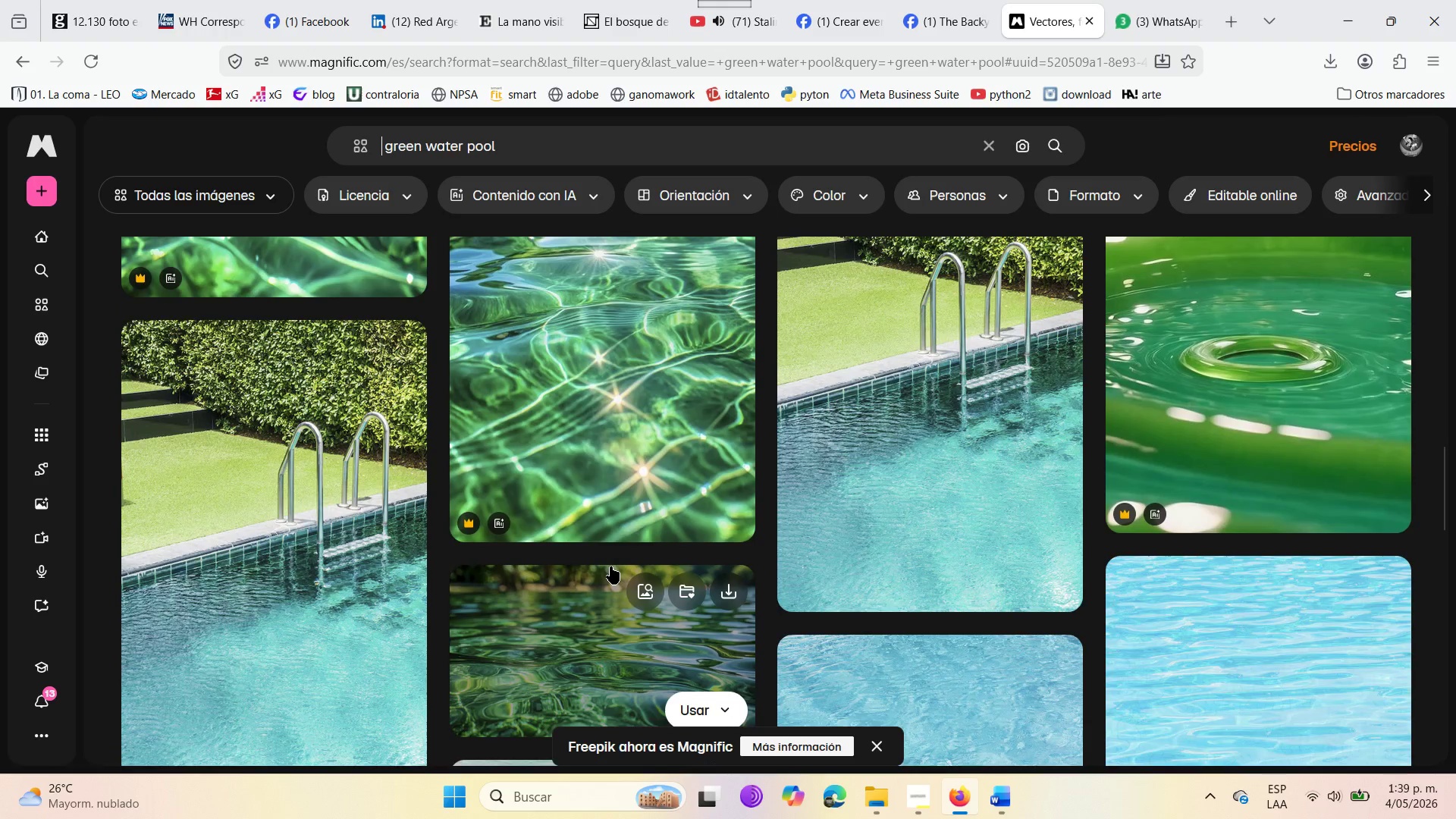 
scroll: coordinate [610, 566], scroll_direction: up, amount: 1.0
 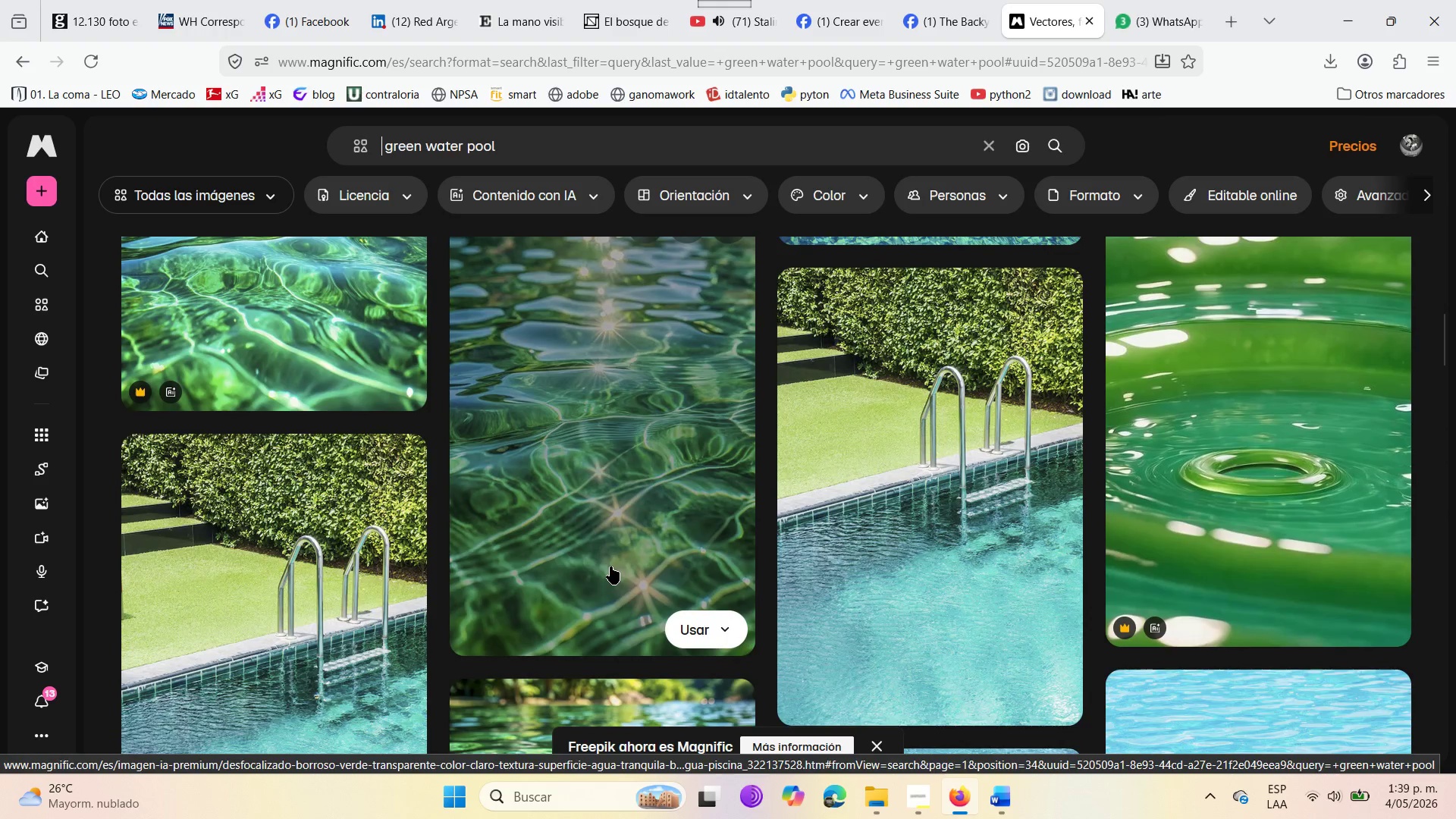 
scroll: coordinate [713, 682], scroll_direction: down, amount: 17.0
 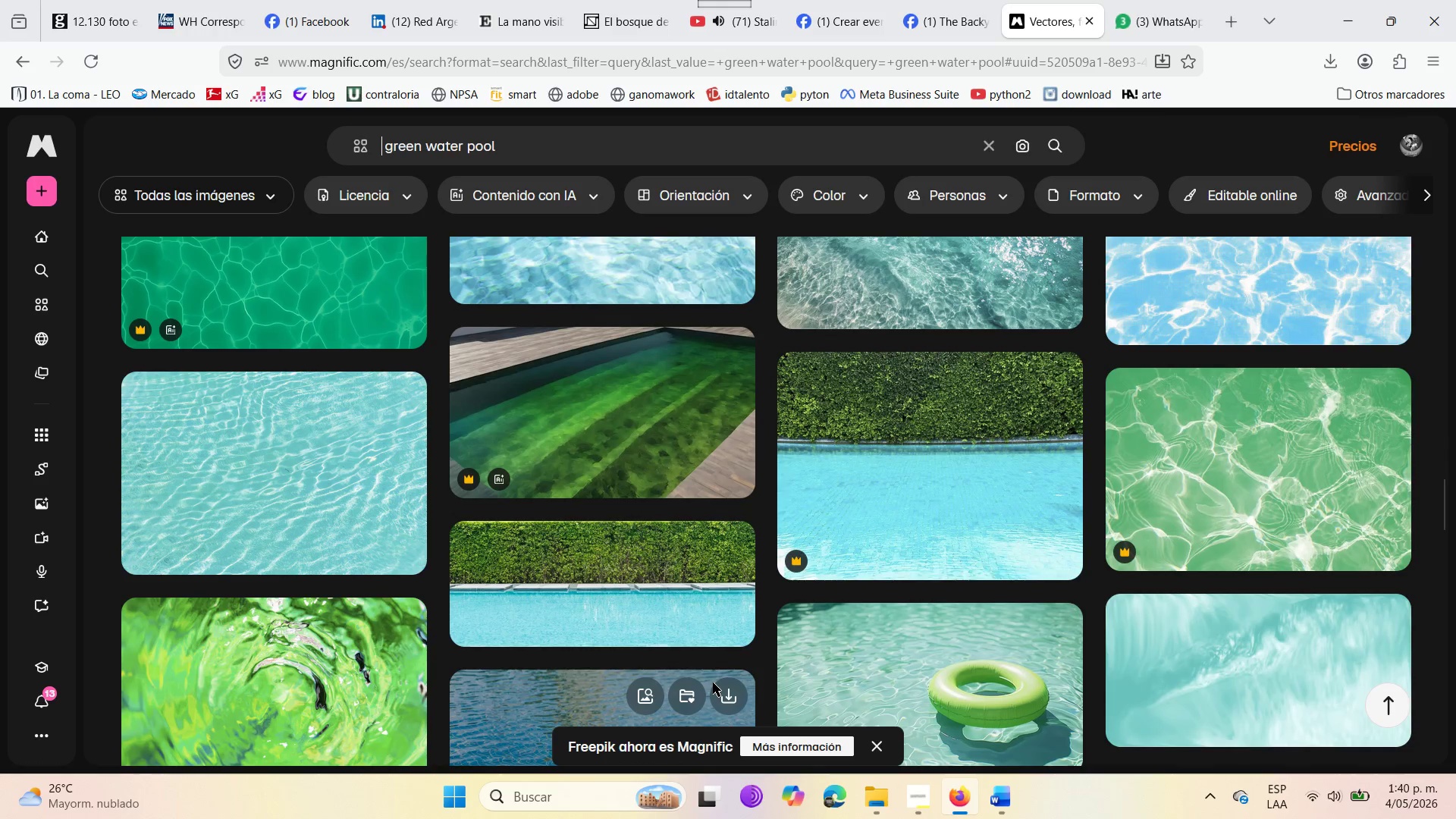 
scroll: coordinate [717, 467], scroll_direction: down, amount: 5.0
 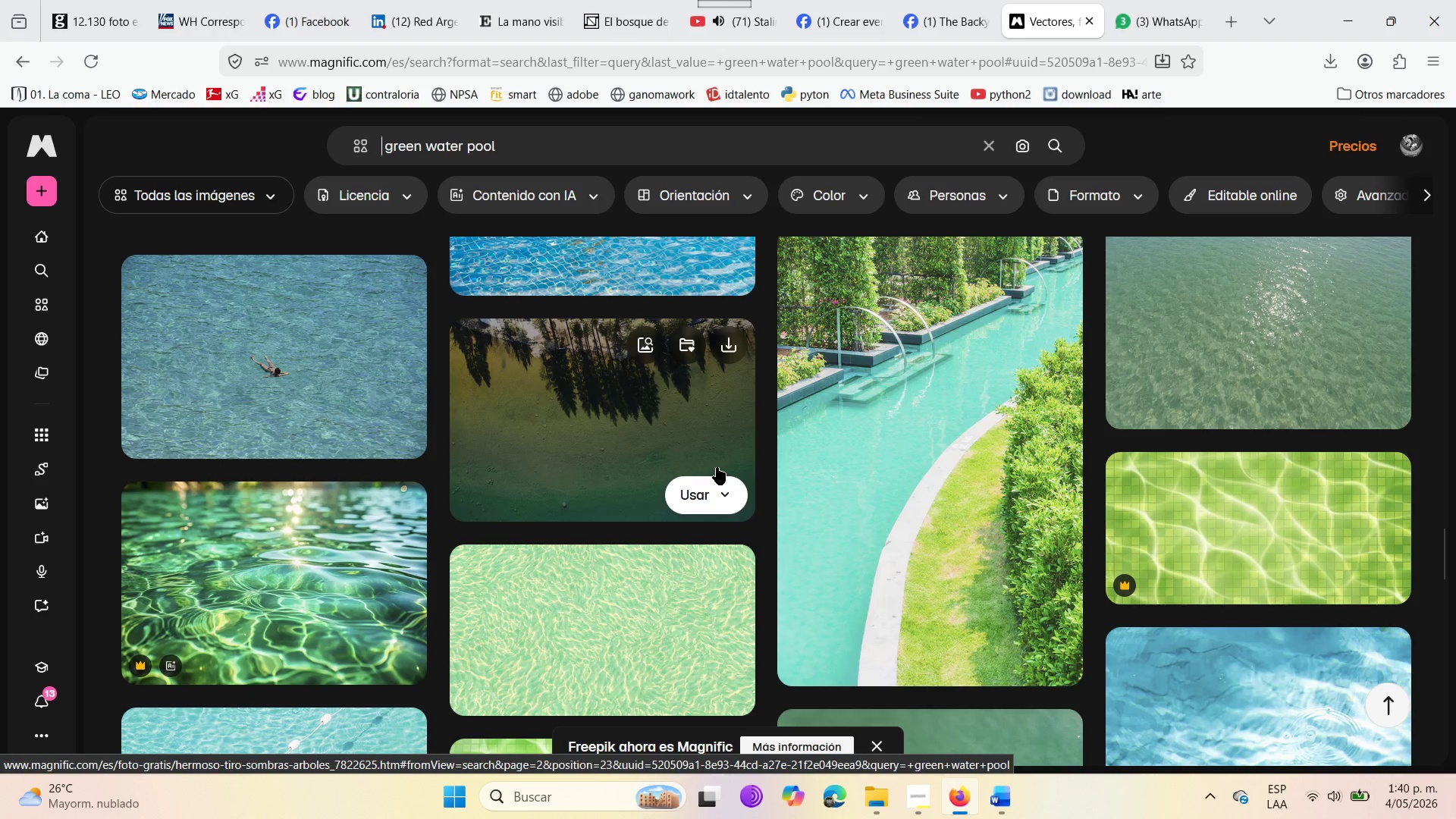 
scroll: coordinate [710, 456], scroll_direction: up, amount: 19.0
 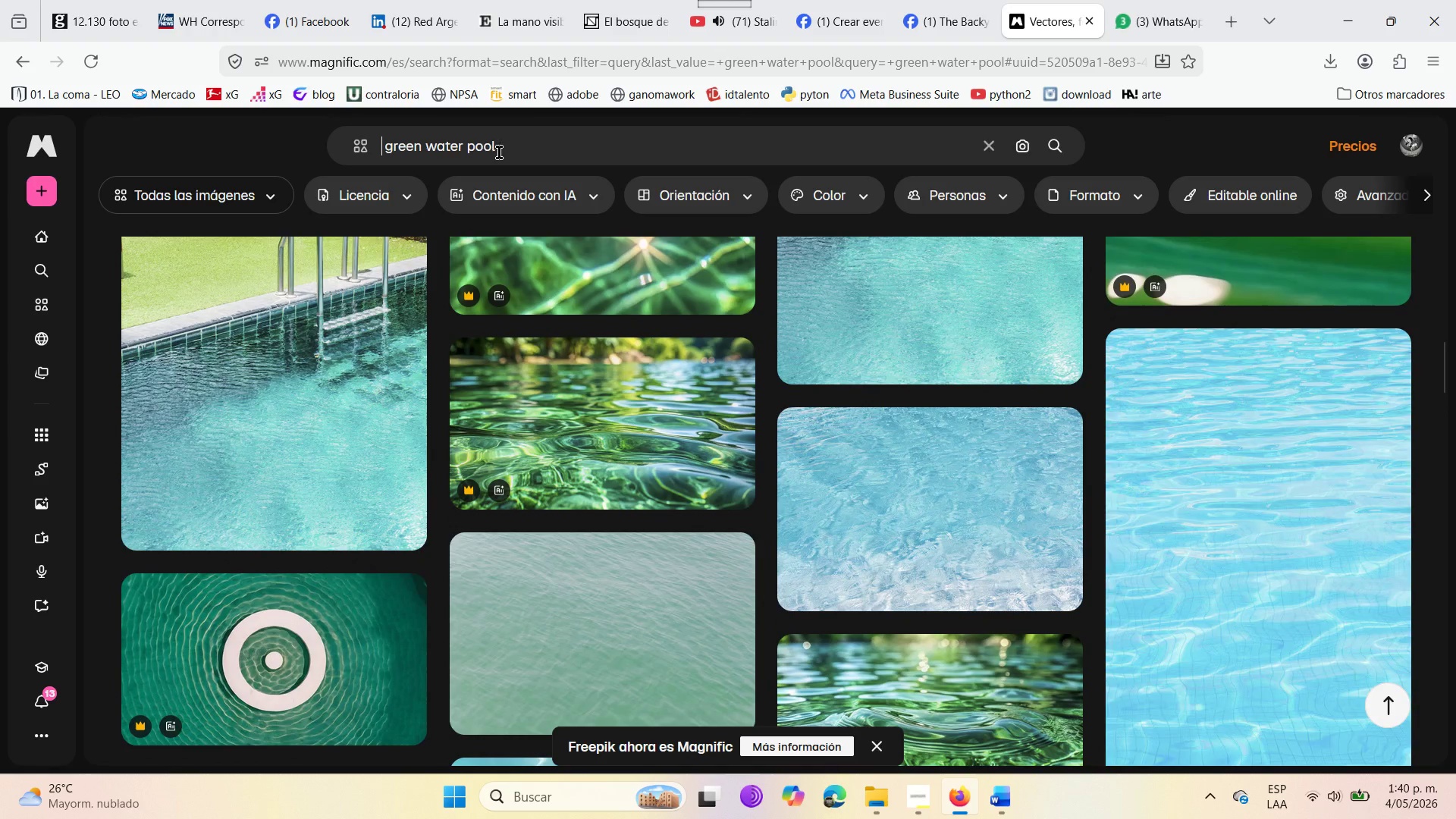 
left_click_drag(start_coordinate=[513, 152], to_coordinate=[375, 150])
 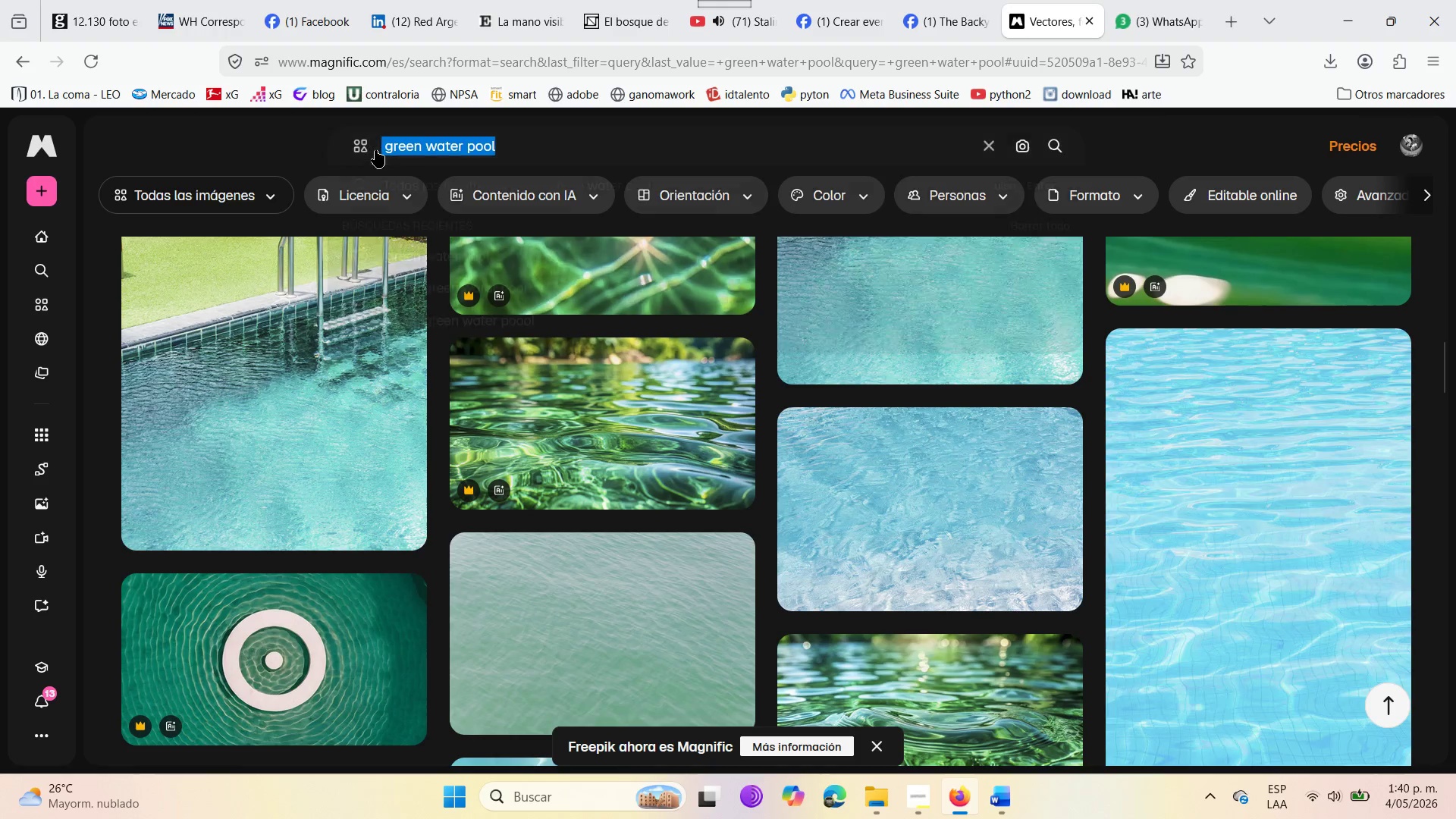 
key(Backspace)
type(spring pool)
 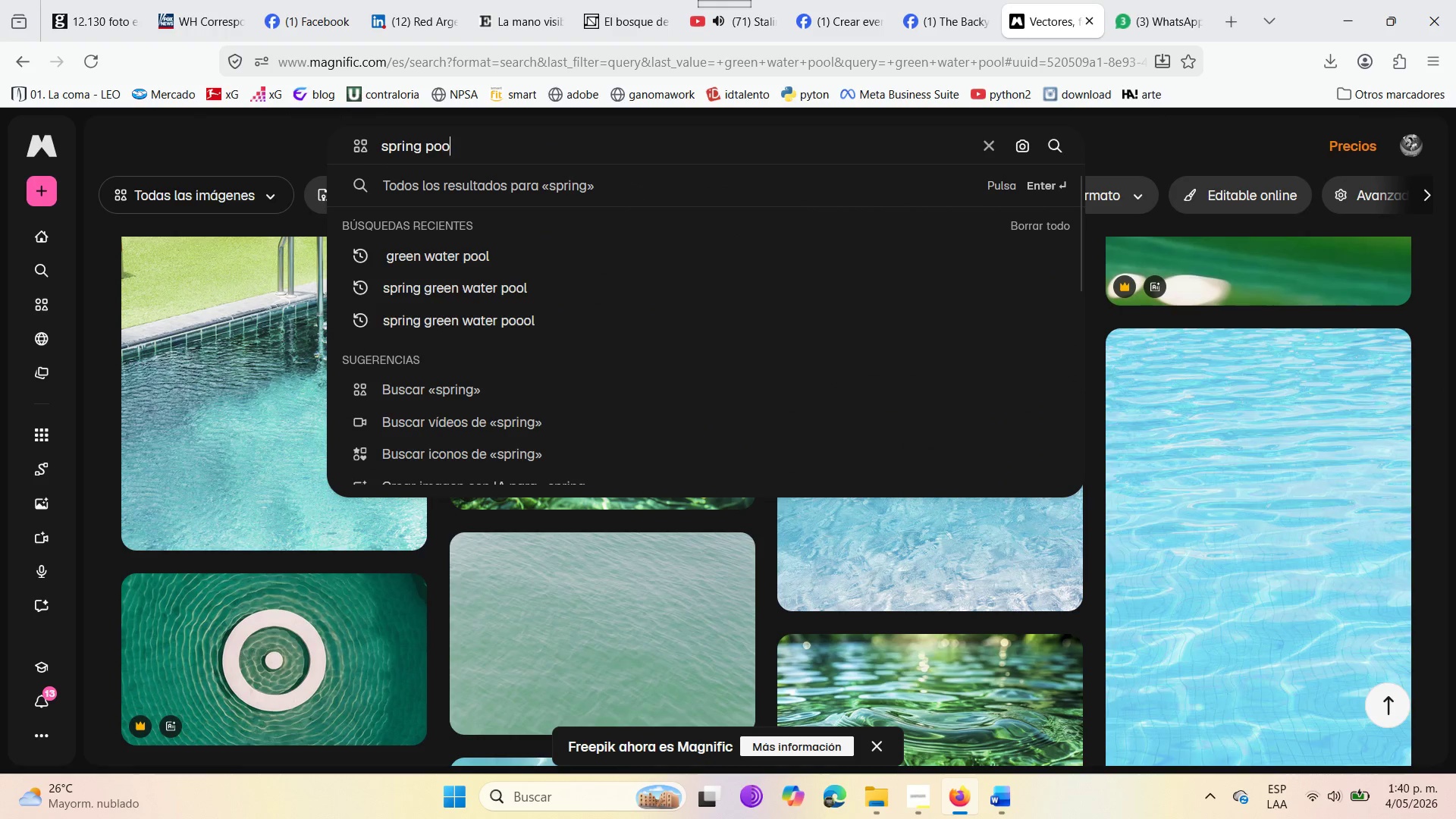 
key(Enter)
 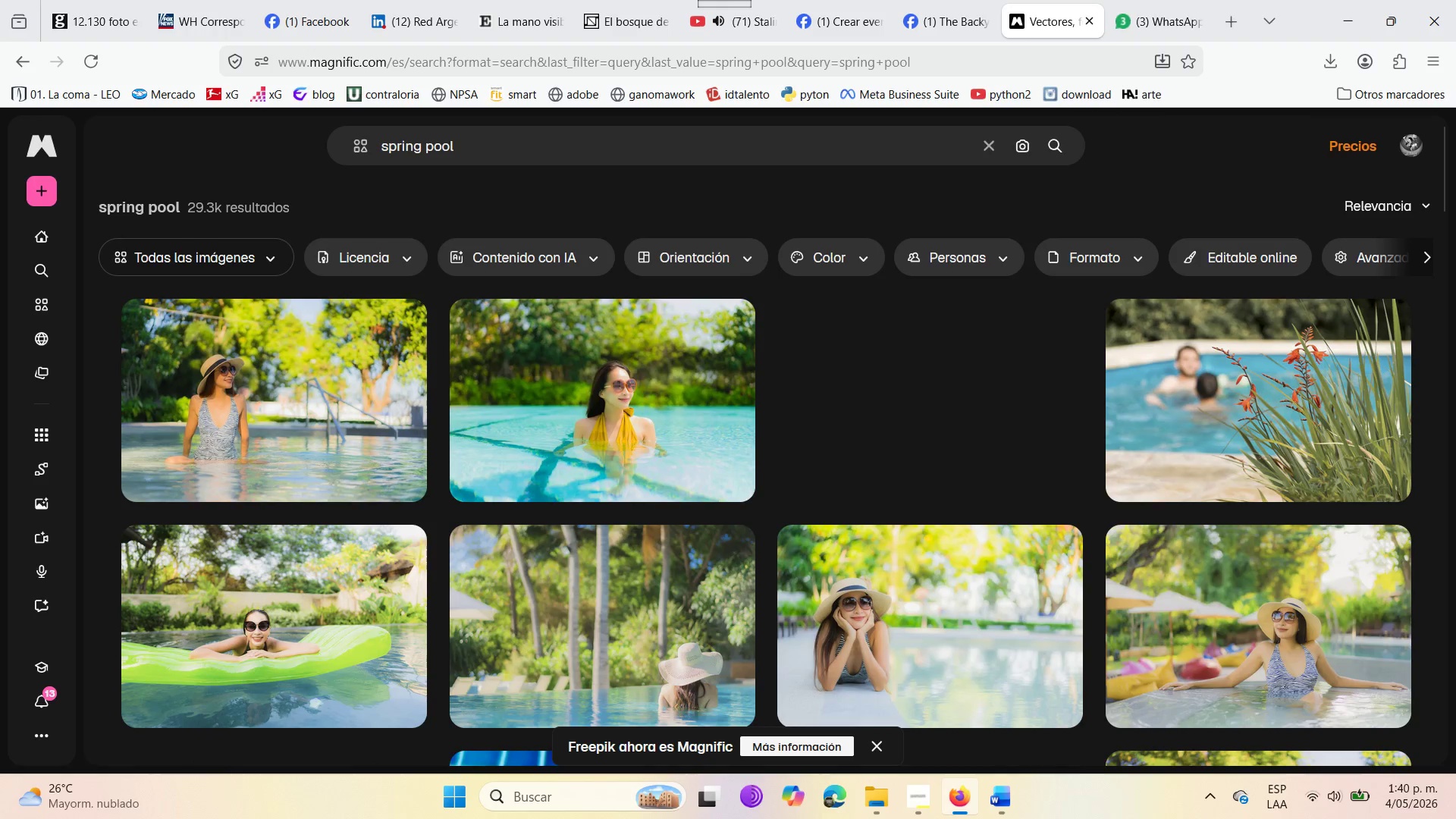 
wait(8.48)
 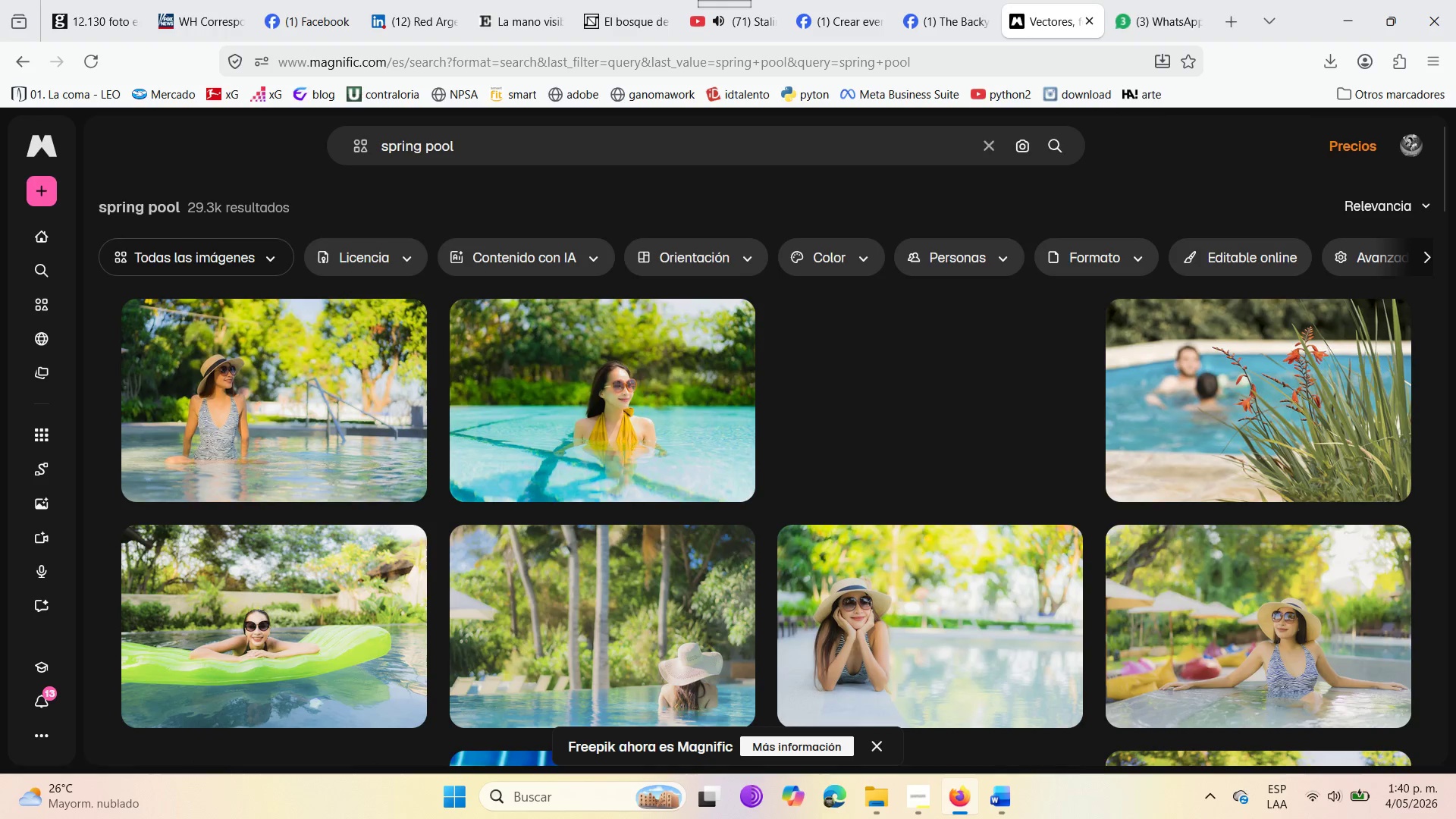 
scroll: coordinate [645, 488], scroll_direction: down, amount: 12.0
 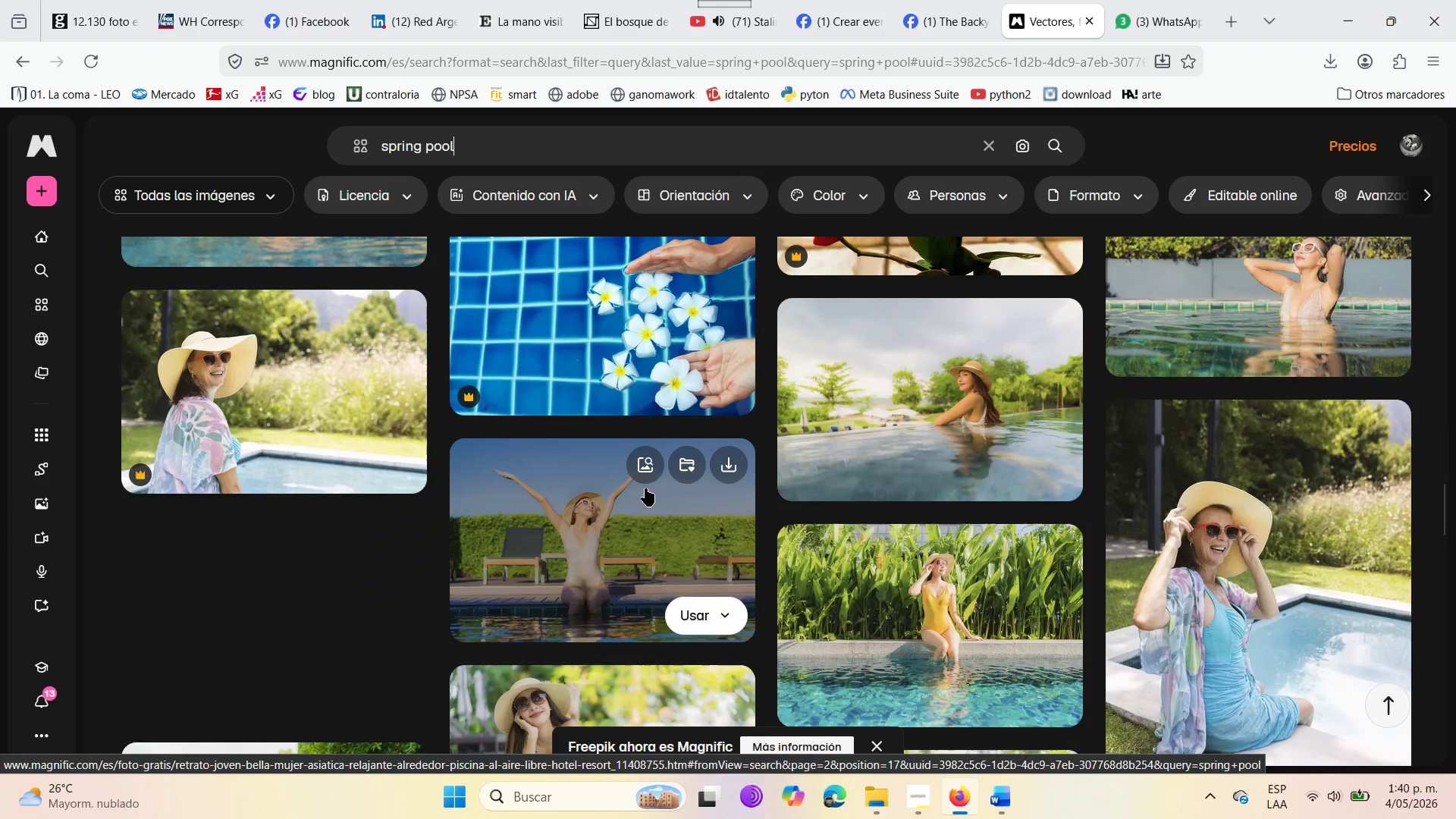 
scroll: coordinate [400, 422], scroll_direction: up, amount: 37.0
 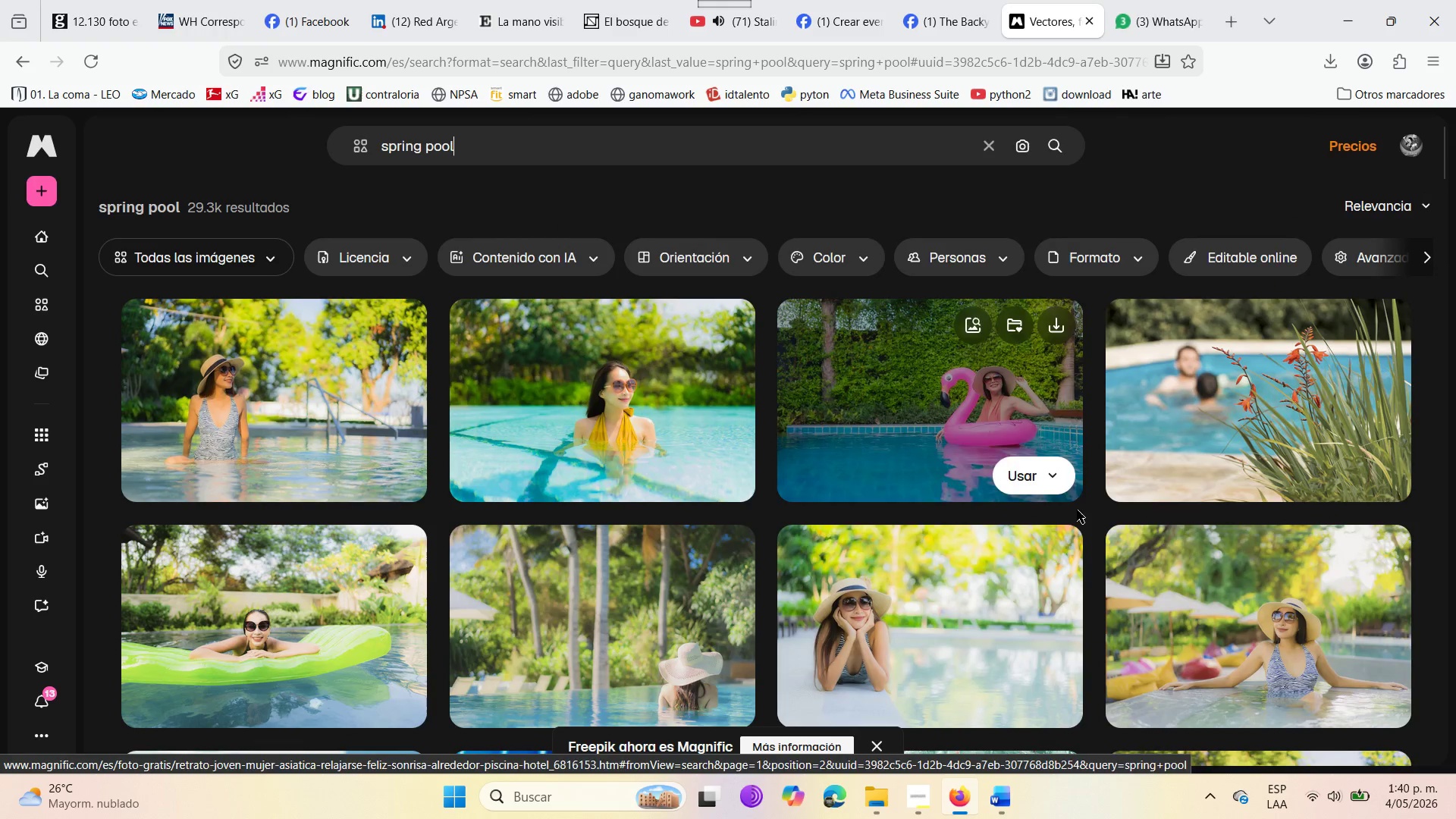 
mouse_move([1048, 360])
 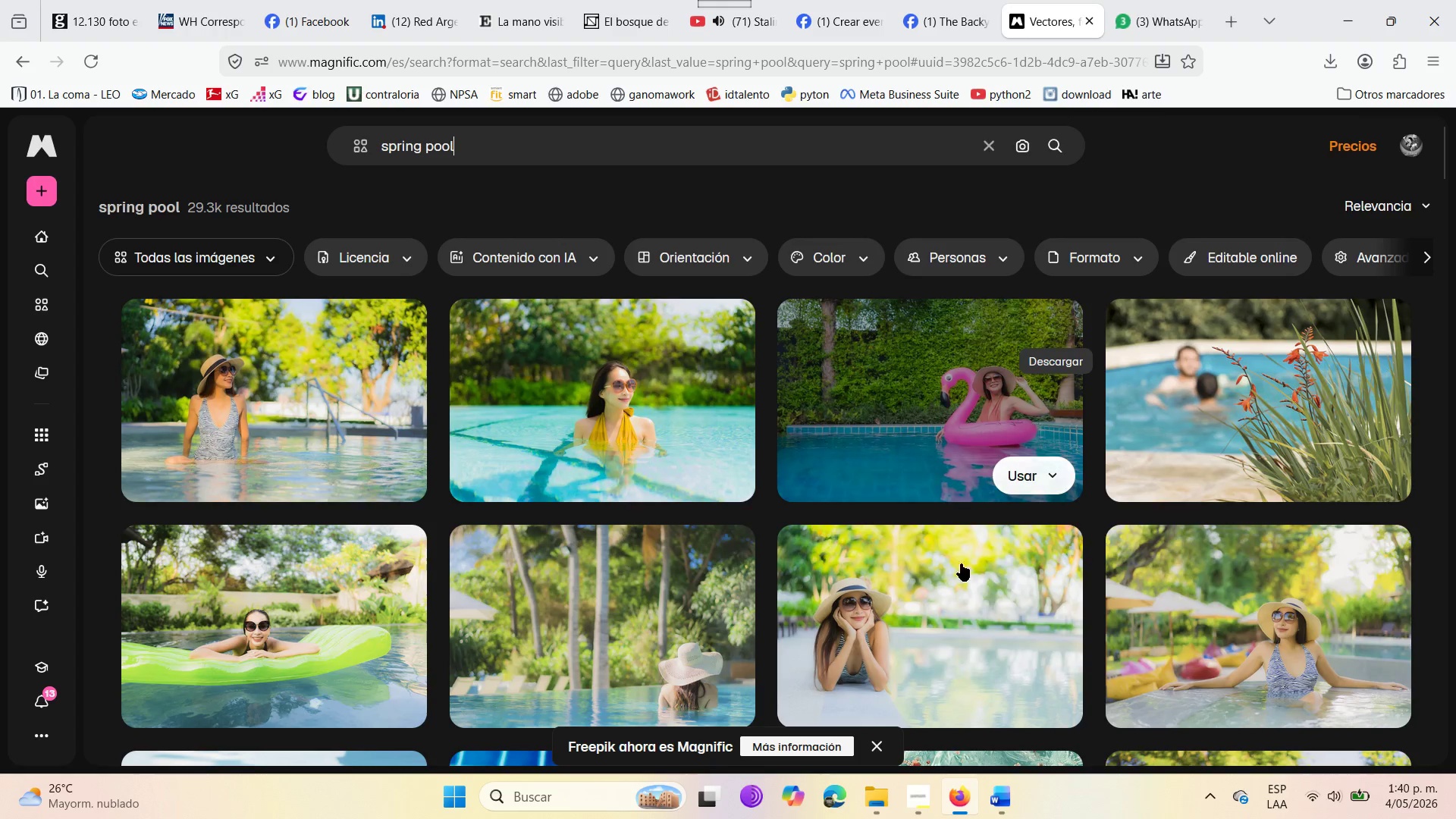 
scroll: coordinate [905, 716], scroll_direction: down, amount: 1.0
 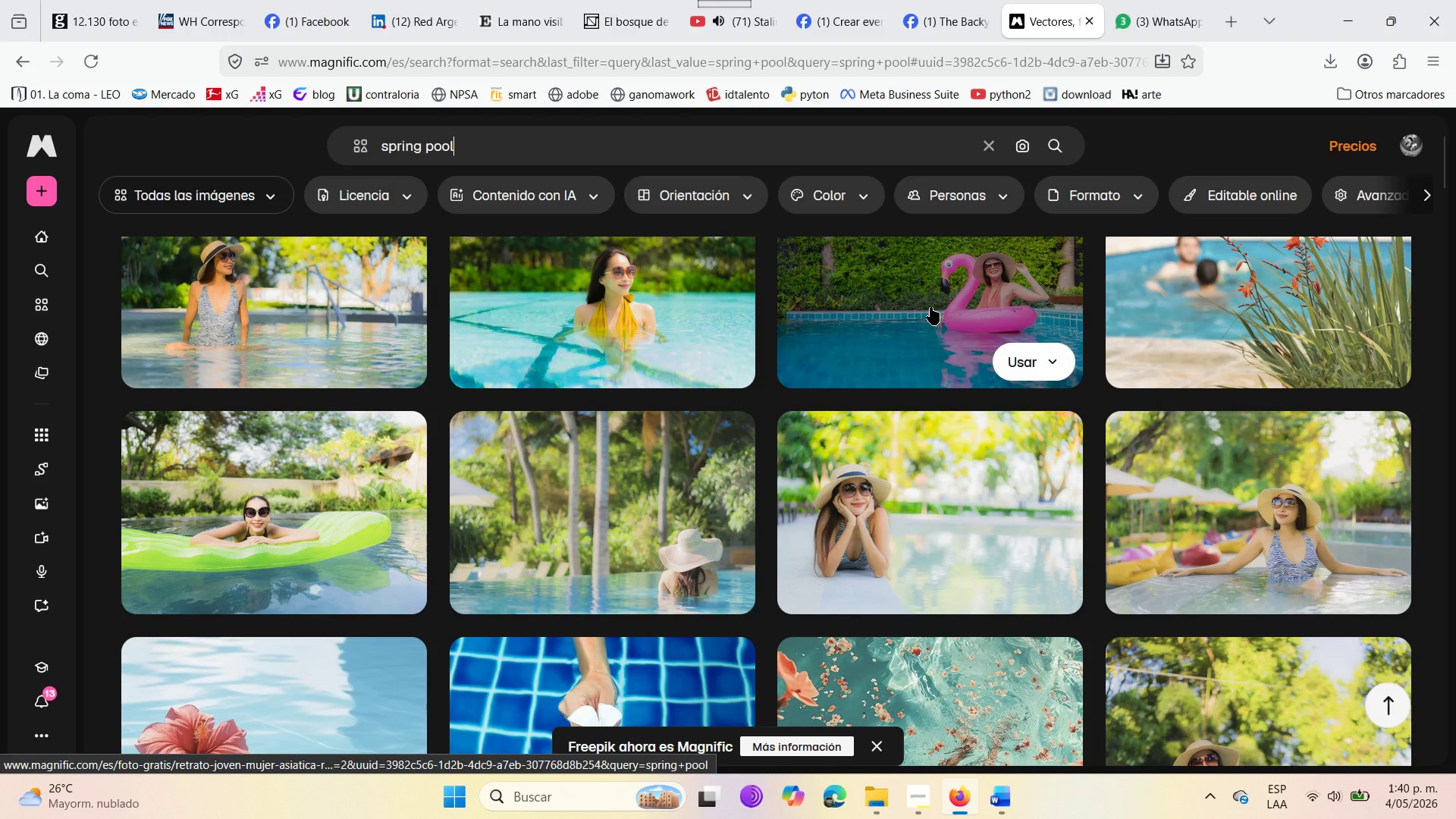 
left_click([930, 305])
 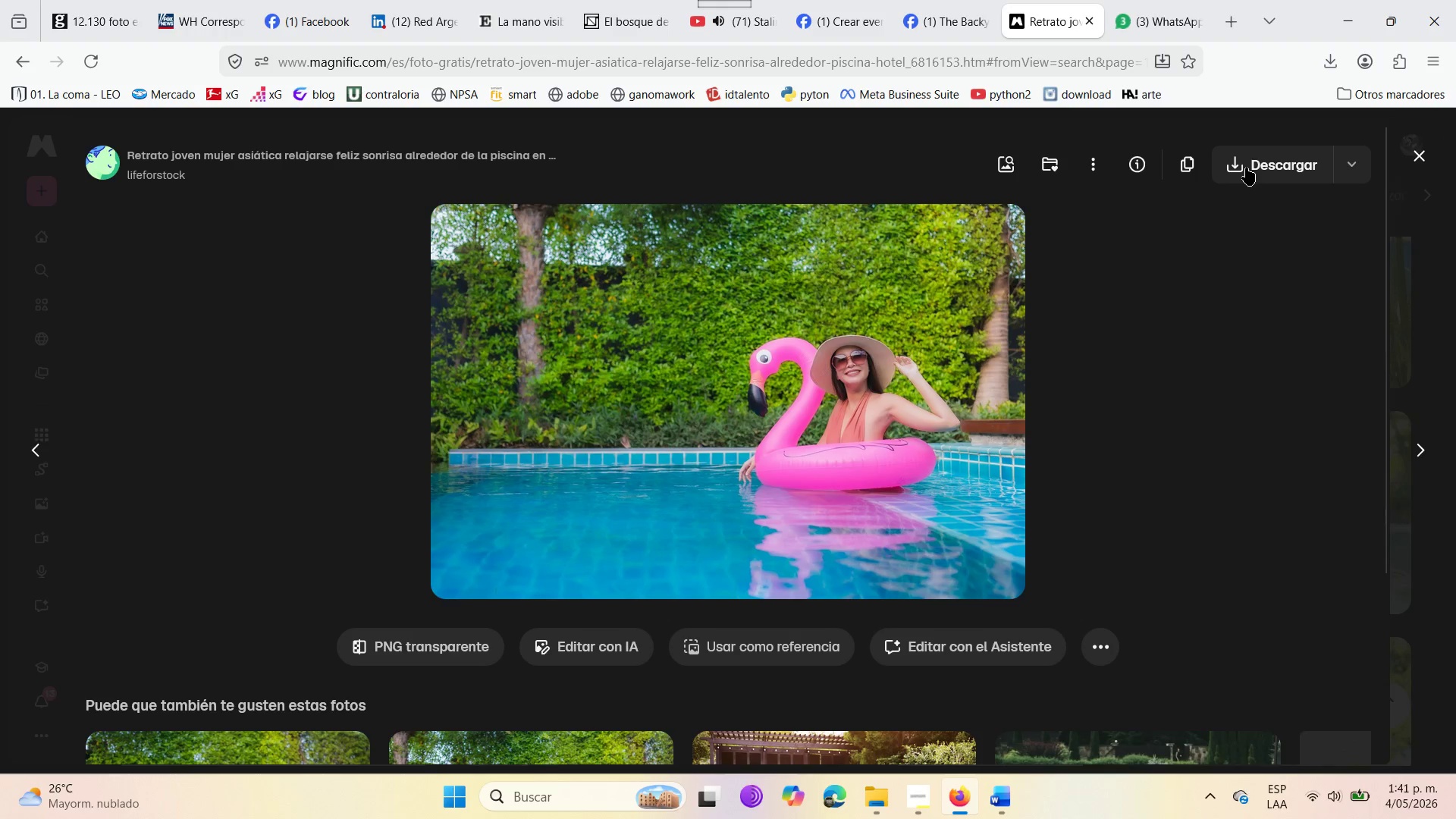 
wait(5.19)
 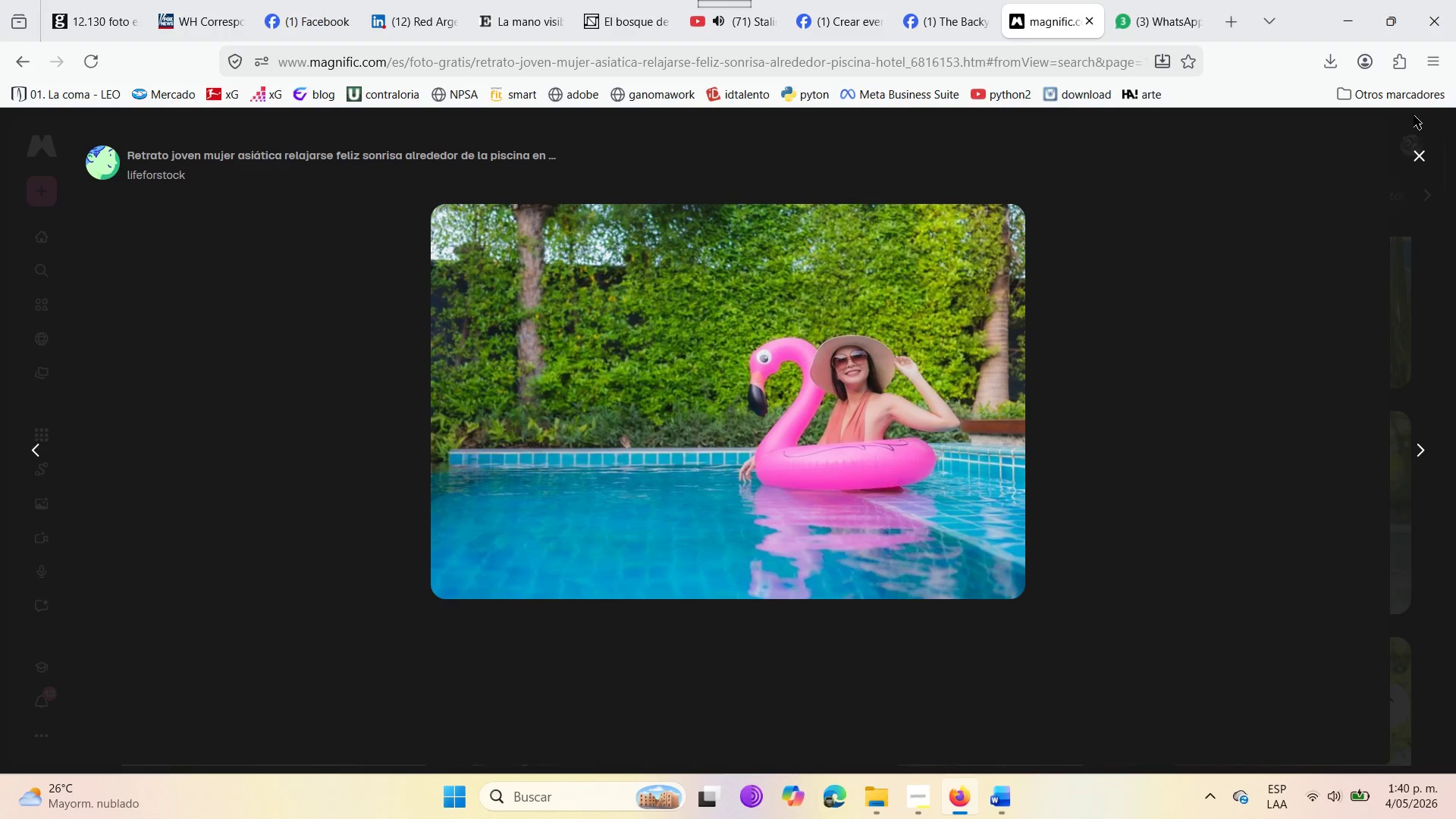 
left_click([851, 0])
 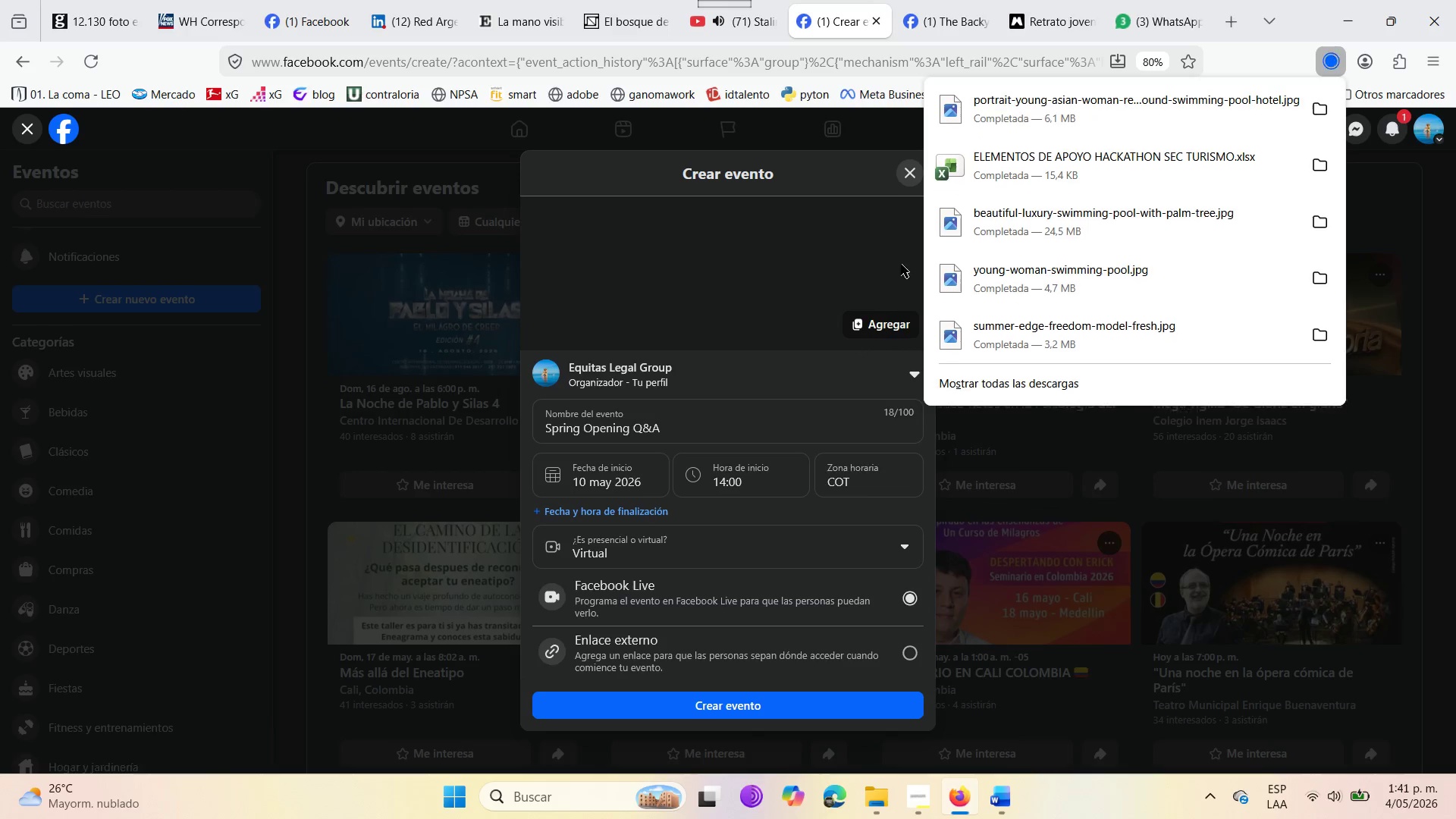 
left_click([881, 319])
 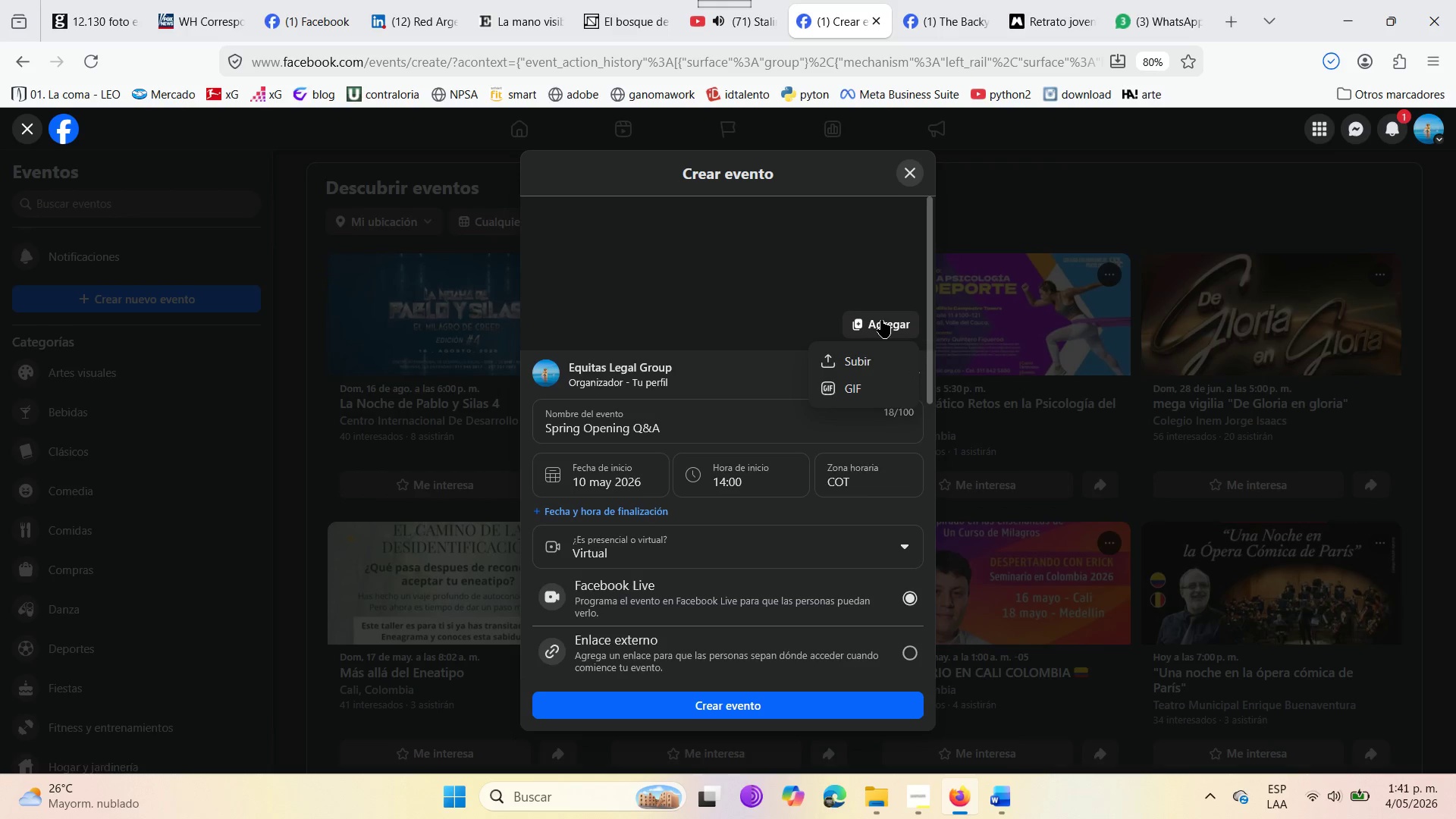 
left_click([880, 354])
 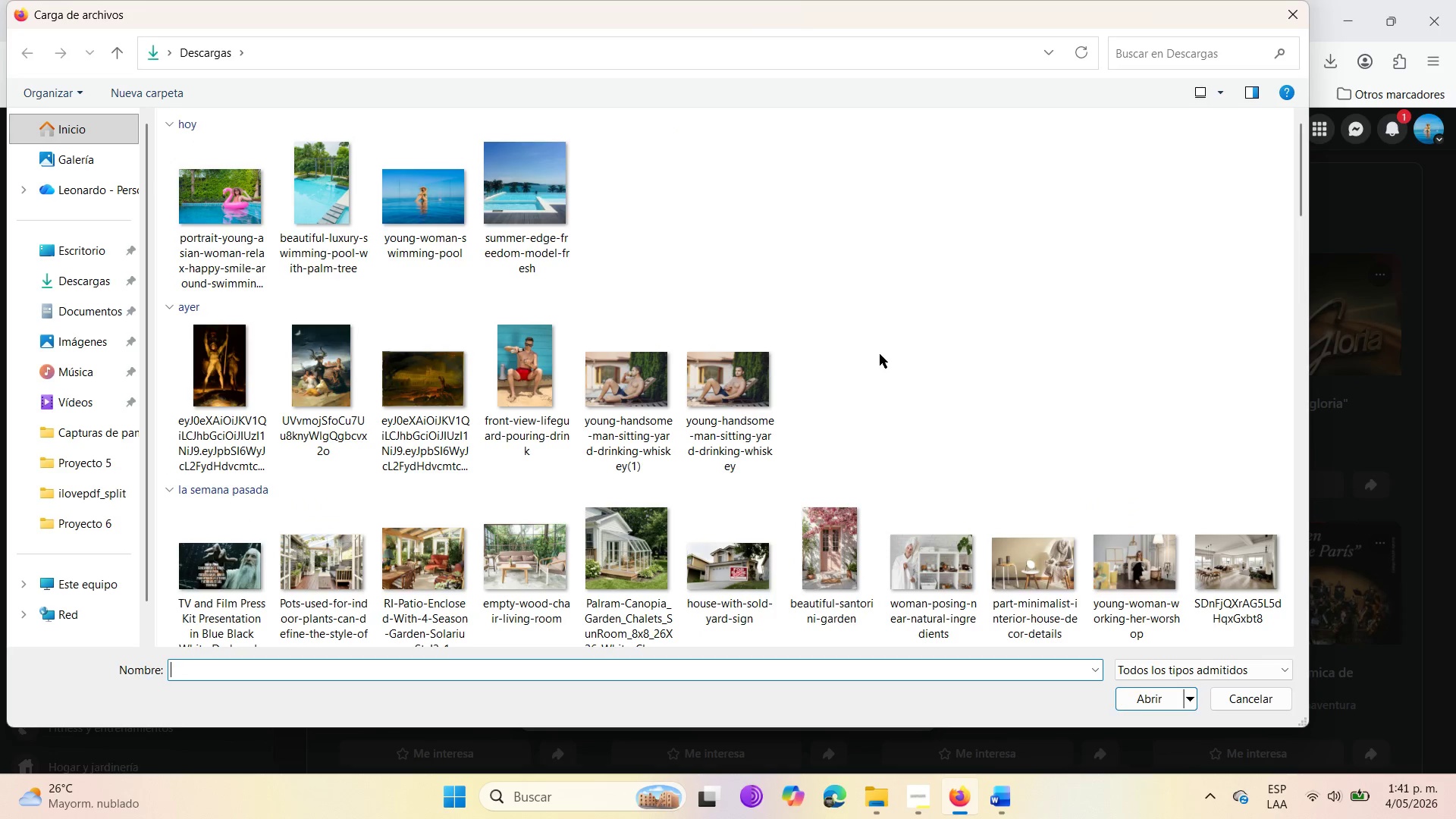 
wait(6.75)
 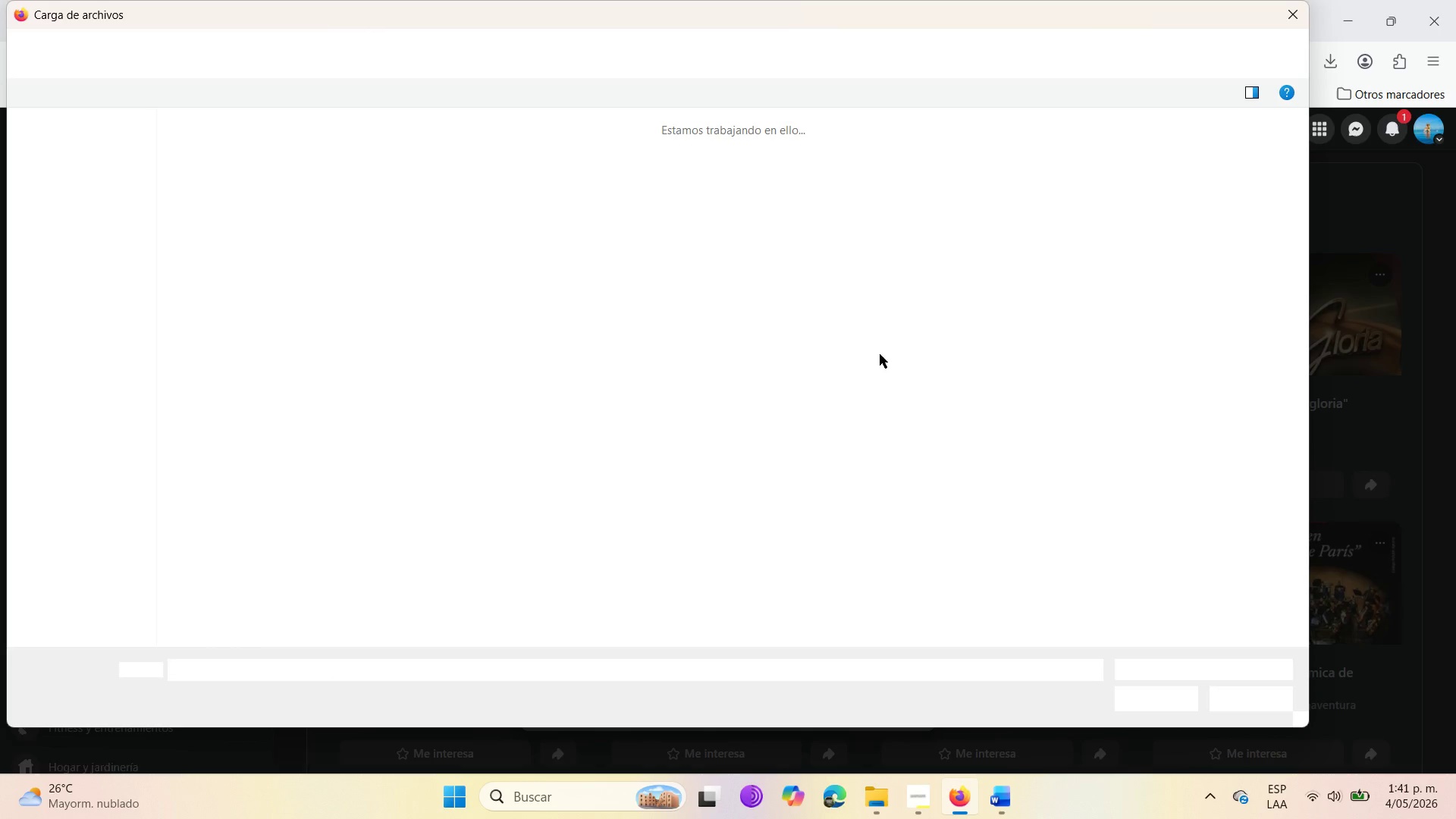 
left_click([205, 220])
 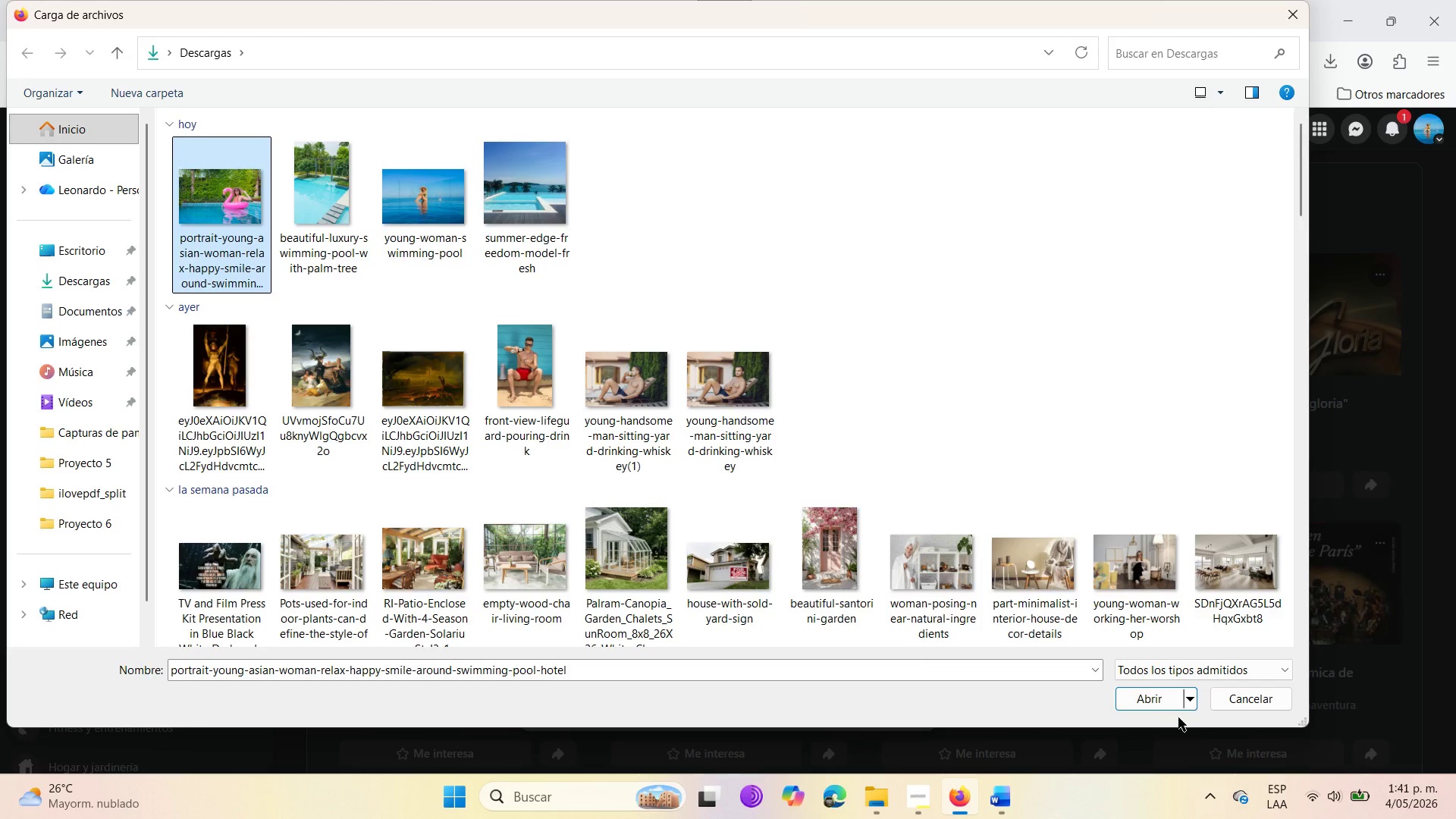 
left_click([1152, 701])
 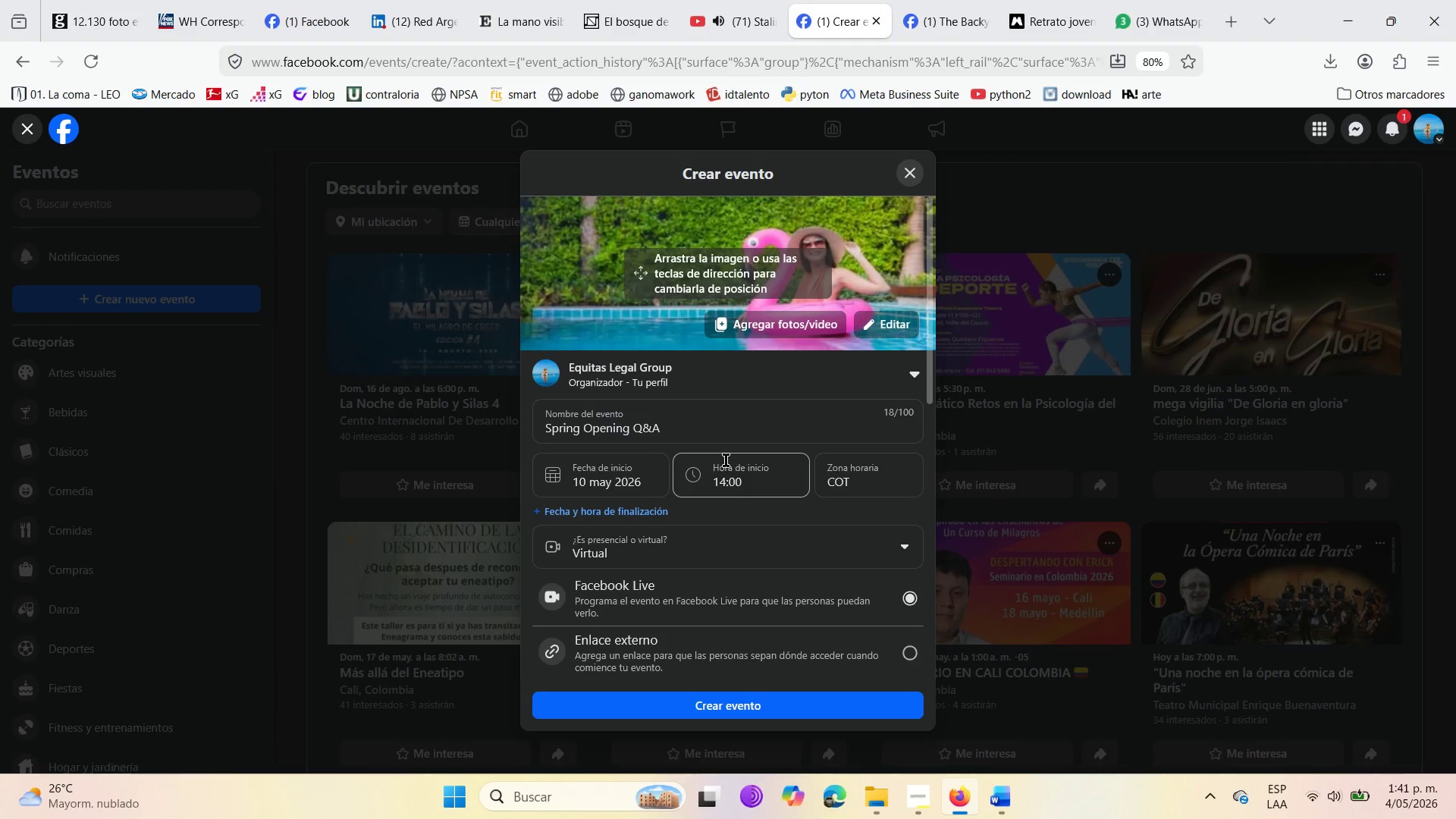 
wait(7.62)
 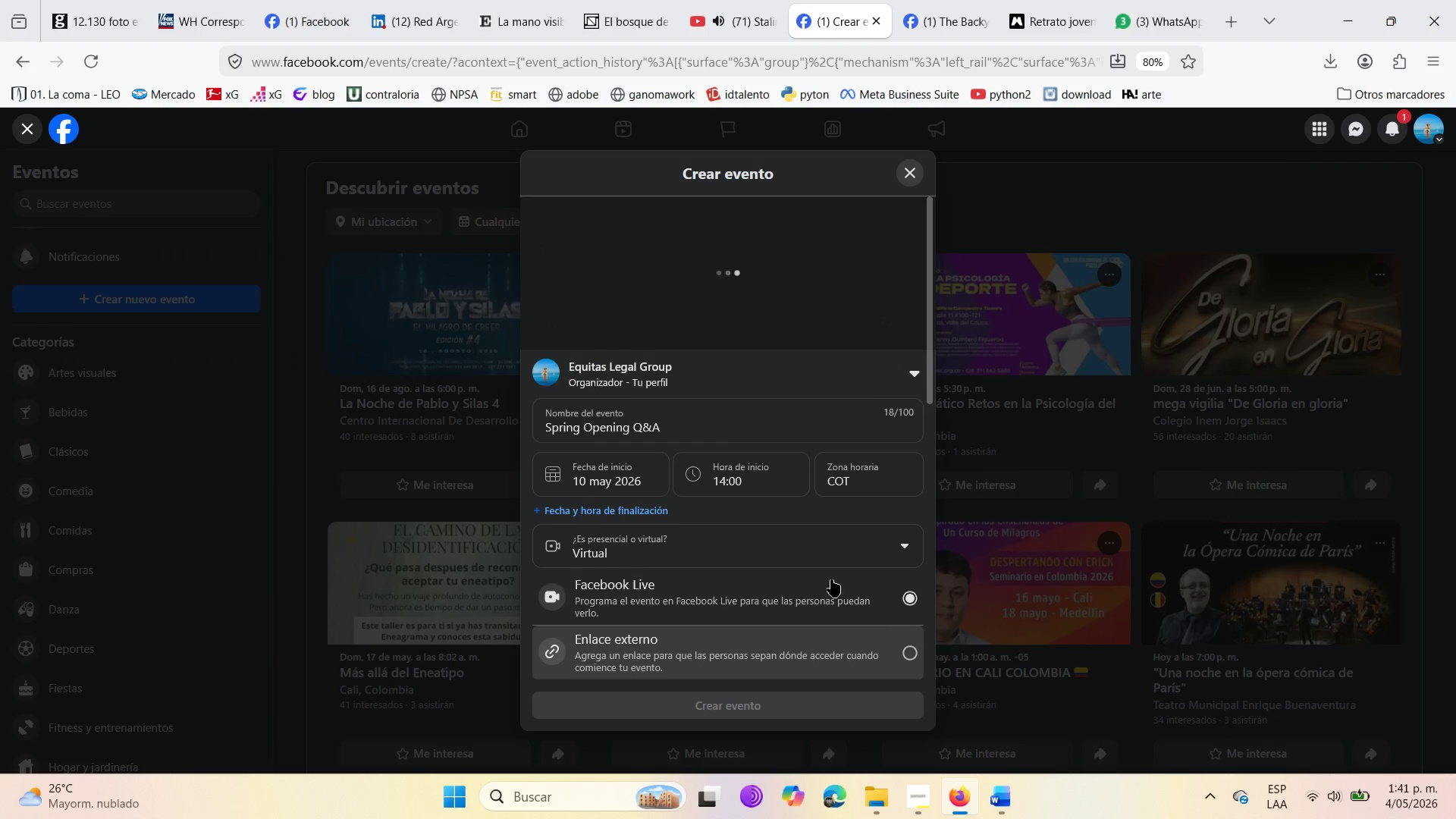 
scroll: coordinate [725, 533], scroll_direction: down, amount: 3.0
 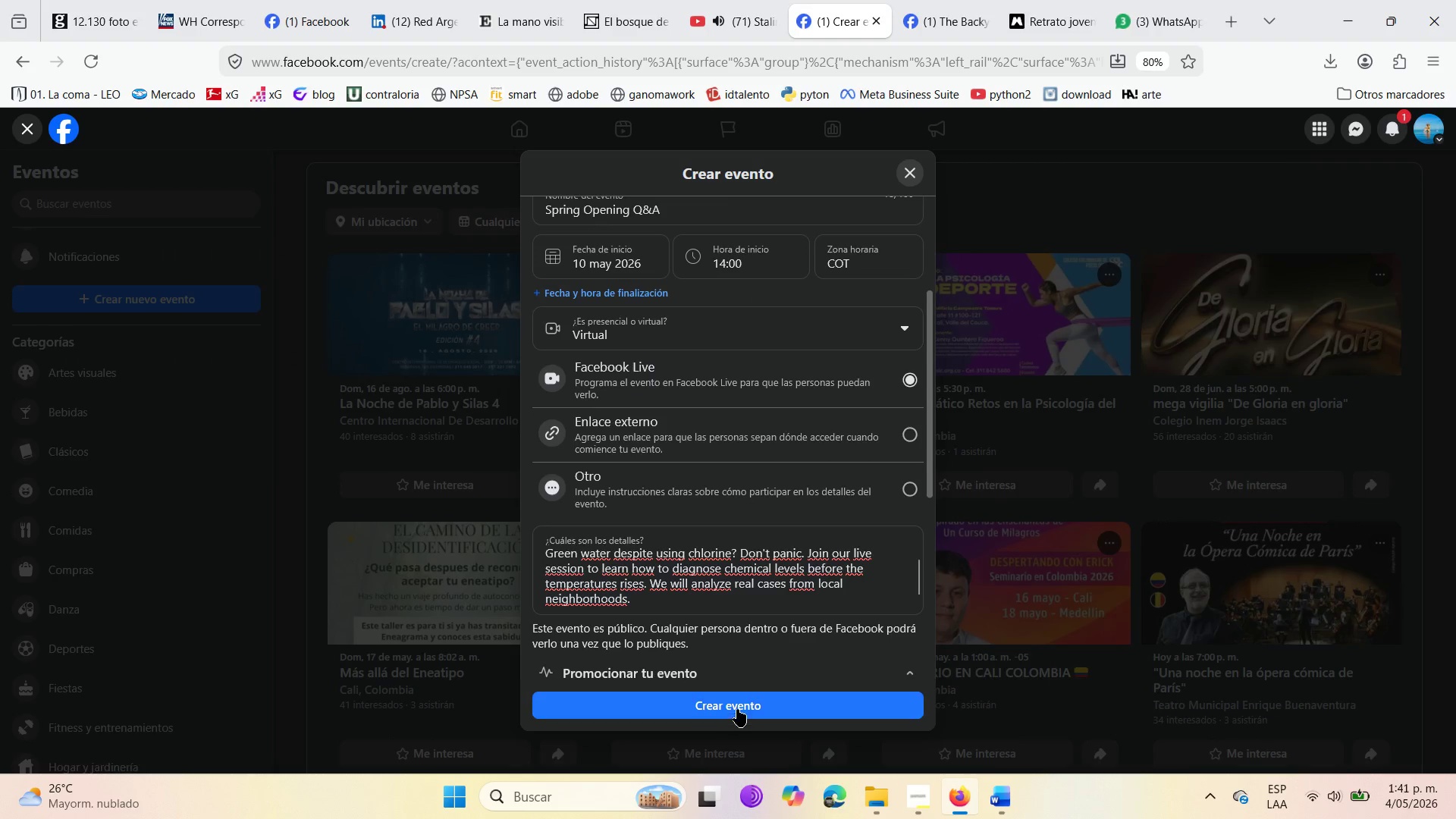 
left_click([736, 702])
 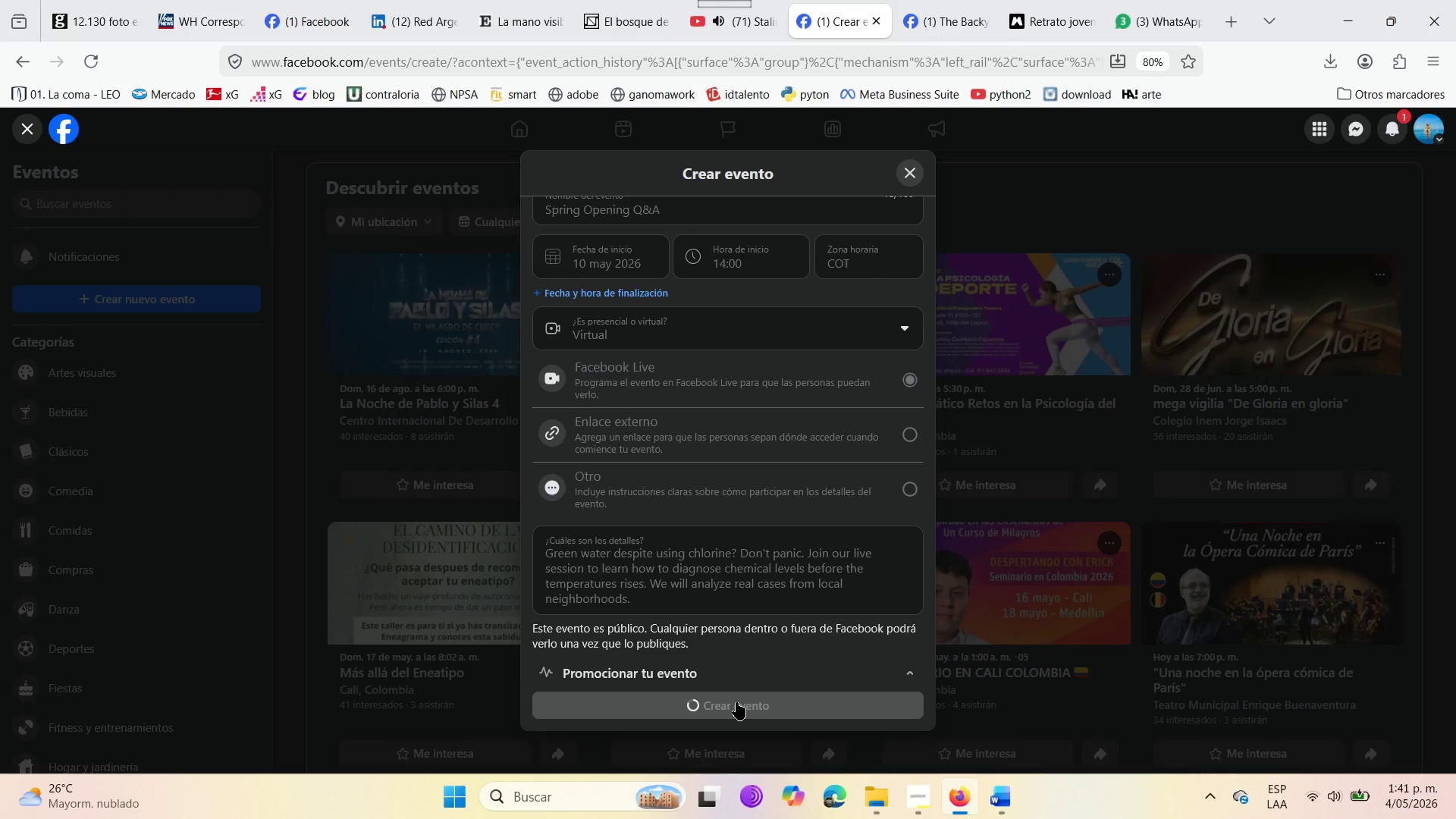 
wait(5.64)
 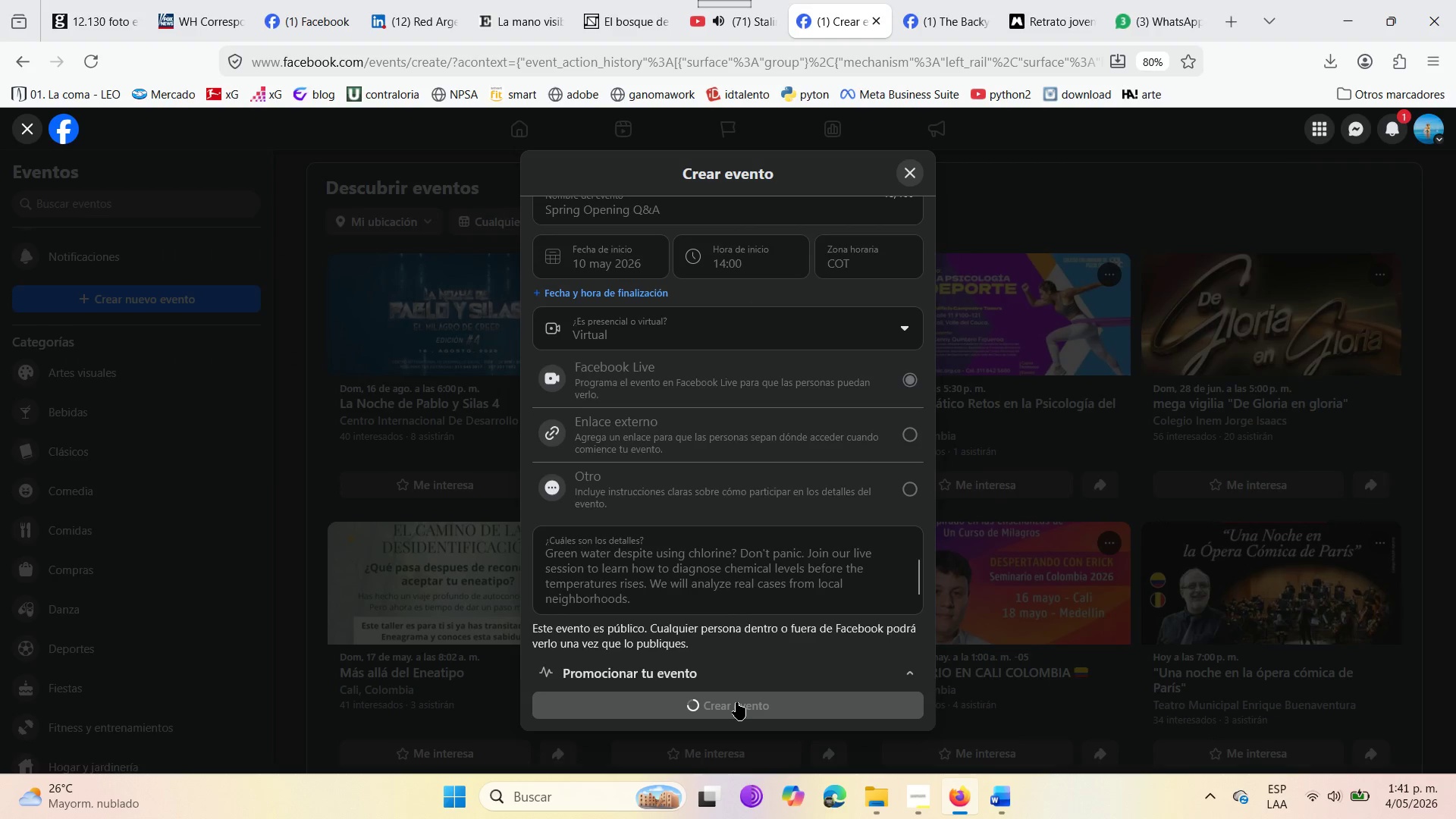 
scroll: coordinate [657, 483], scroll_direction: up, amount: 6.0
 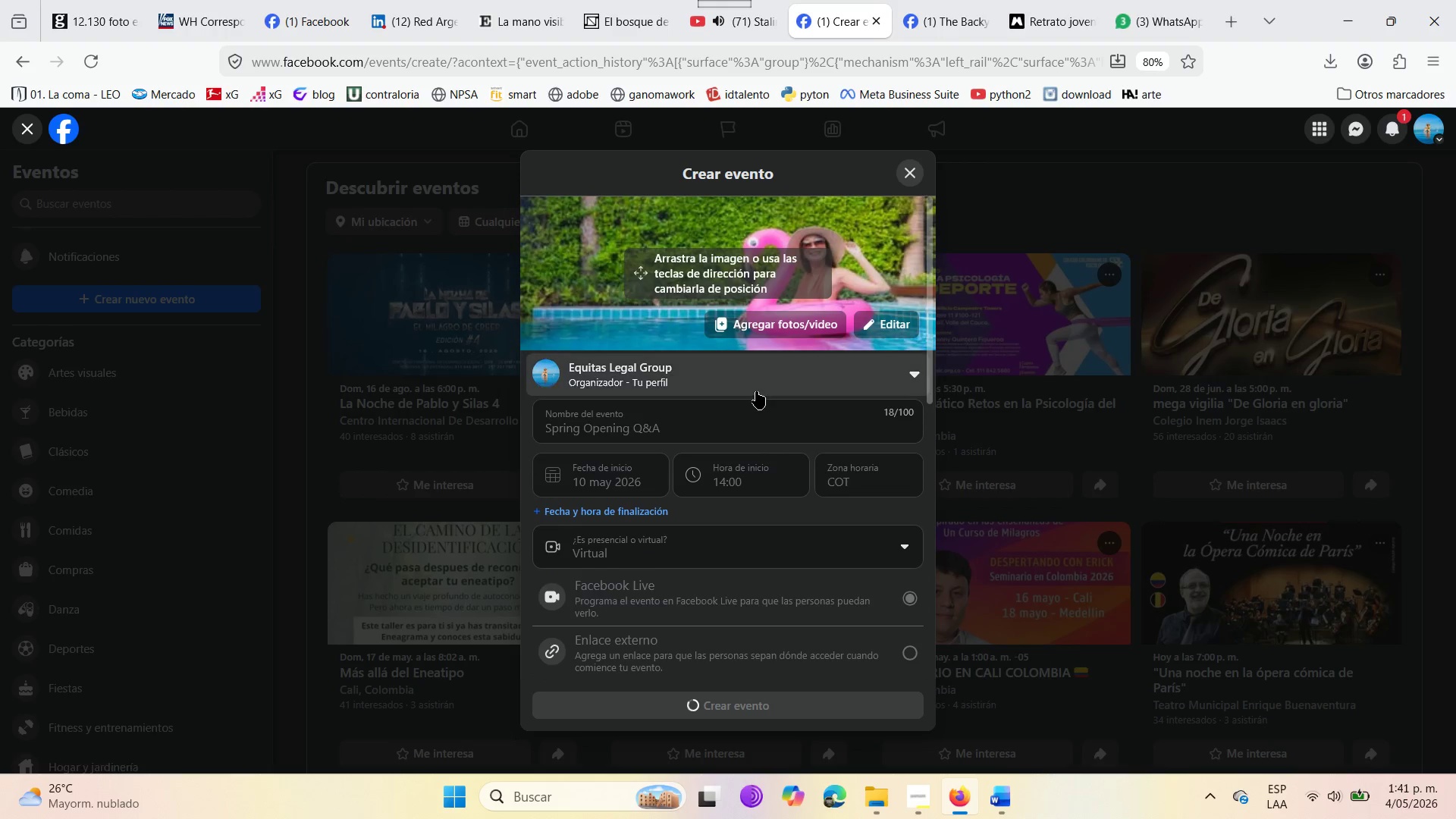 
scroll: coordinate [738, 488], scroll_direction: down, amount: 10.0
 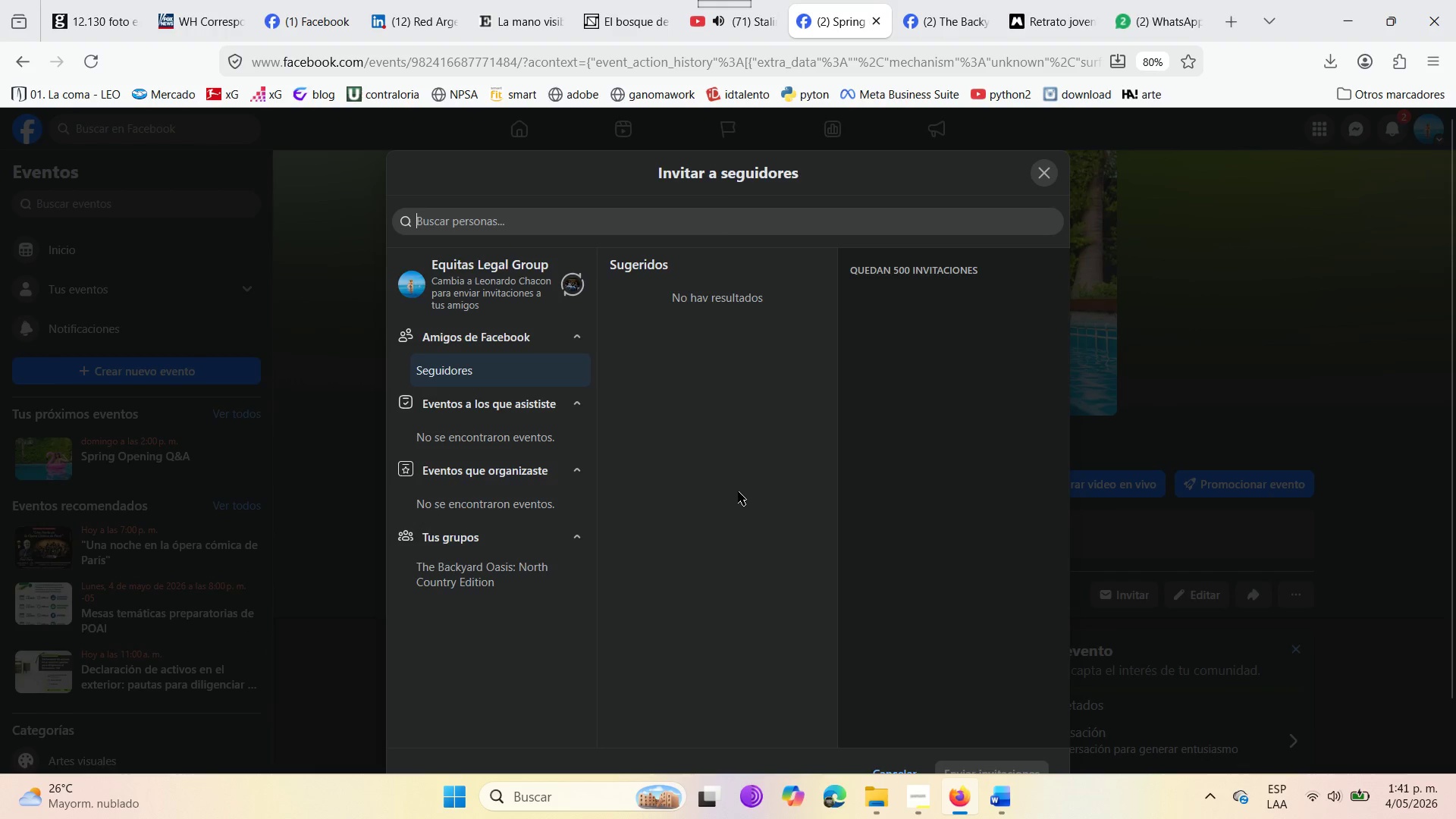 
wait(18.29)
 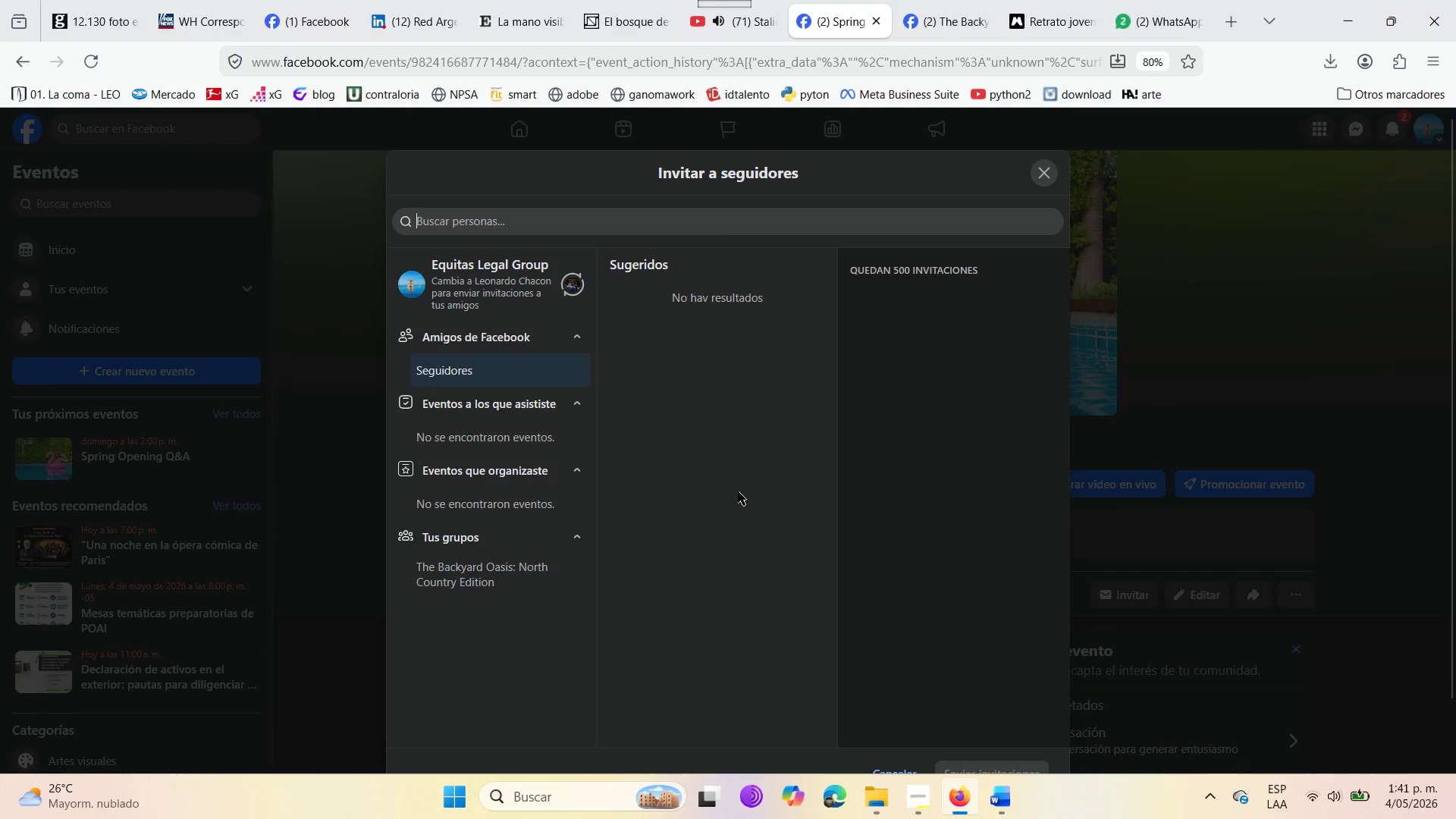 
scroll: coordinate [531, 450], scroll_direction: down, amount: 1.0
 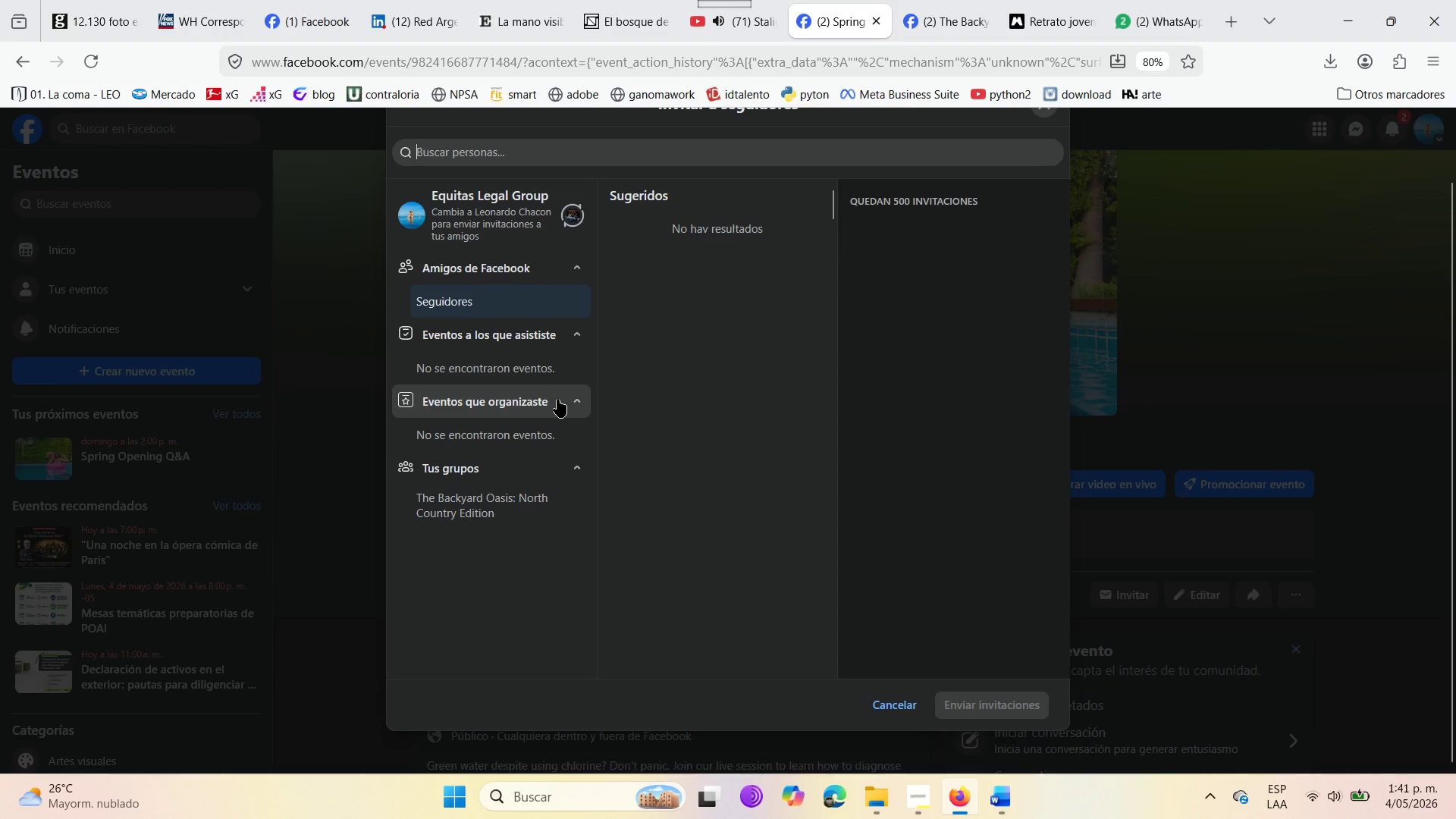 
left_click([557, 400])
 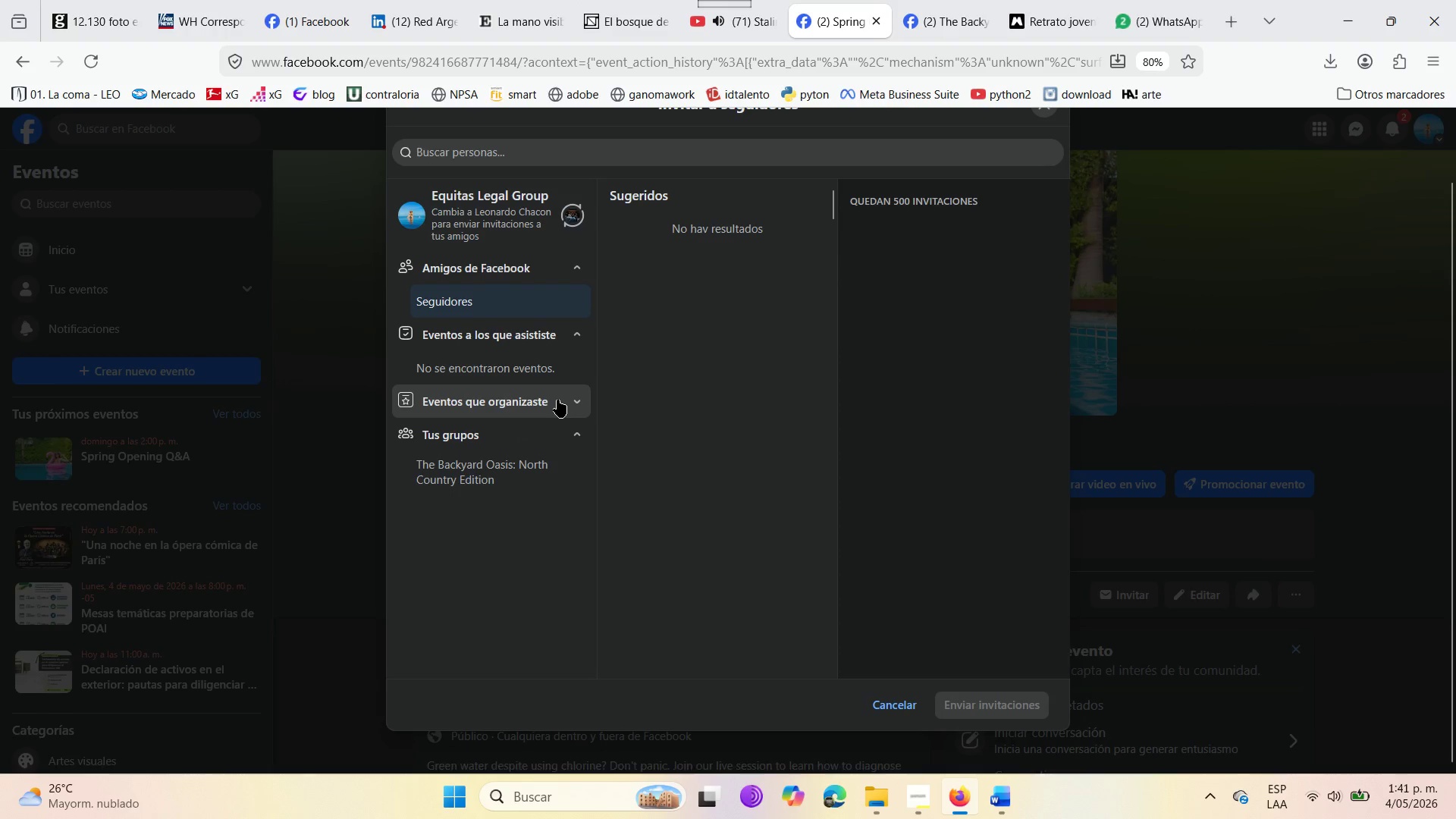 
left_click([557, 400])
 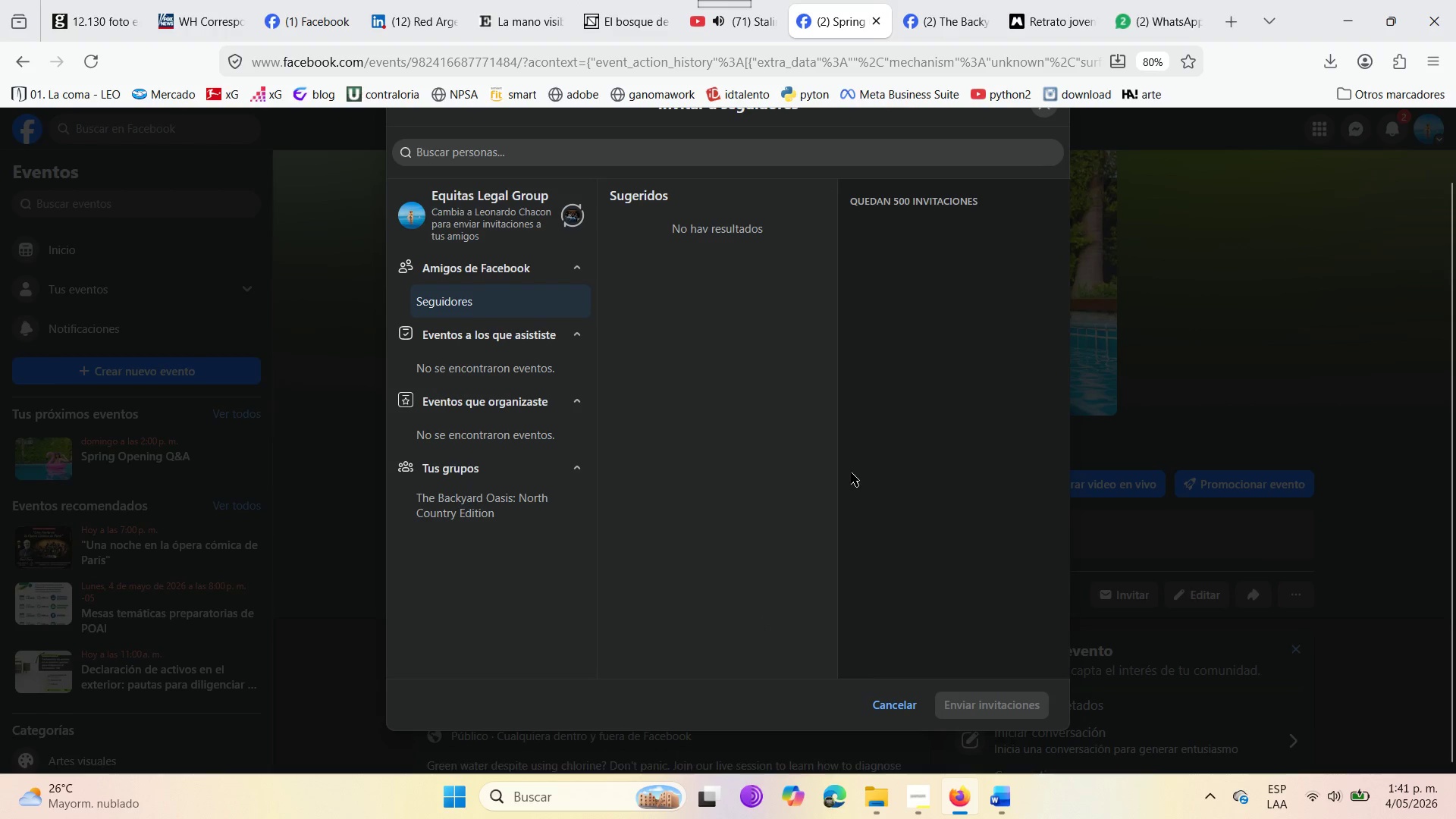 
scroll: coordinate [446, 300], scroll_direction: up, amount: 3.0
 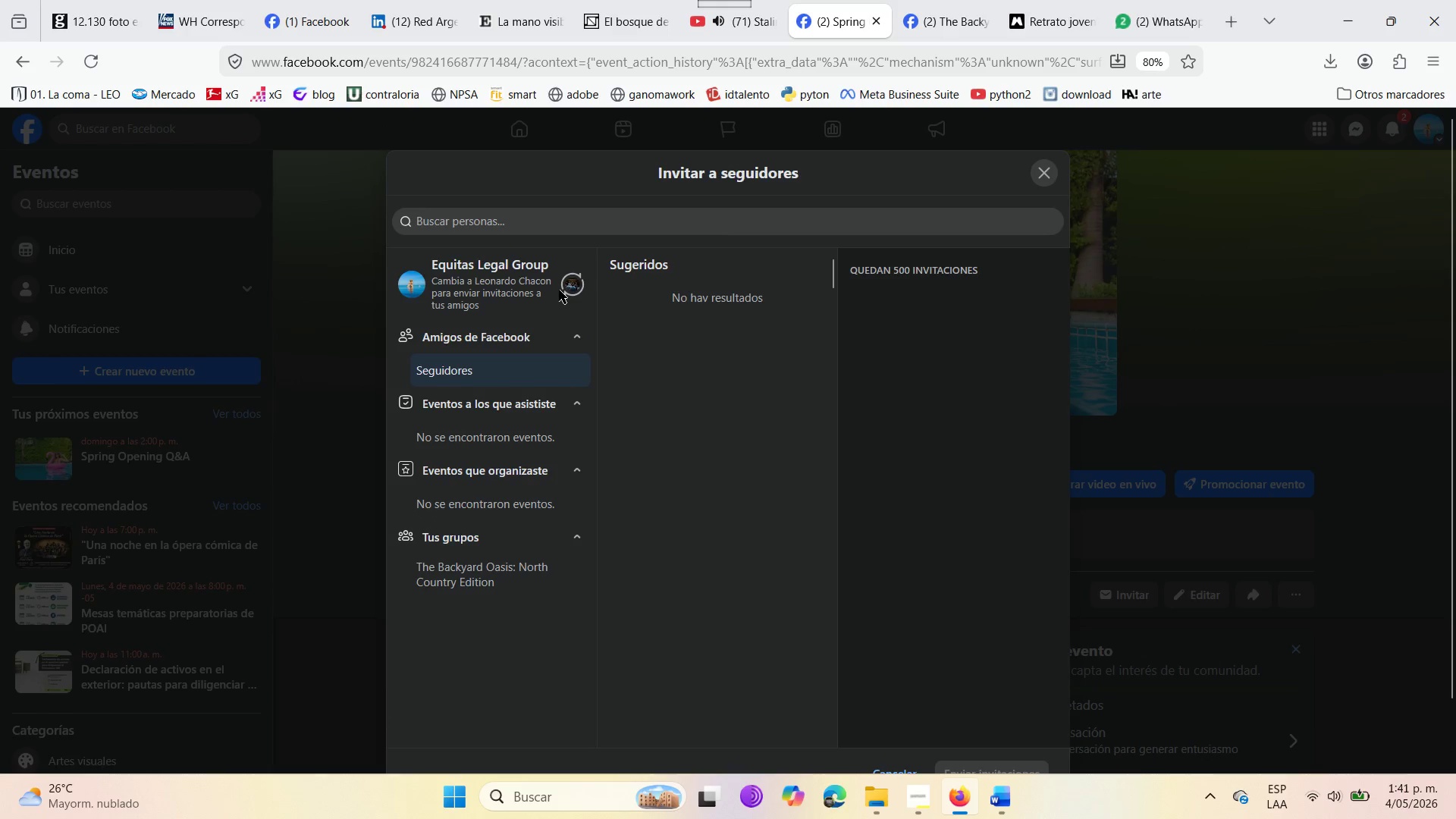 
left_click([572, 333])
 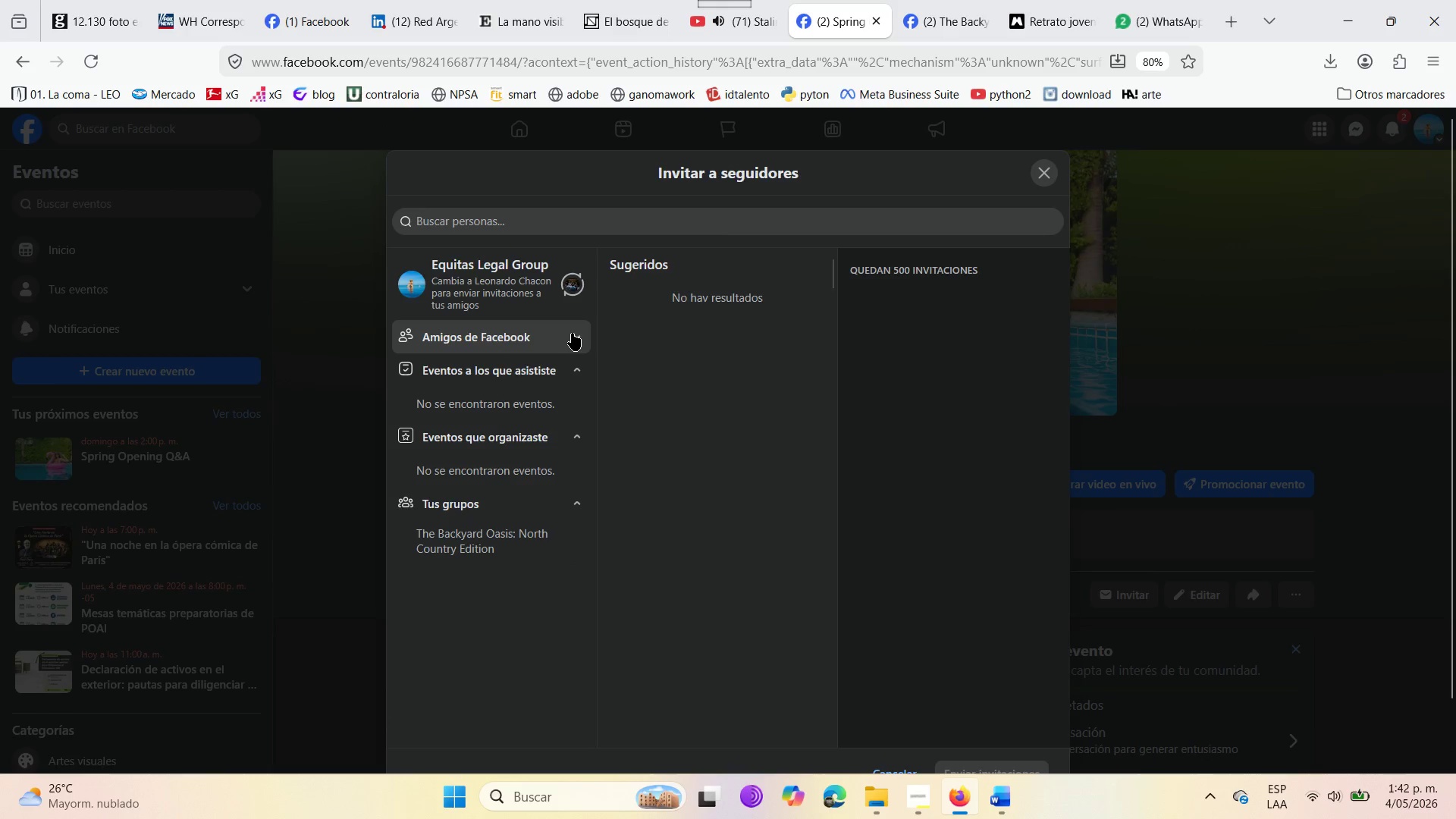 
left_click([572, 333])
 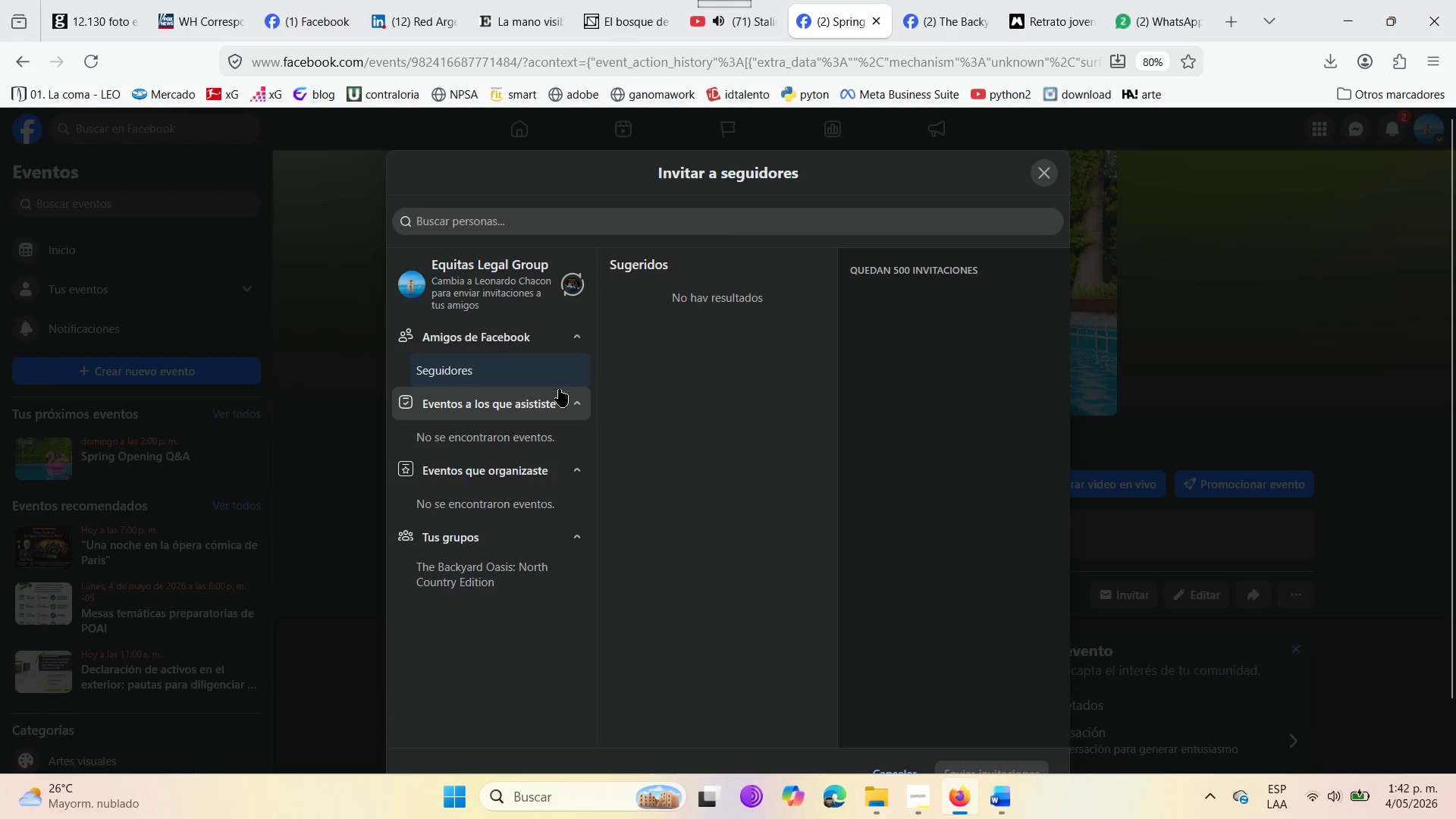 
left_click([559, 392])
 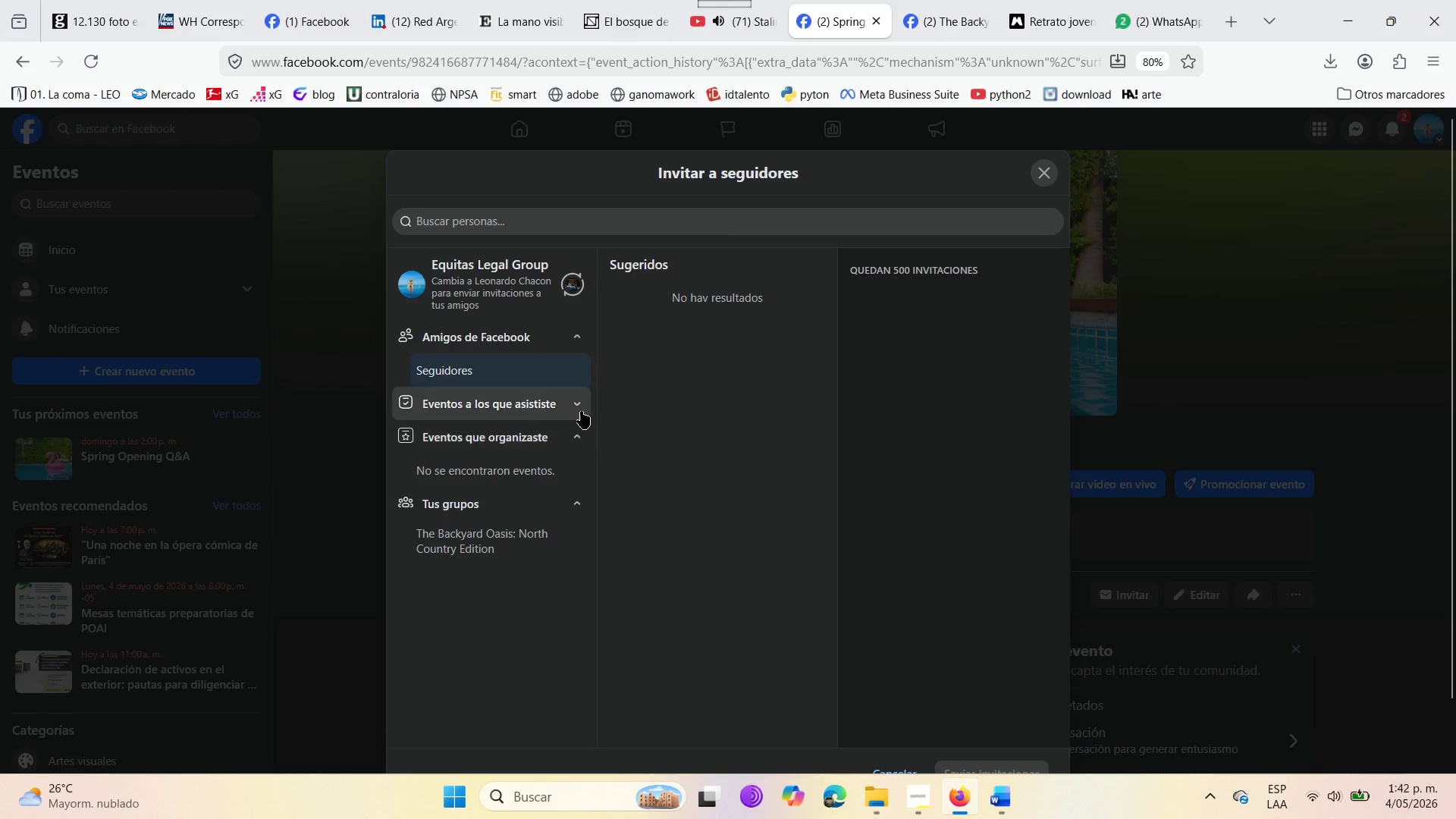 
left_click([574, 404])
 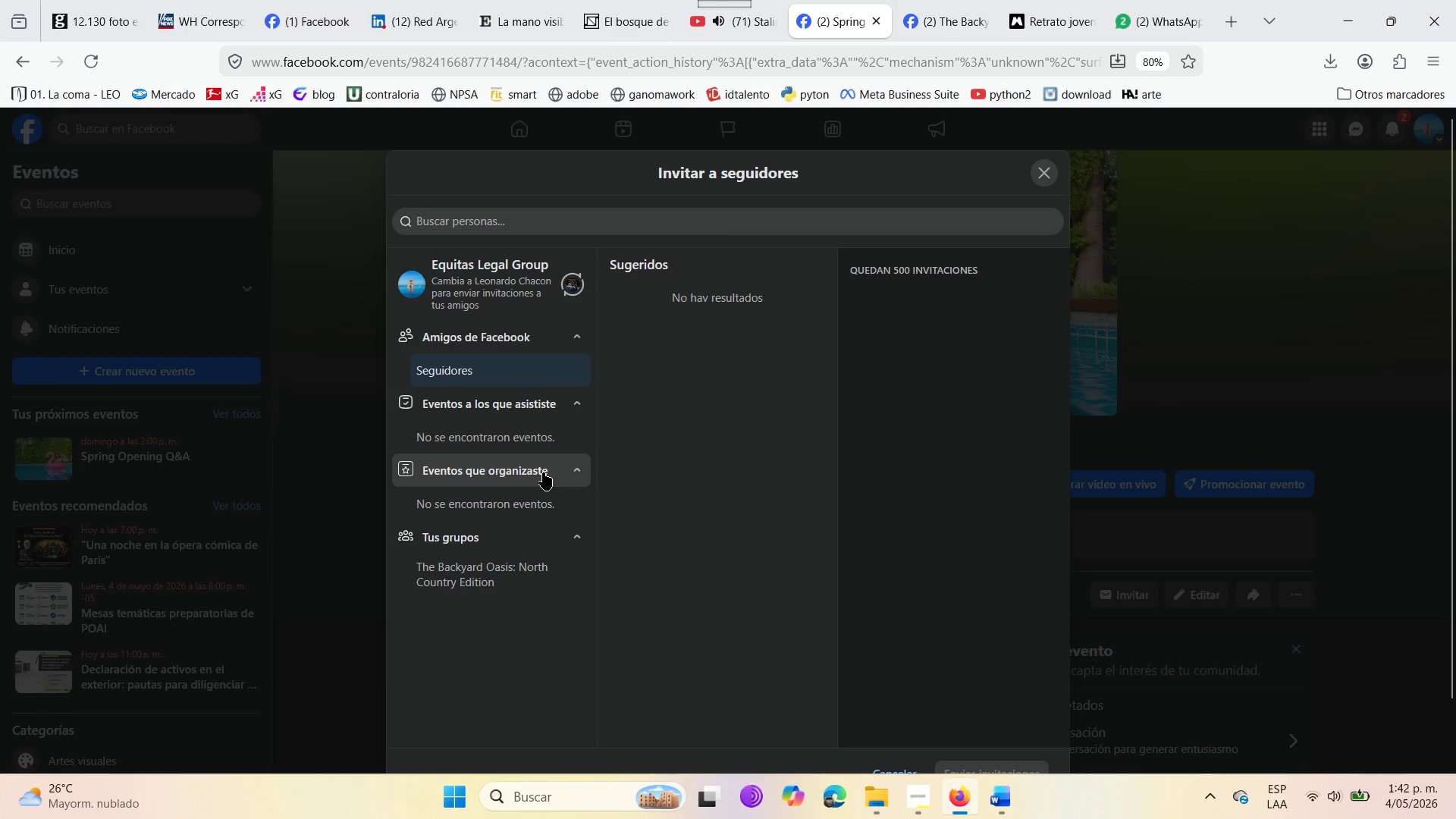 
left_click([543, 472])
 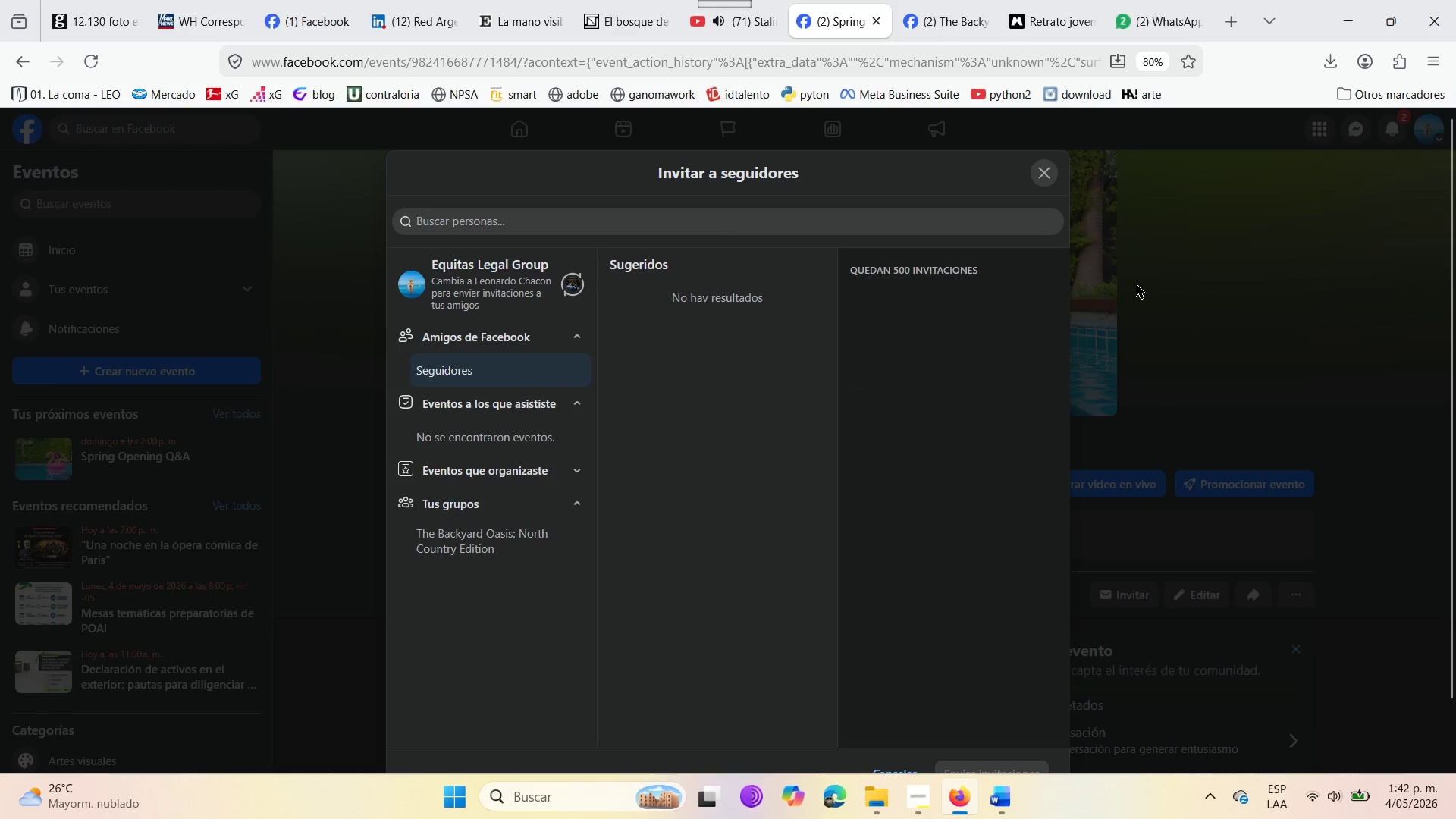 
left_click([1049, 168])
 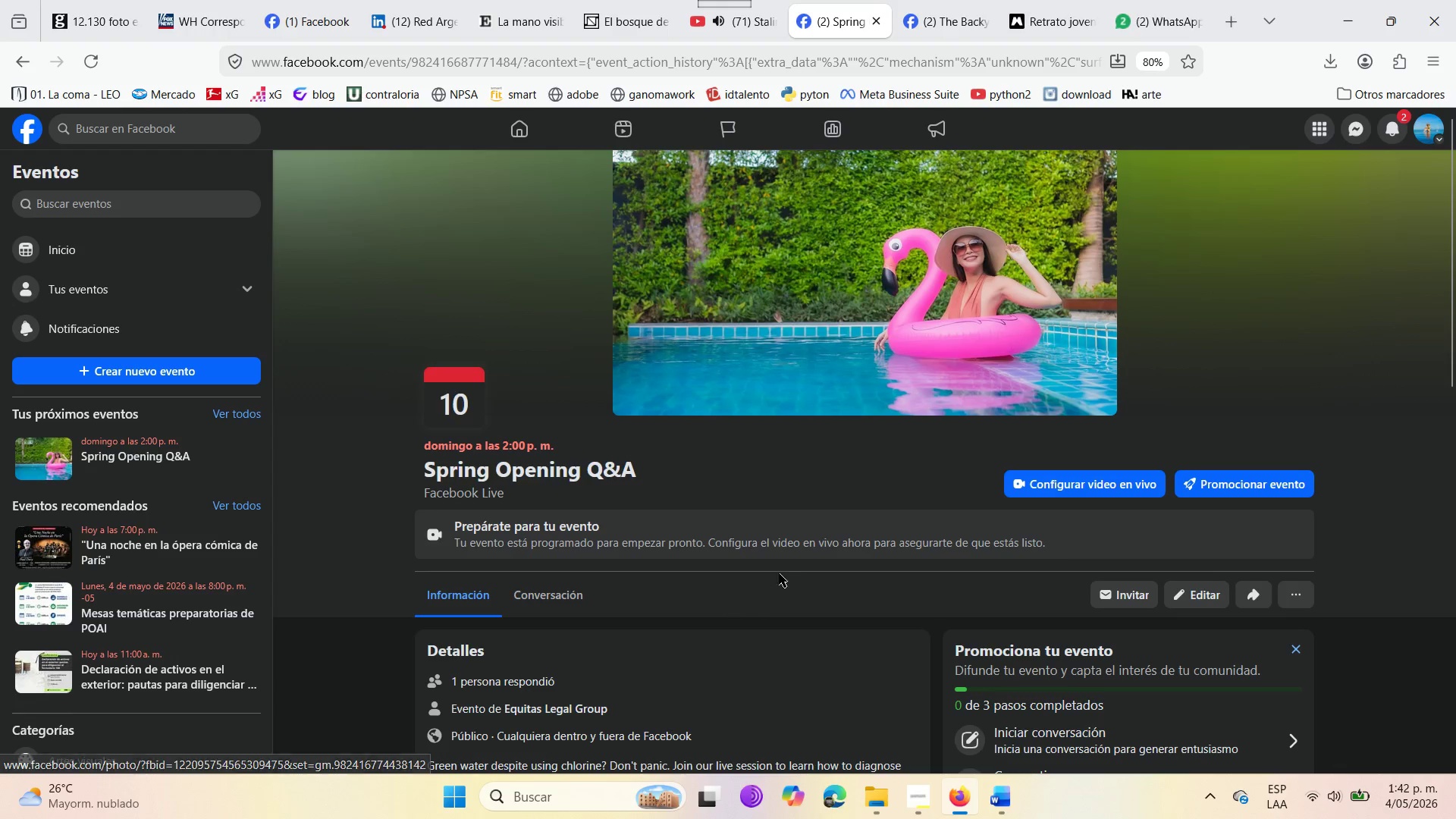 
scroll: coordinate [749, 537], scroll_direction: down, amount: 2.0
 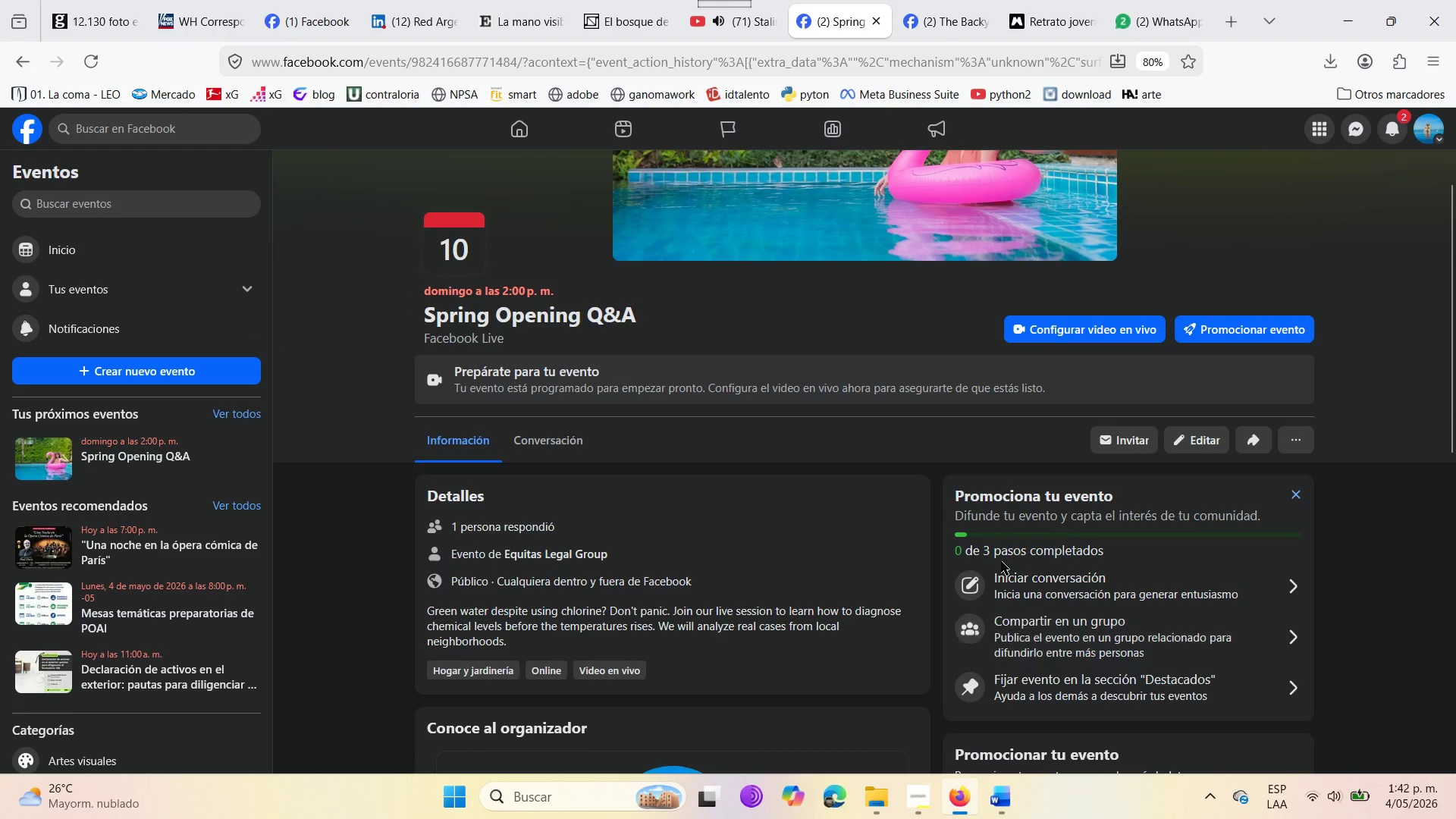 
wait(7.58)
 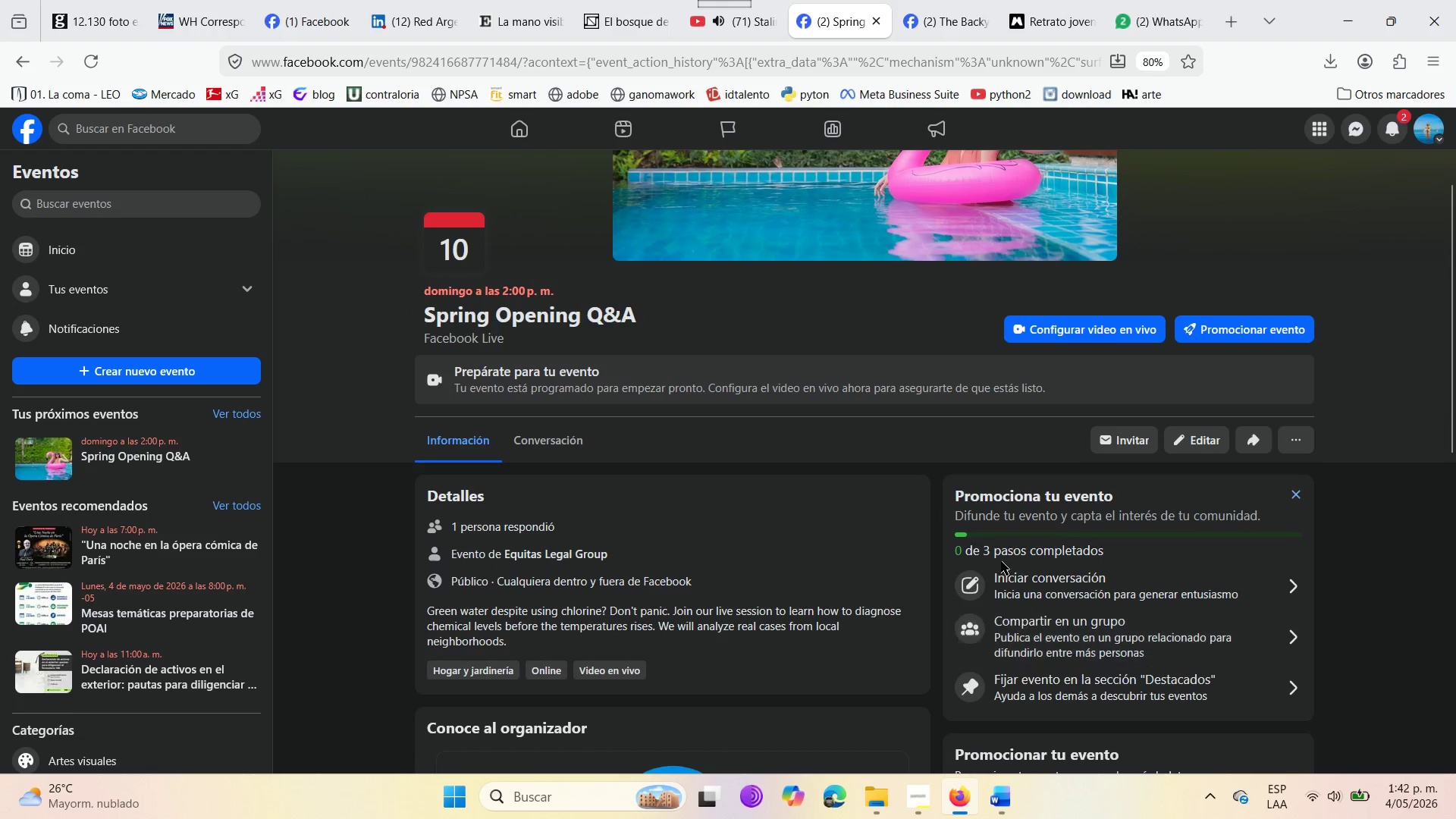 
scroll: coordinate [943, 513], scroll_direction: down, amount: 13.0
 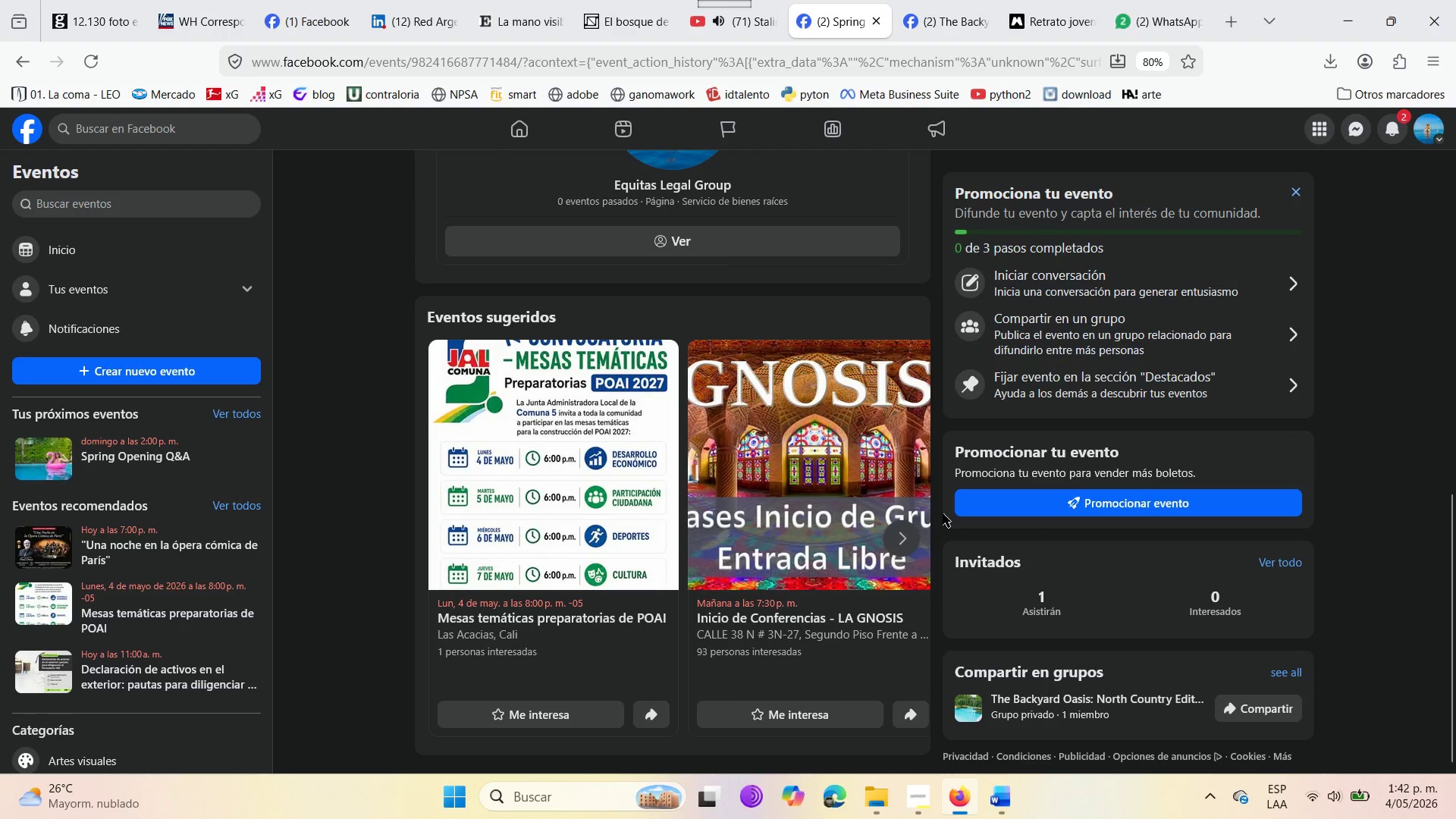 
scroll: coordinate [943, 513], scroll_direction: up, amount: 6.0
 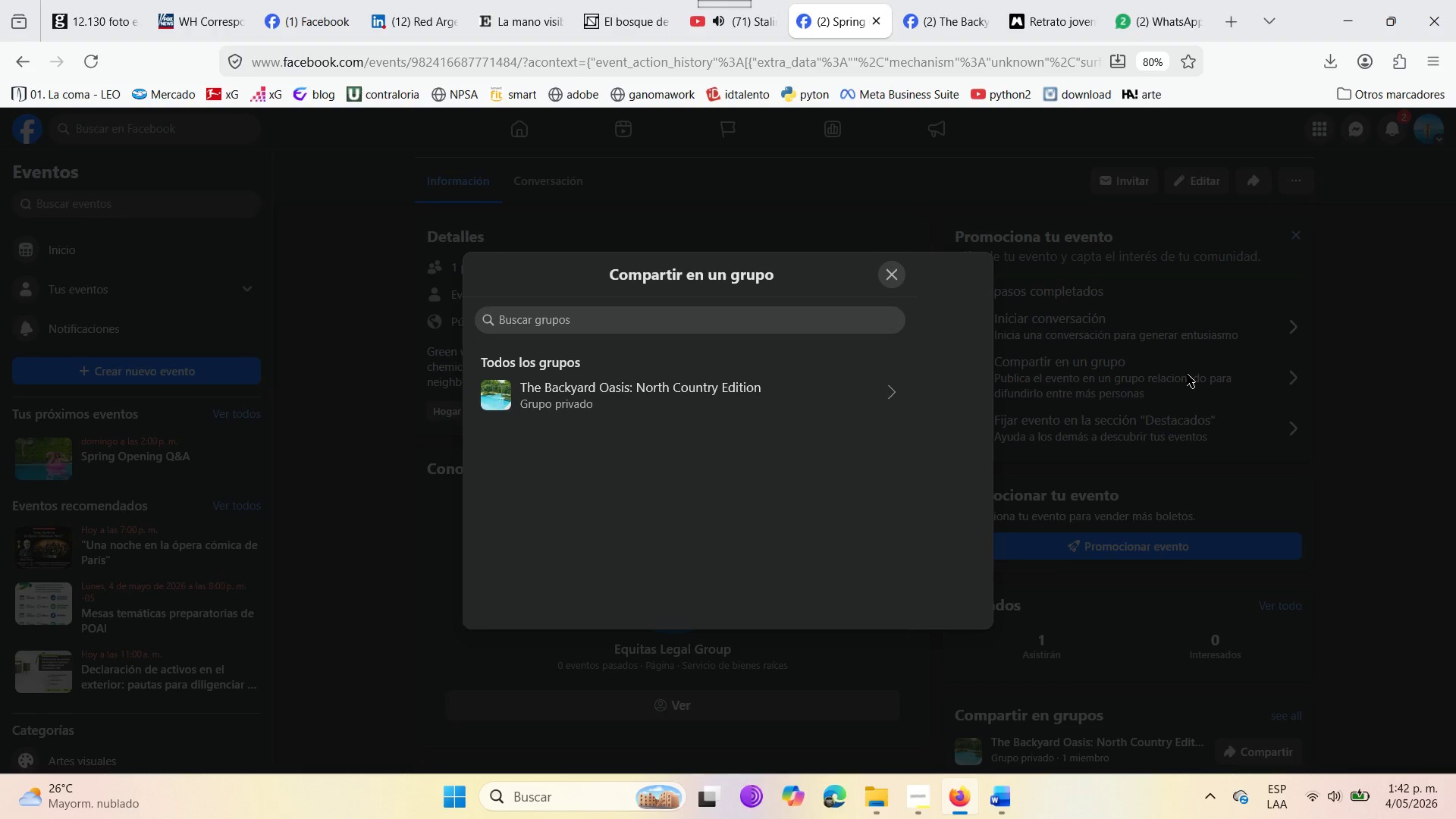 
left_click([681, 384])
 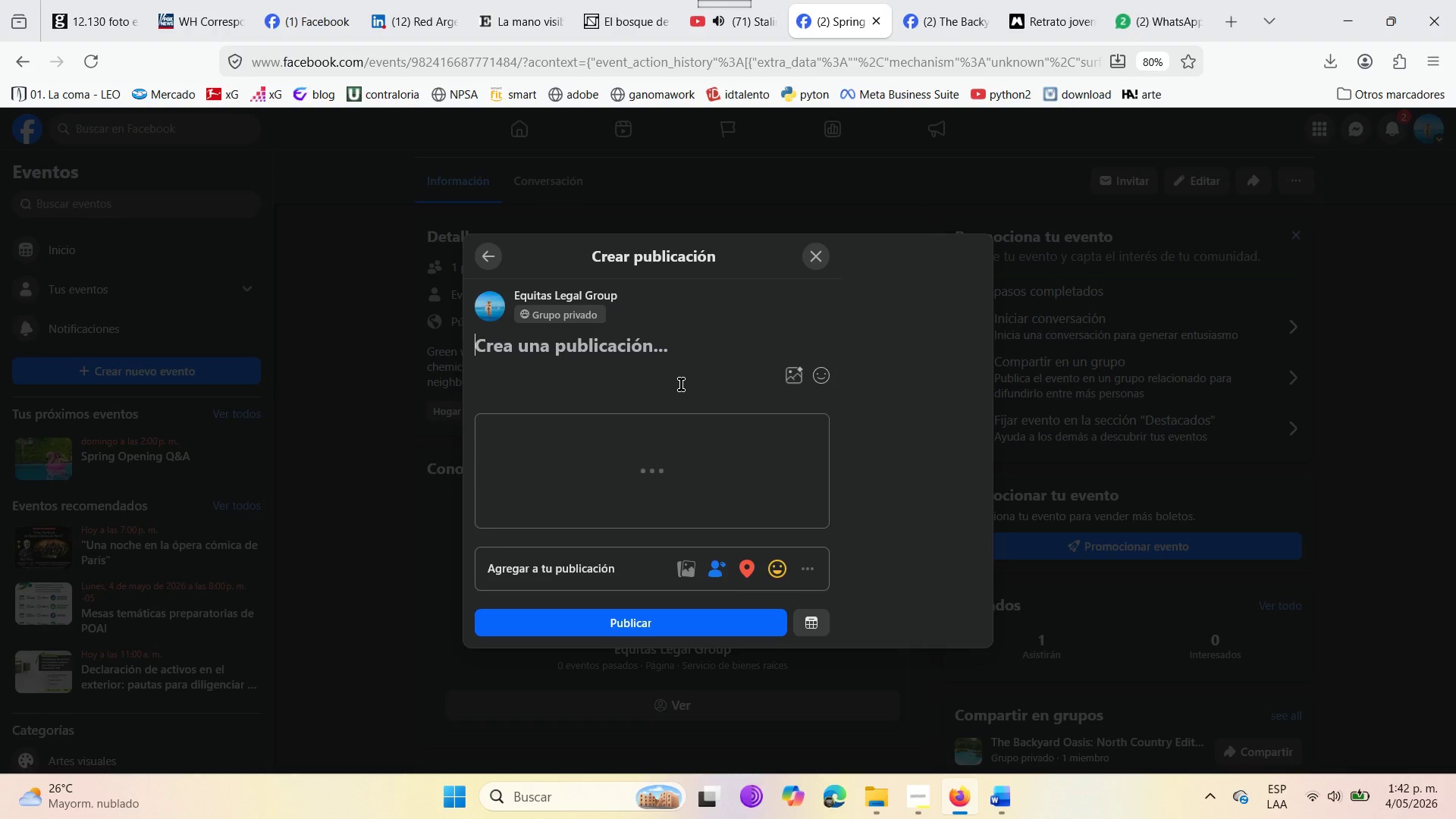 
left_click([613, 453])
 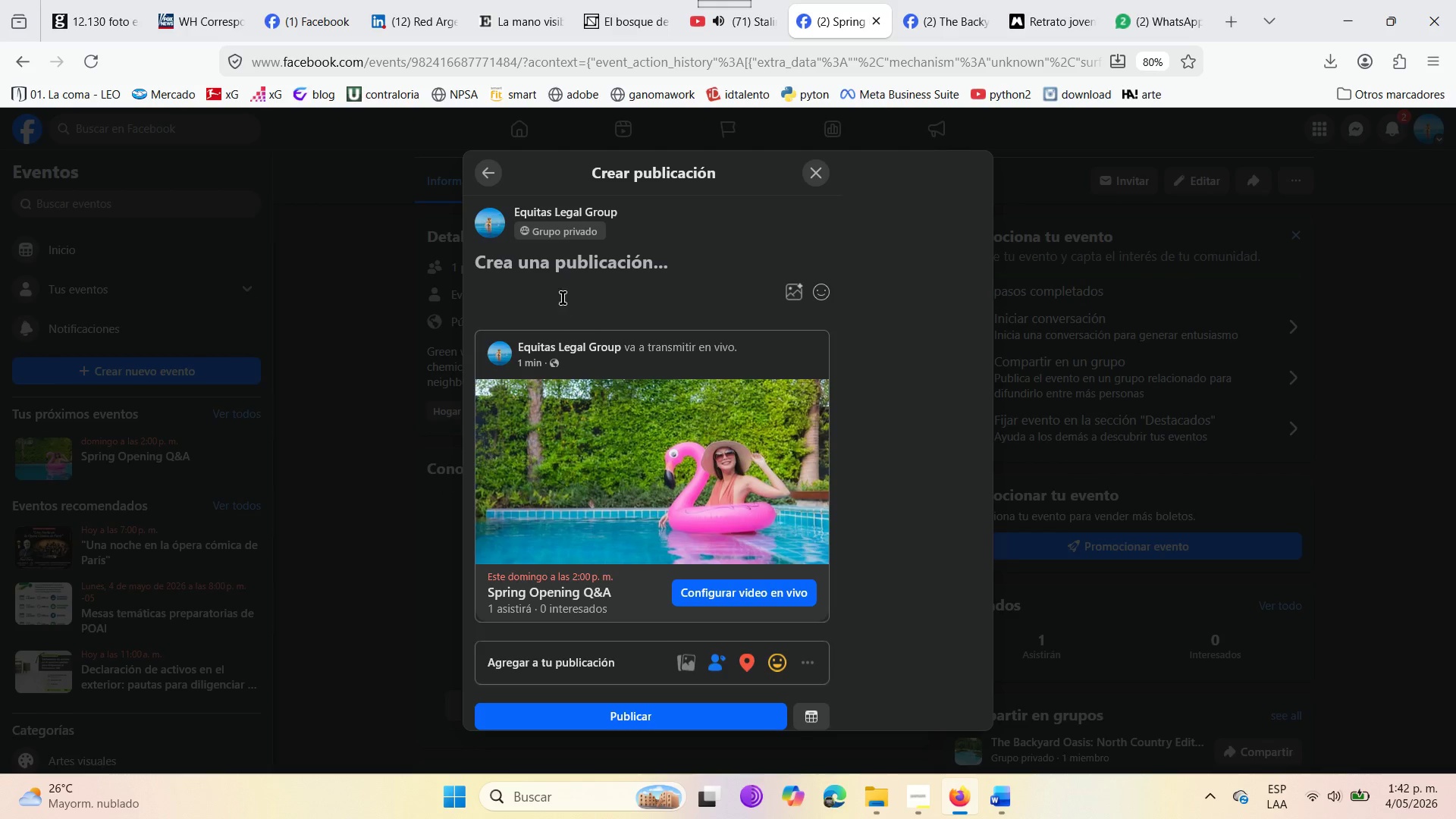 
left_click([543, 271])
 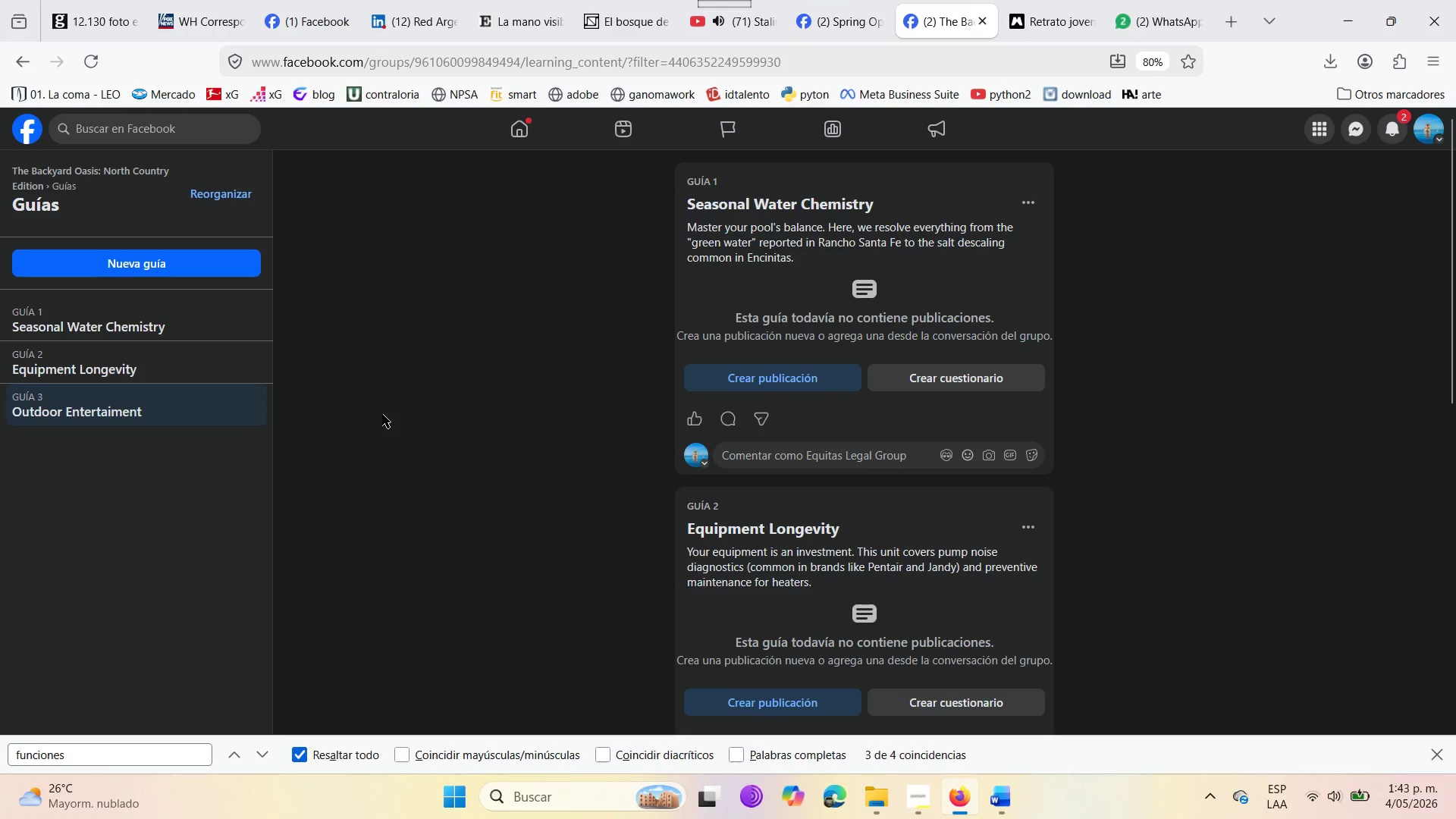 
wait(74.12)
 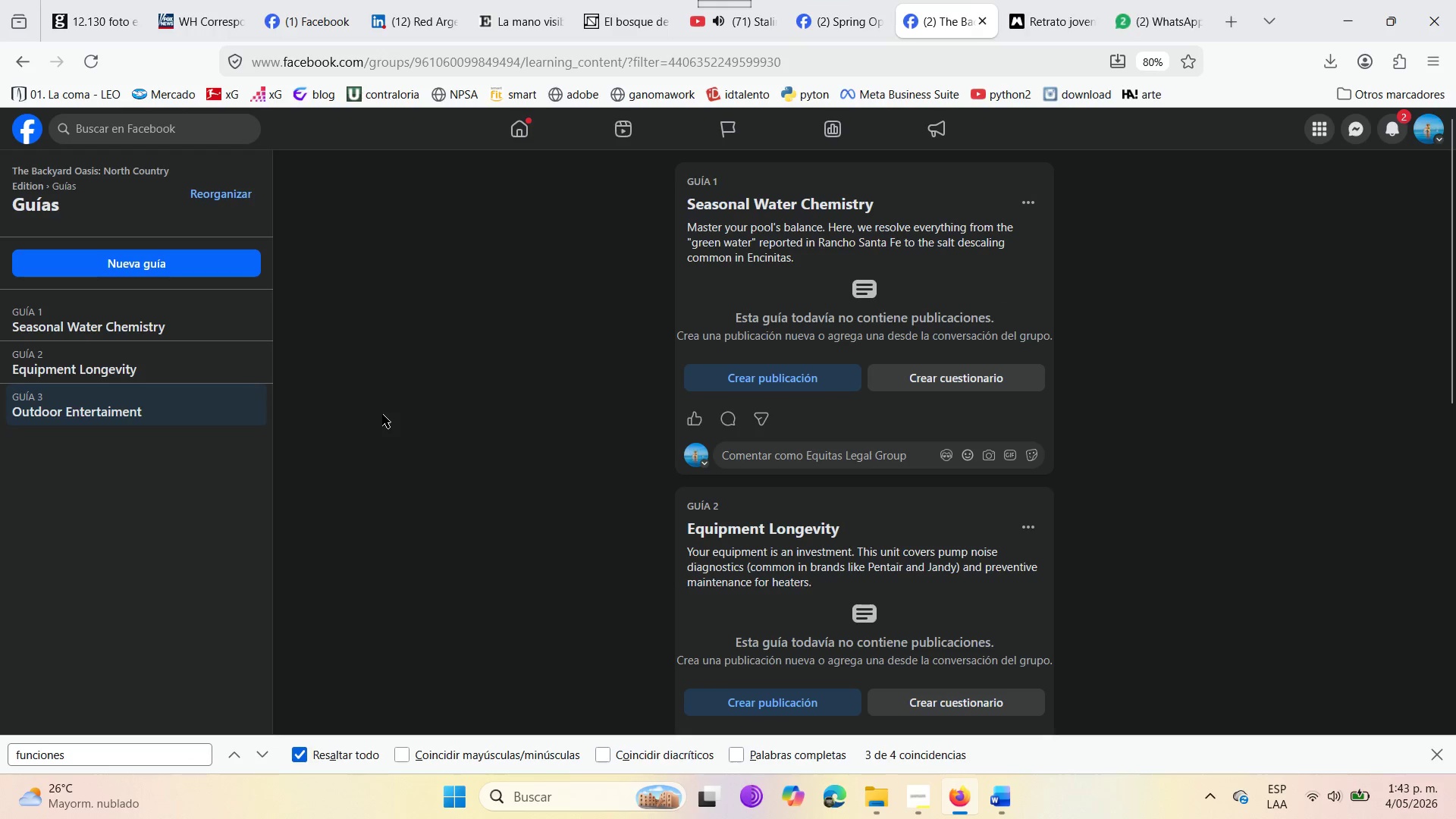 
left_click([1437, 125])
 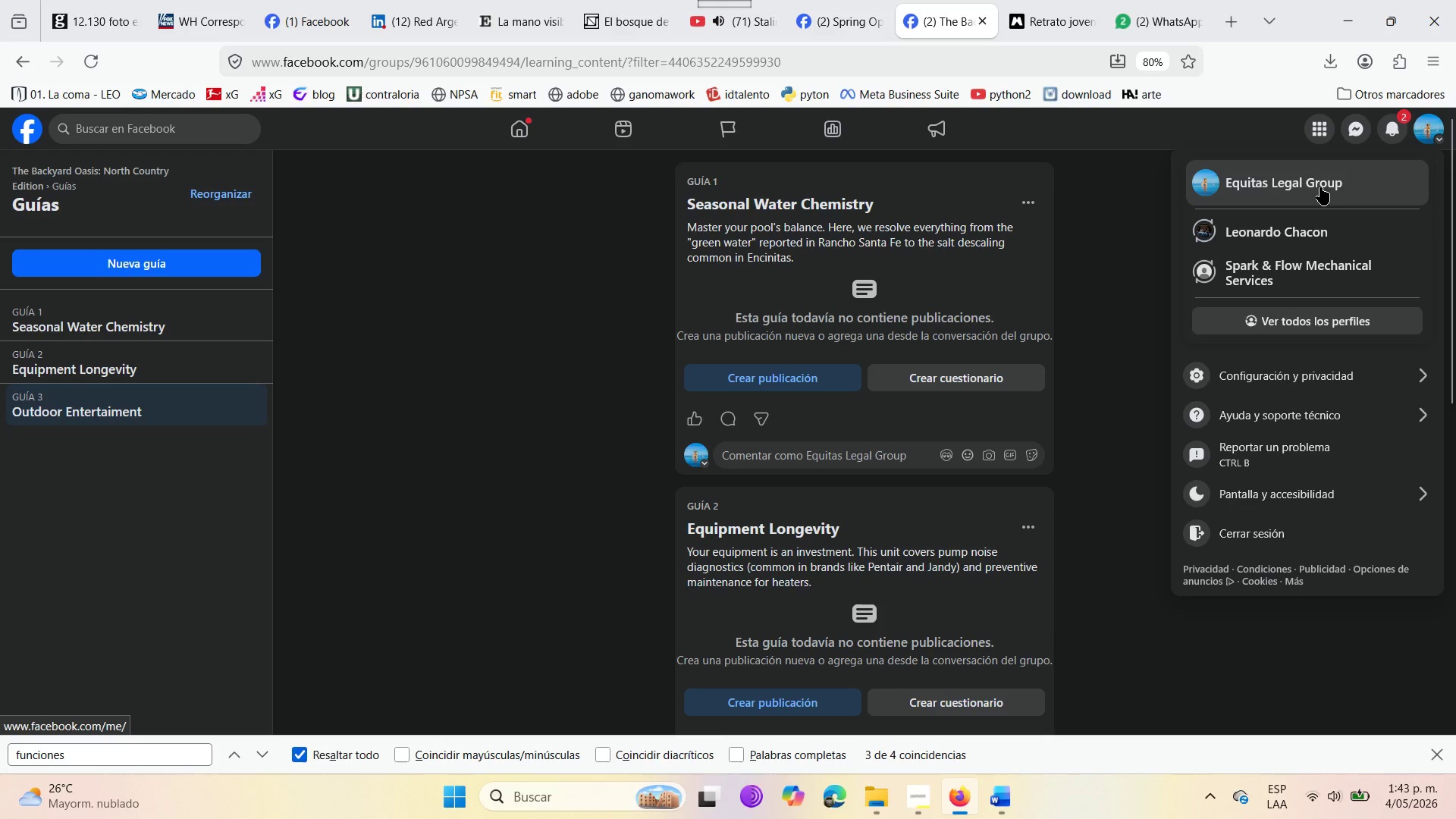 
left_click([1320, 187])
 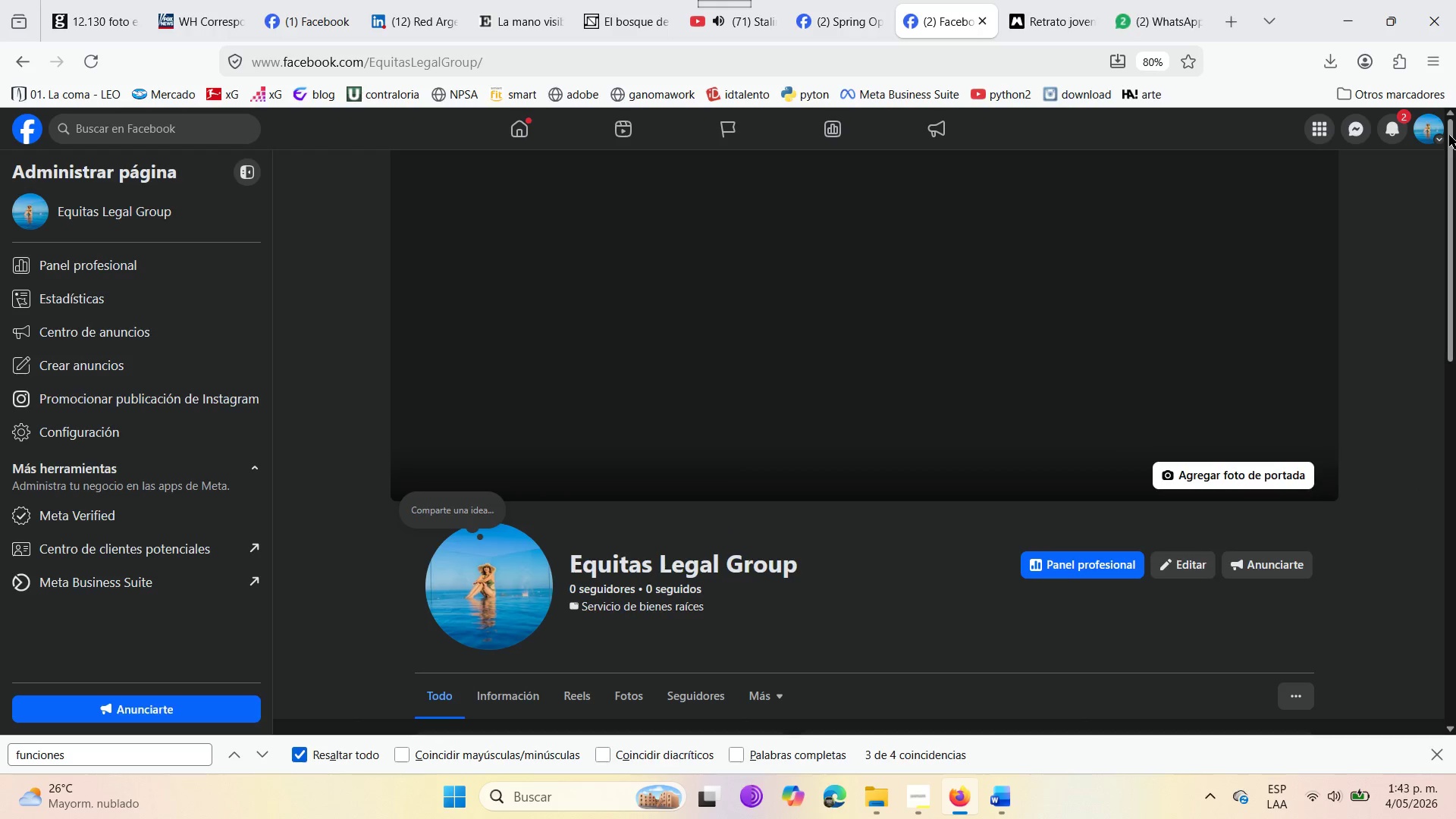 
scroll: coordinate [165, 556], scroll_direction: down, amount: 5.0
 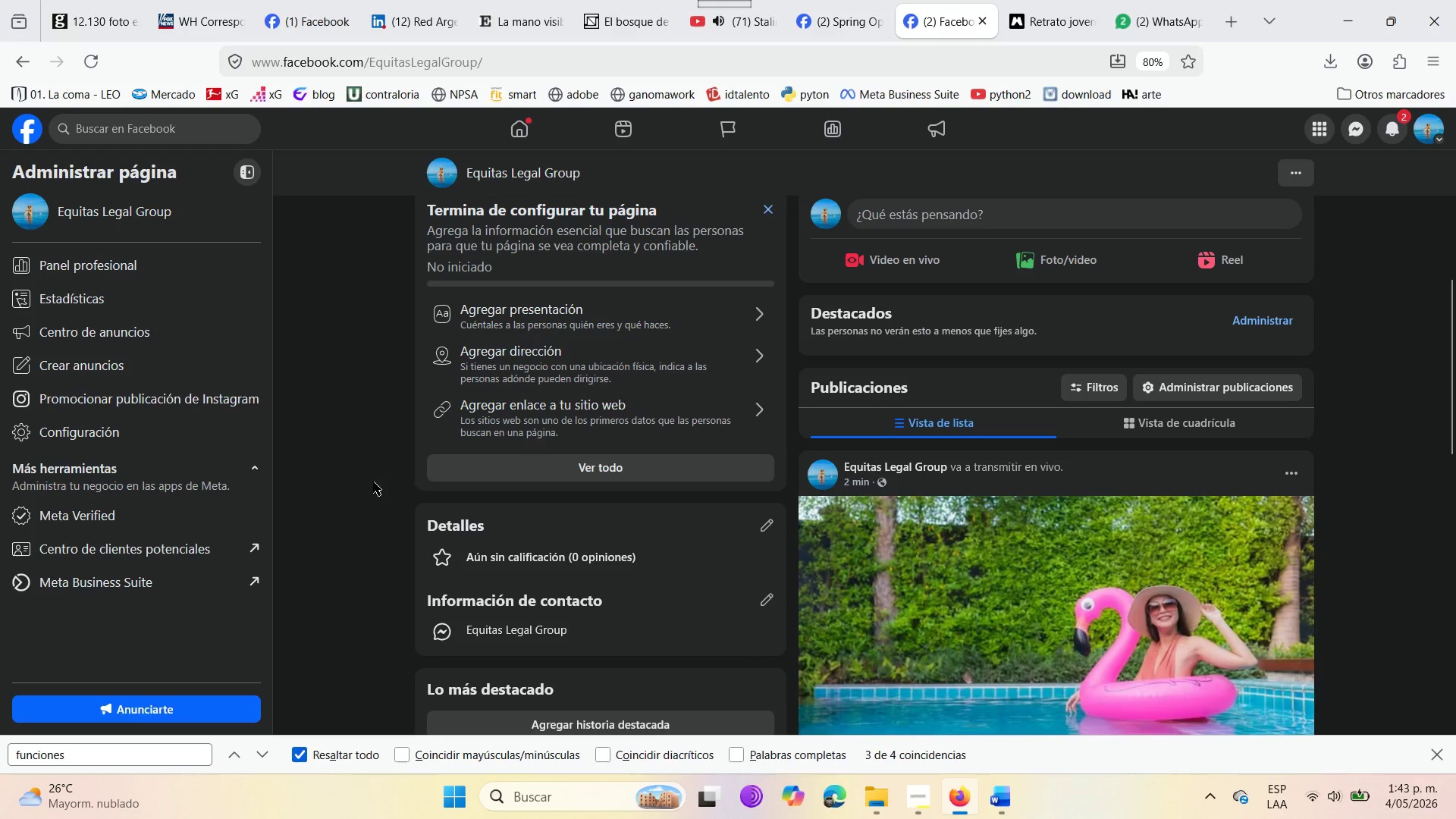 
left_click([1436, 142])
 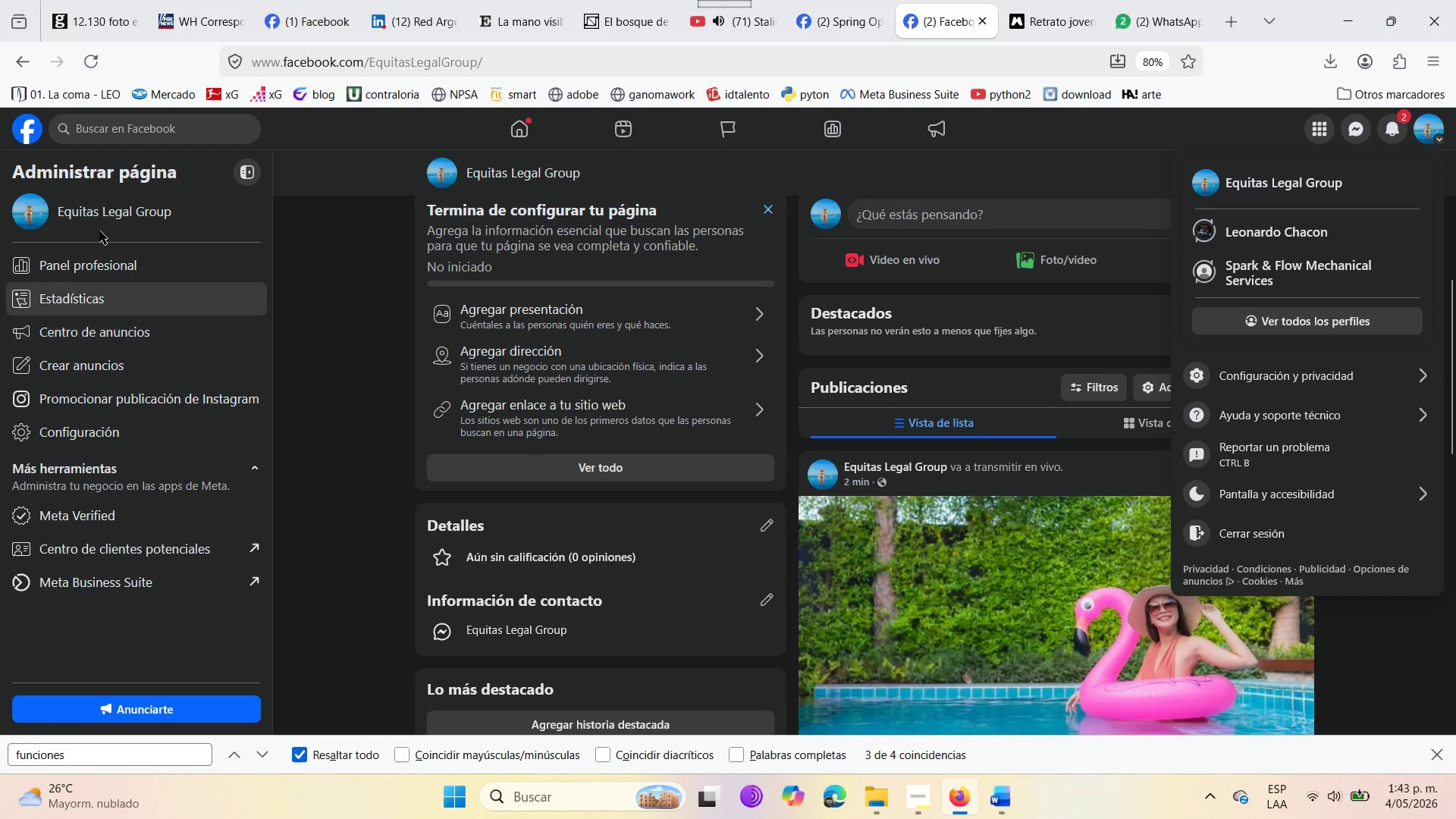 
wait(5.95)
 